 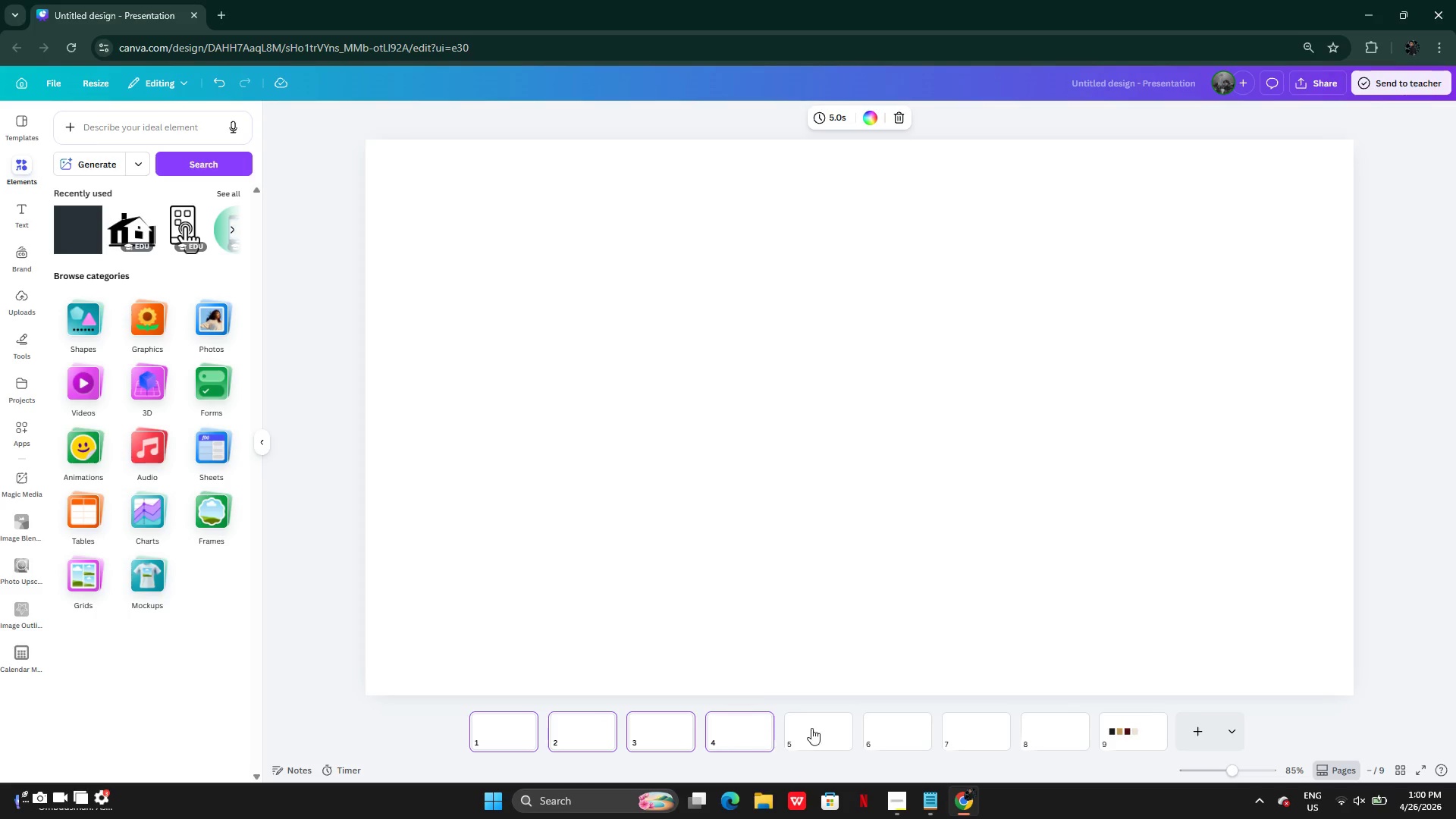 
left_click([847, 733])
 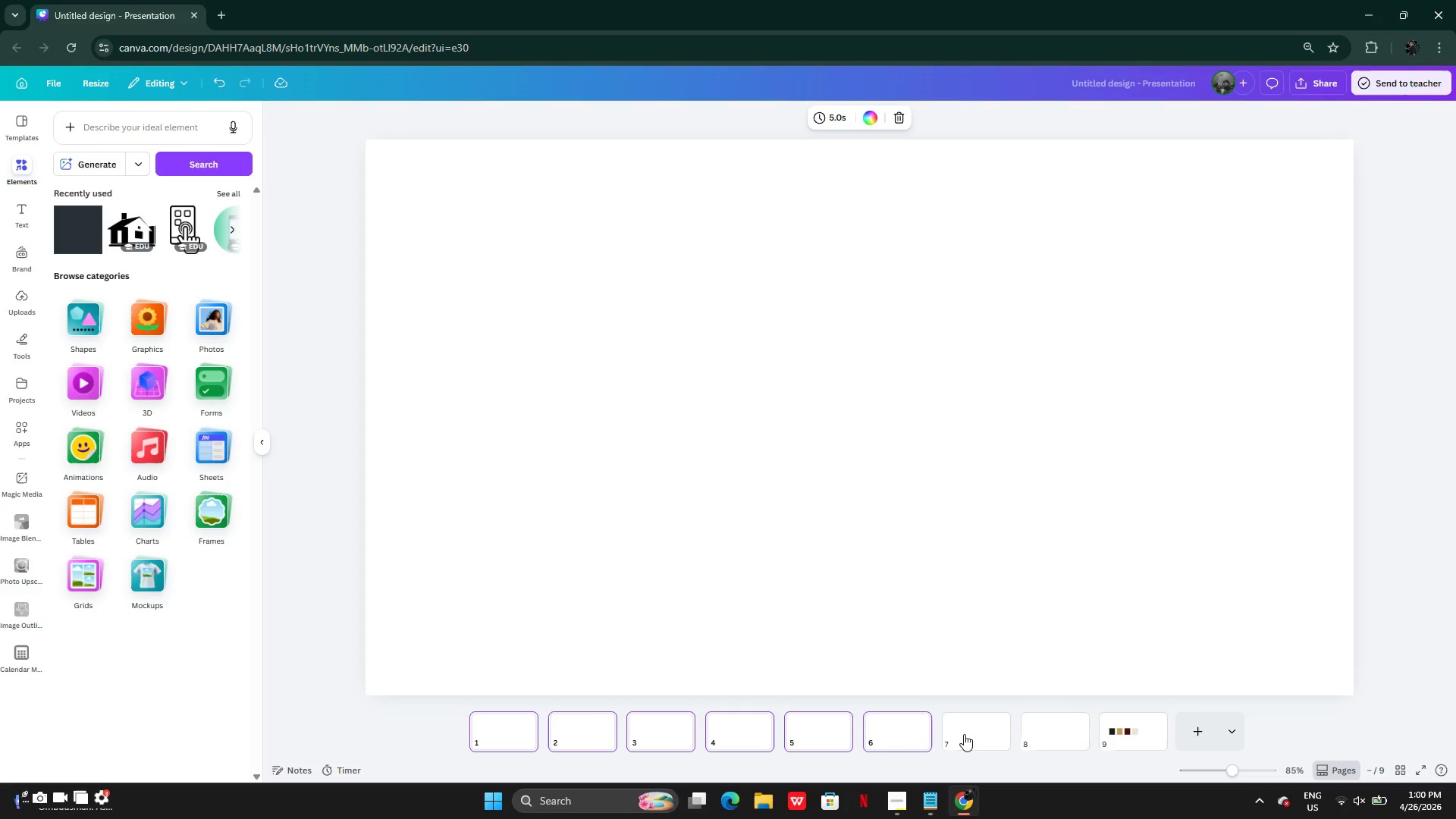 
double_click([964, 734])
 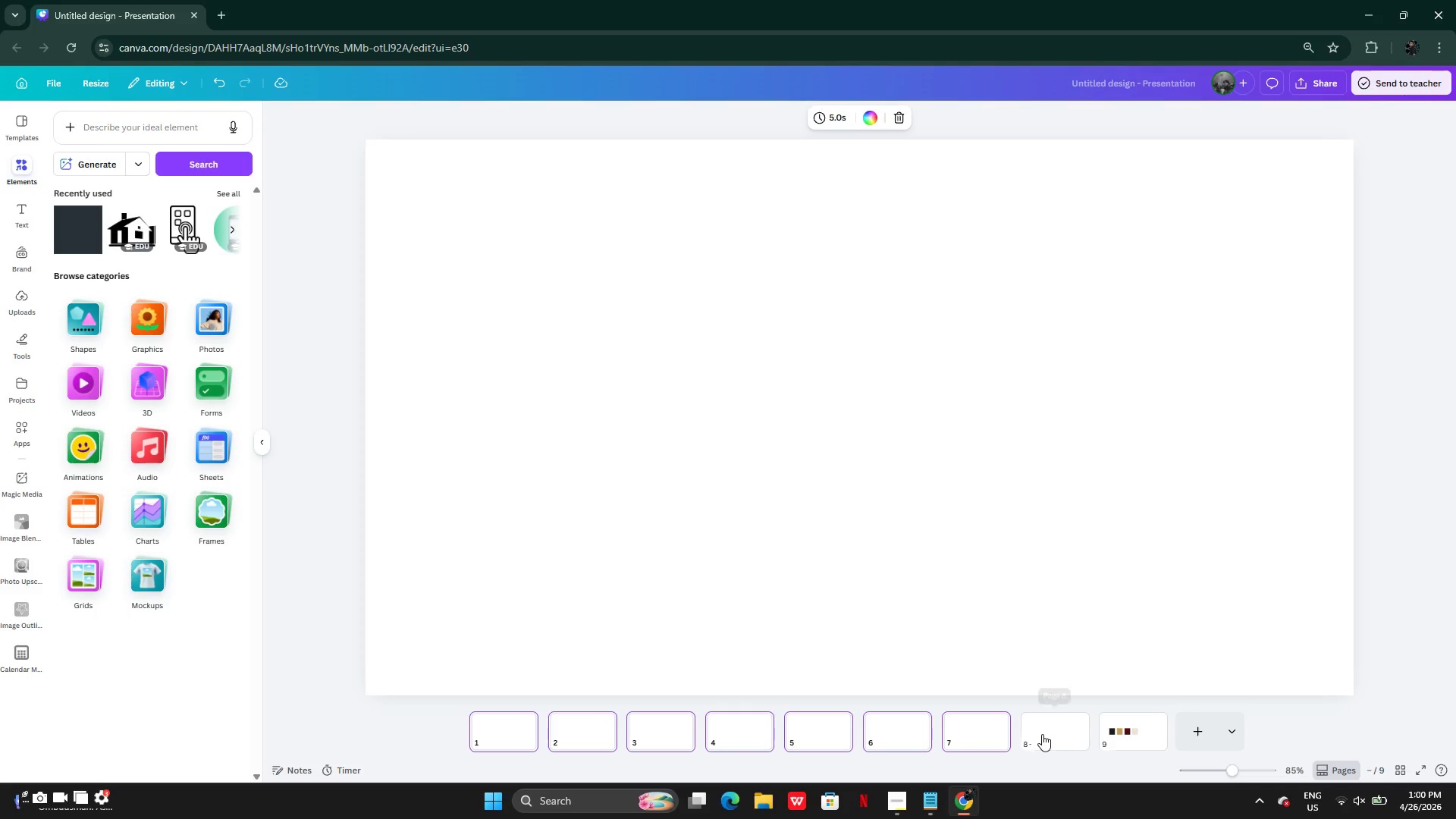 
left_click([1046, 734])
 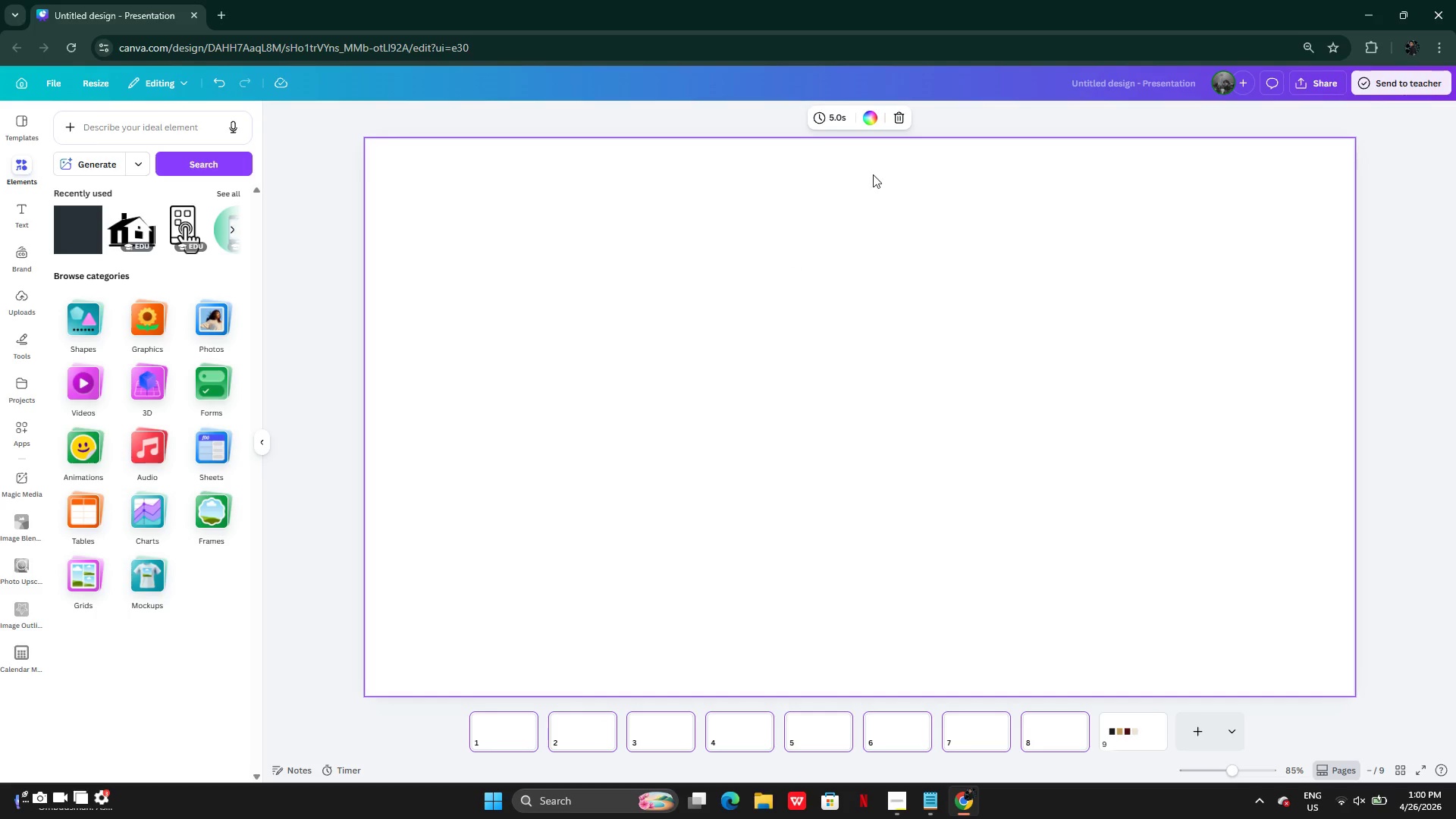 
left_click([872, 124])
 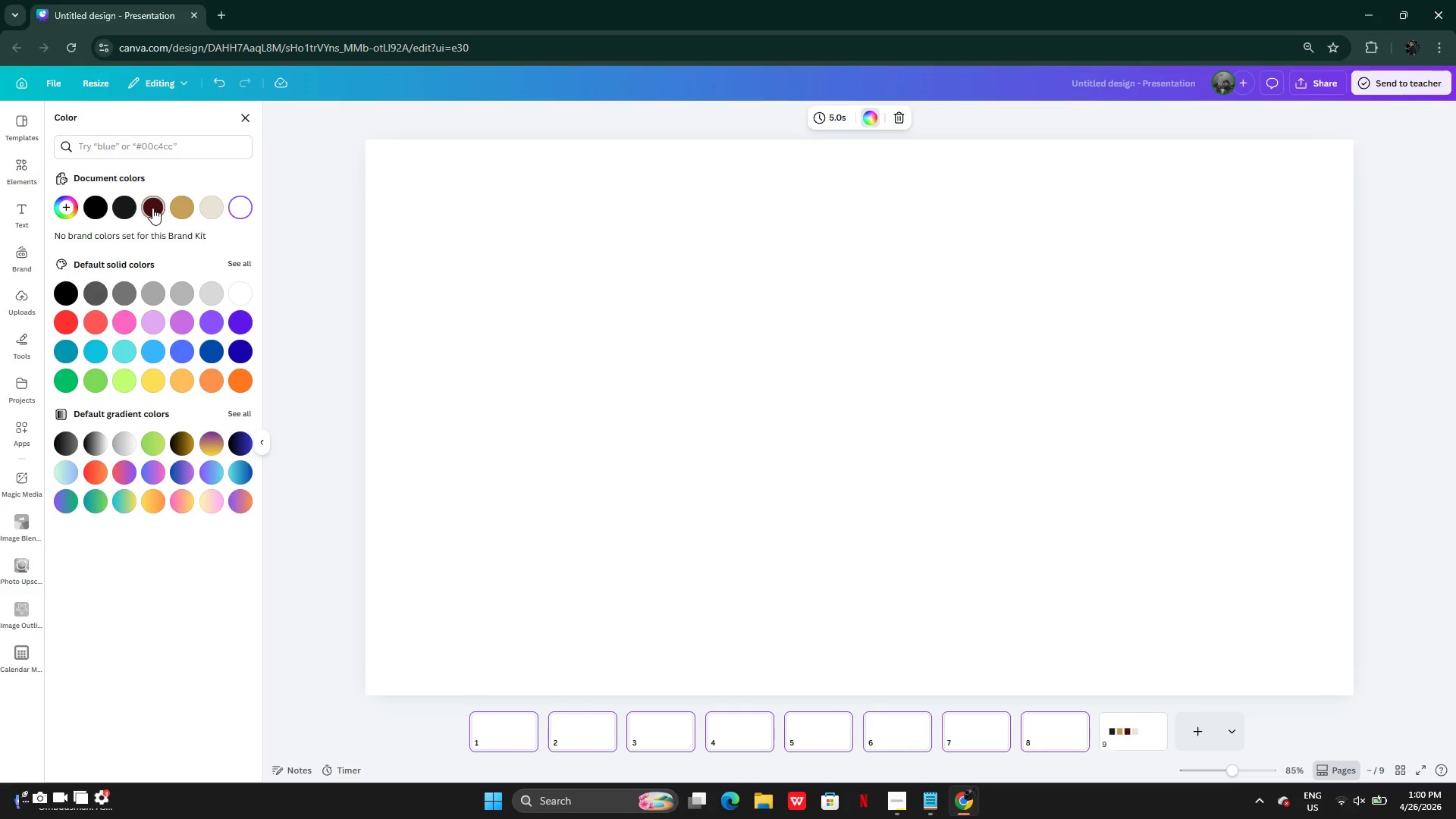 
left_click([130, 209])
 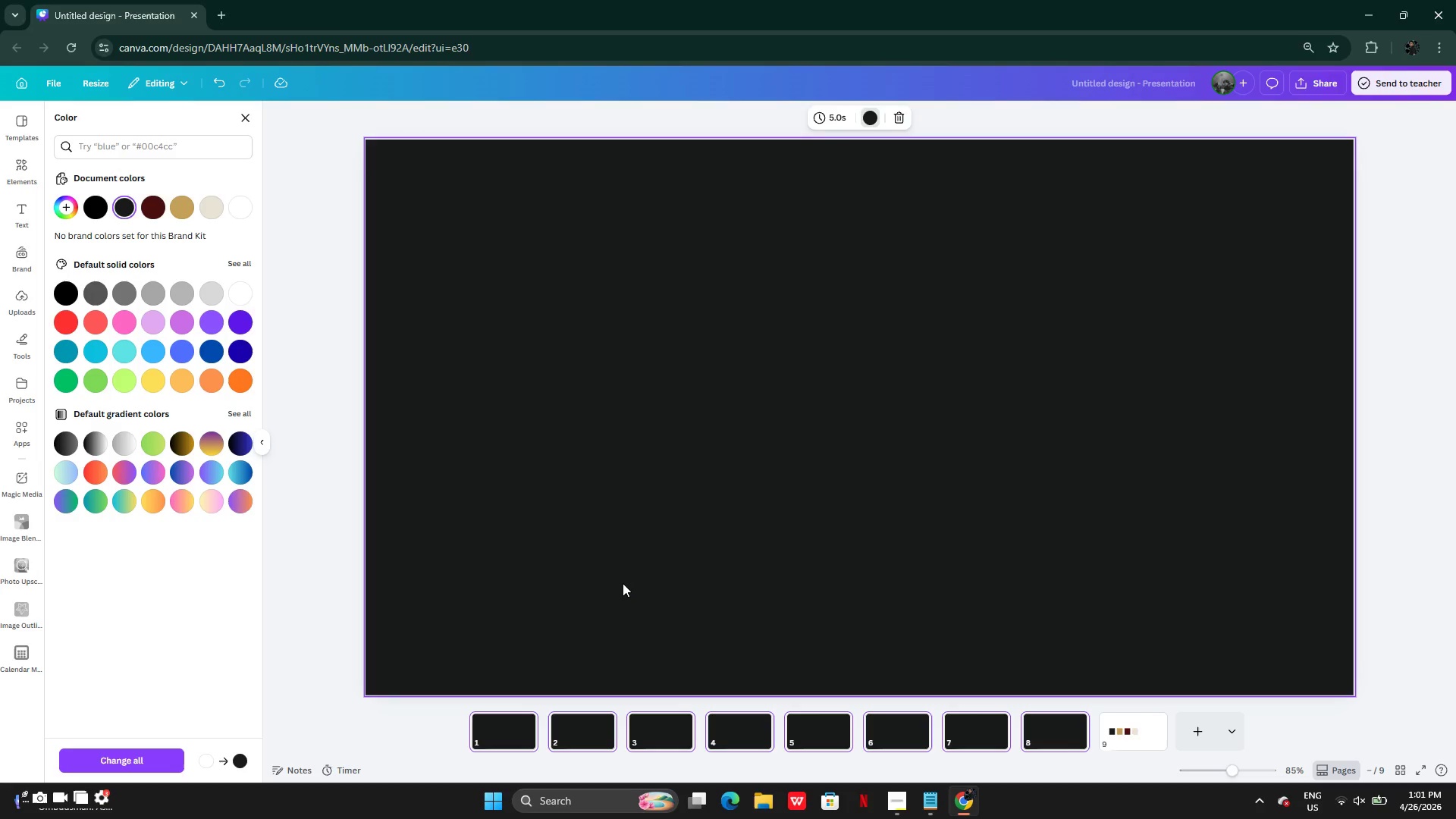 
wait(36.5)
 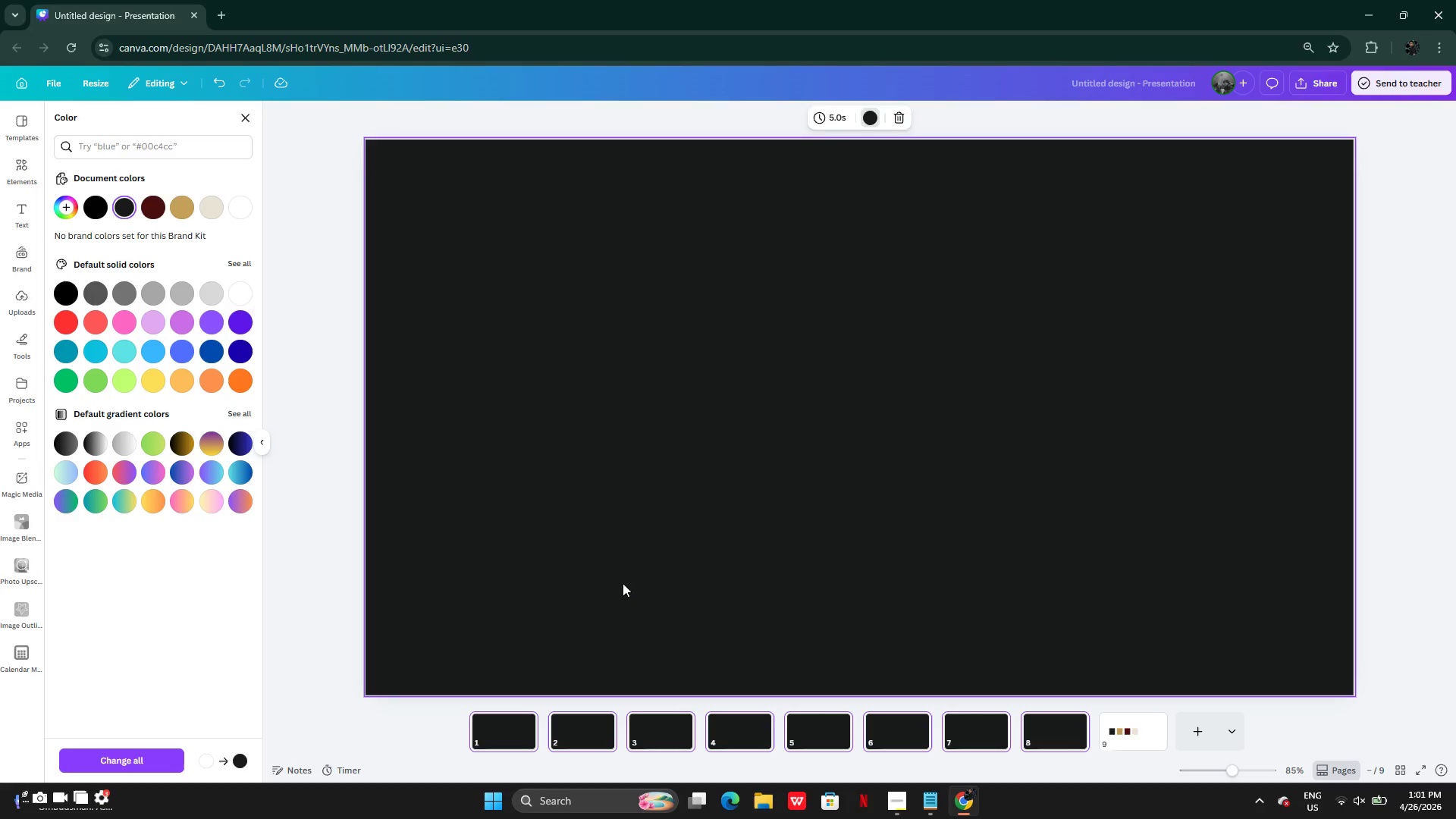 
left_click([943, 797])
 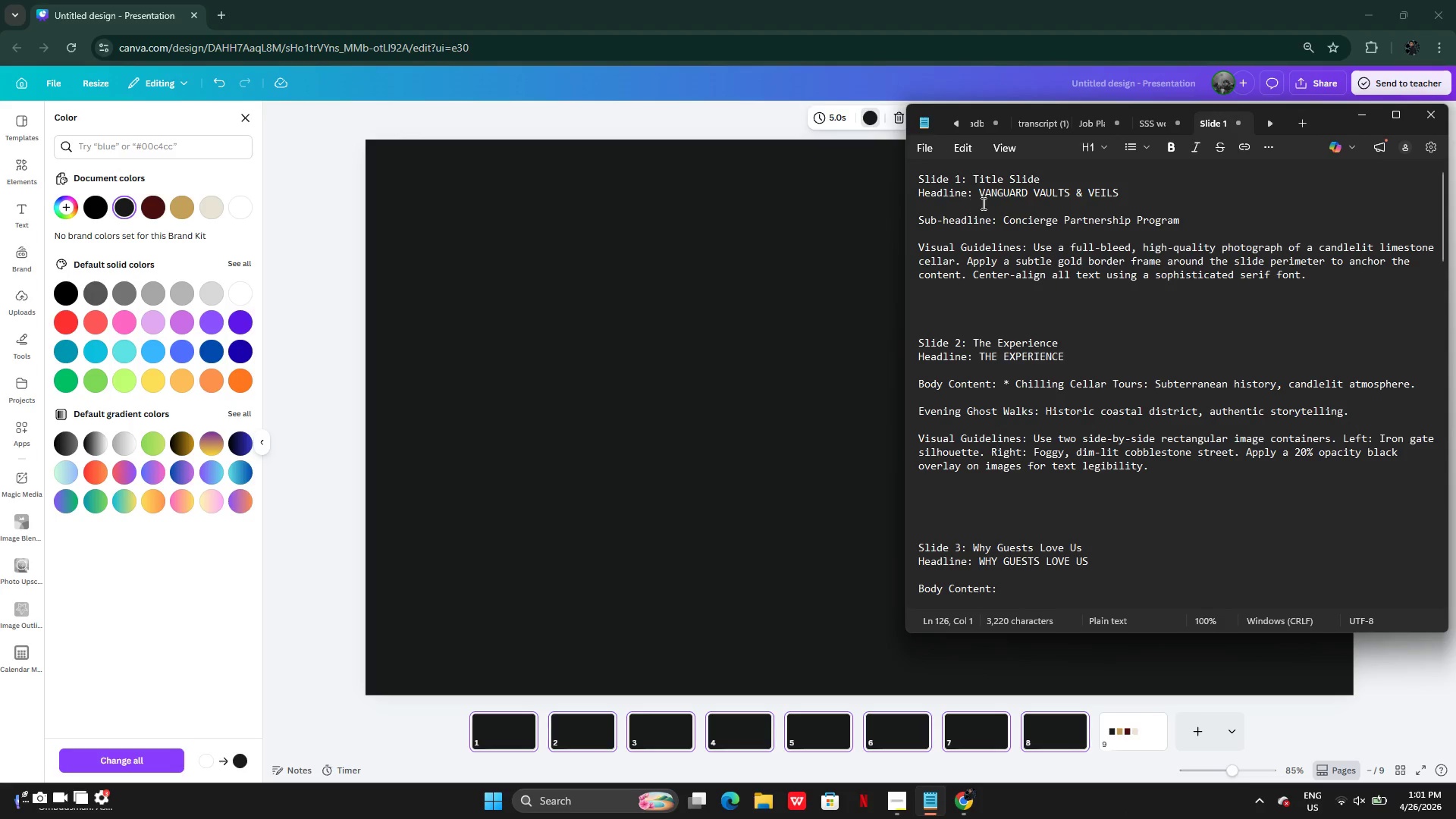 
left_click_drag(start_coordinate=[979, 193], to_coordinate=[1122, 192])
 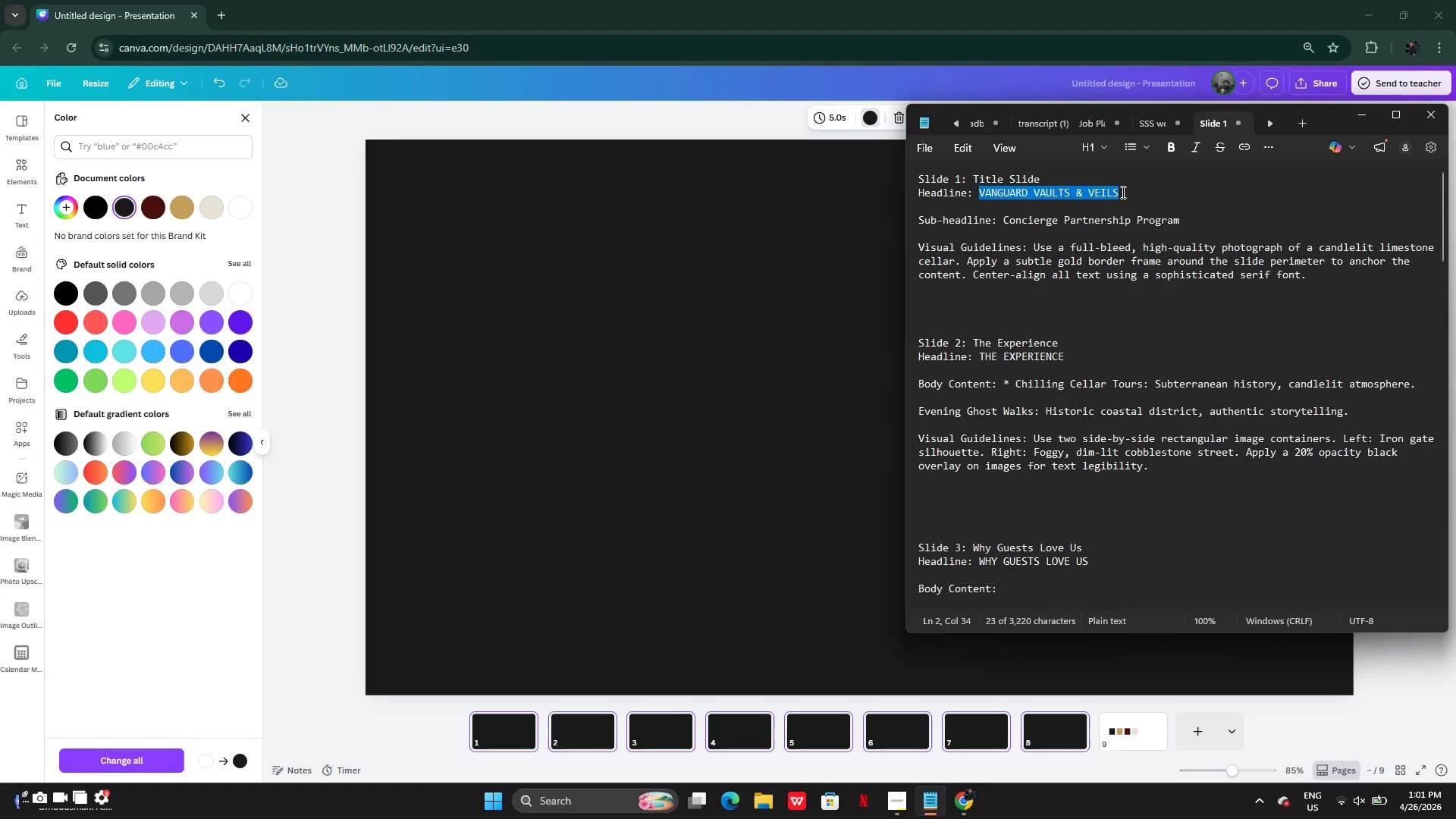 
key(Control+C)
 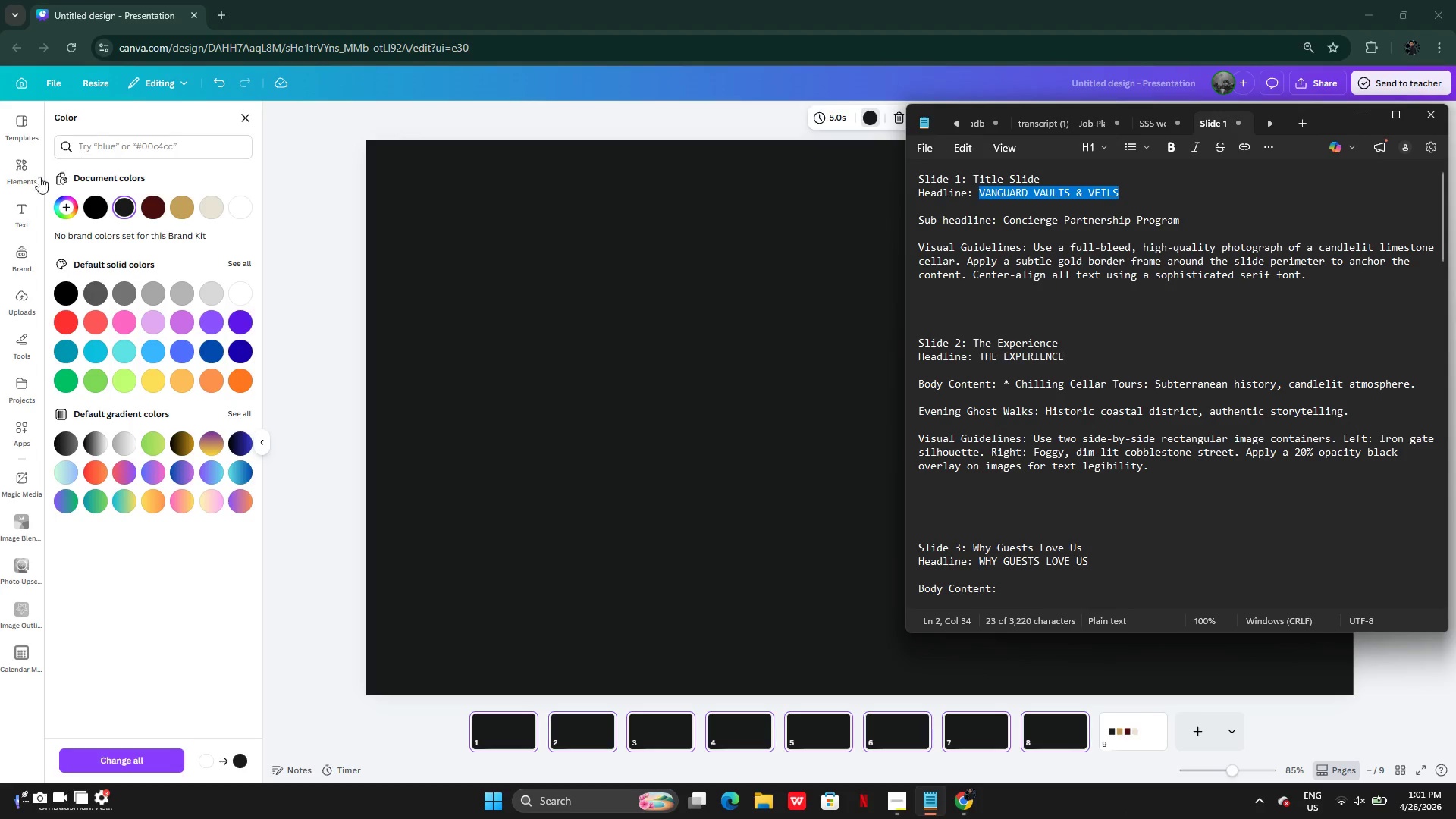 
mouse_move([29, 233])
 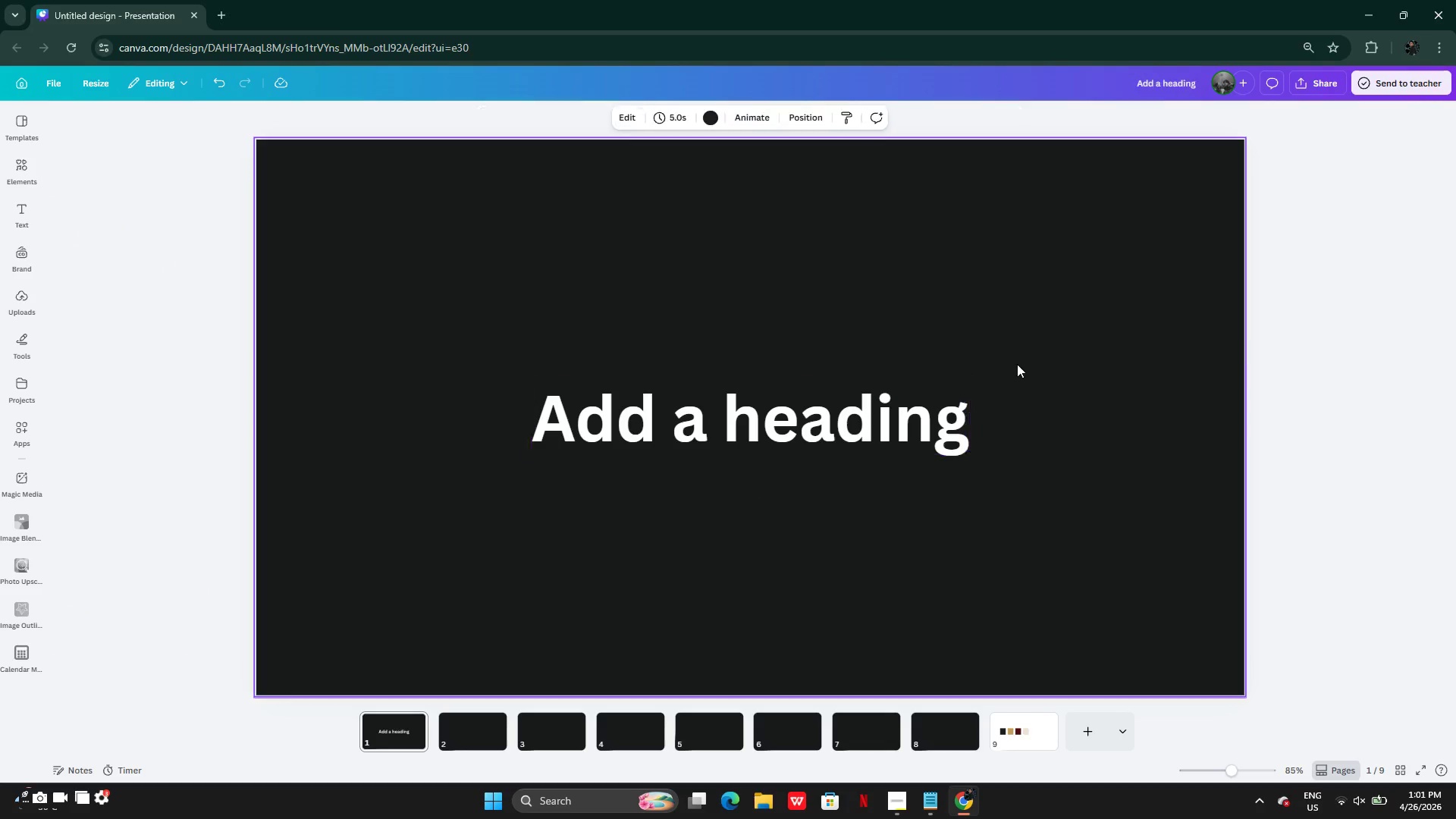 
left_click([866, 431])
 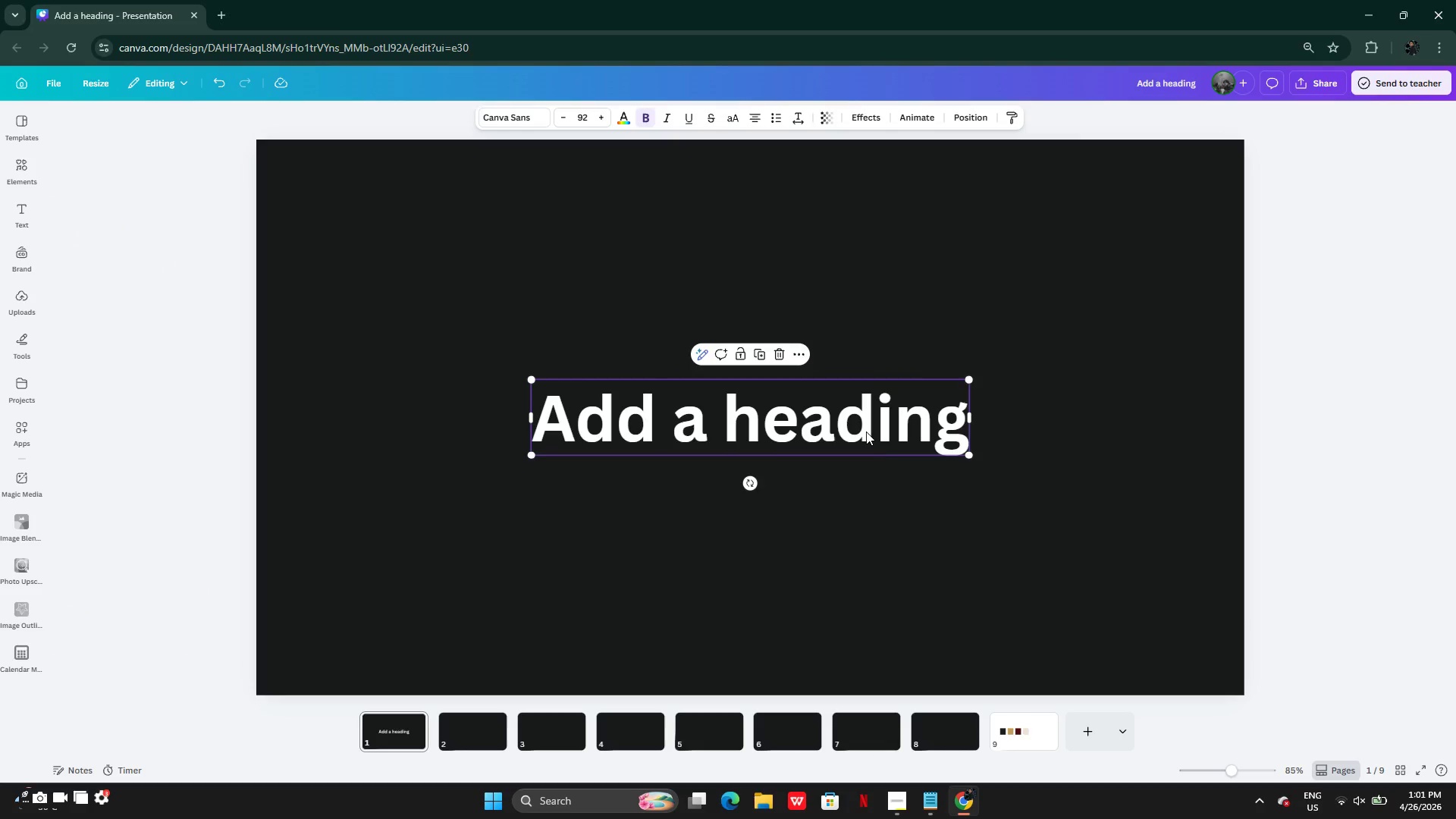 
double_click([866, 431])
 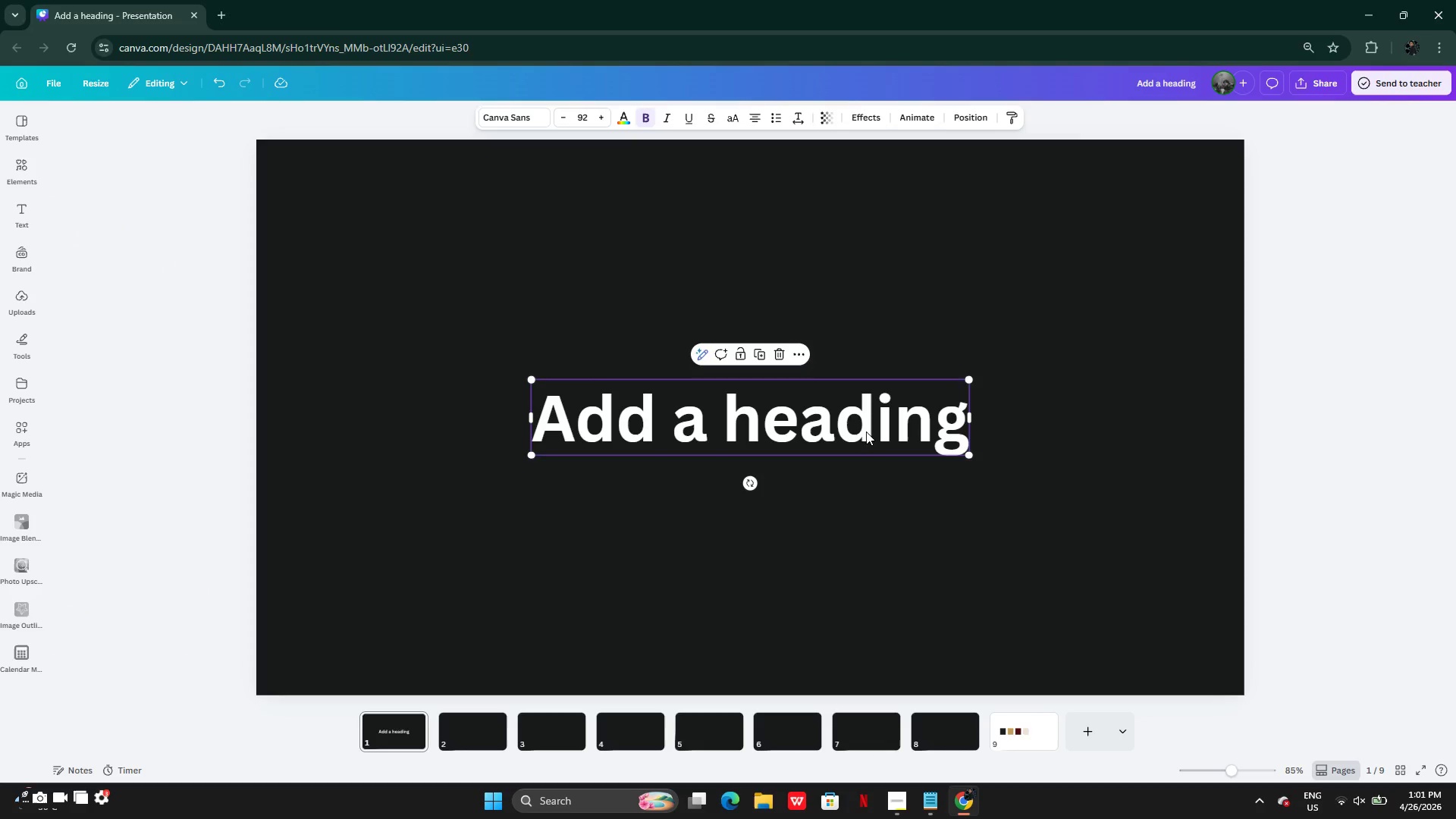 
key(Control+V)
 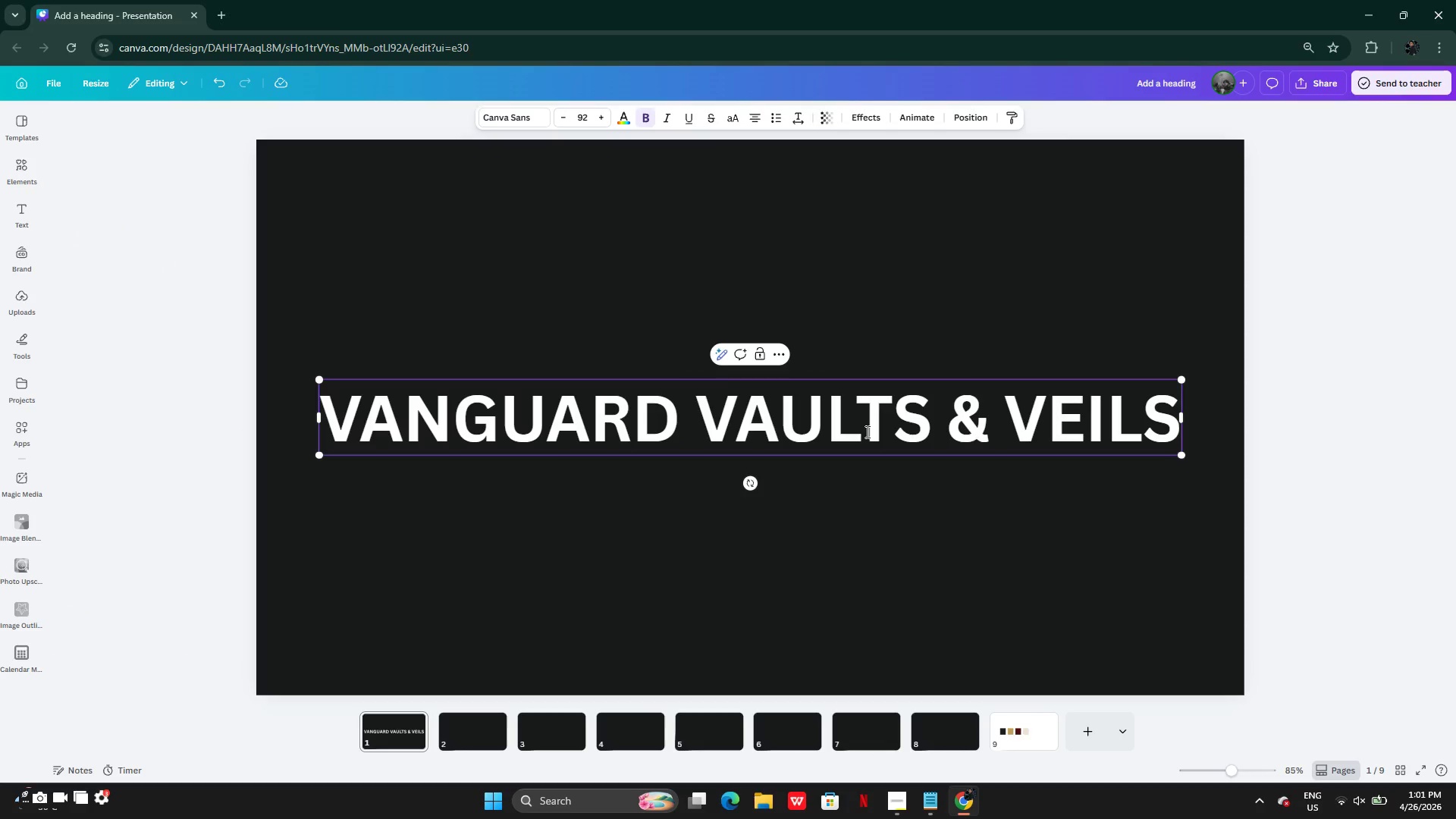 
wait(5.22)
 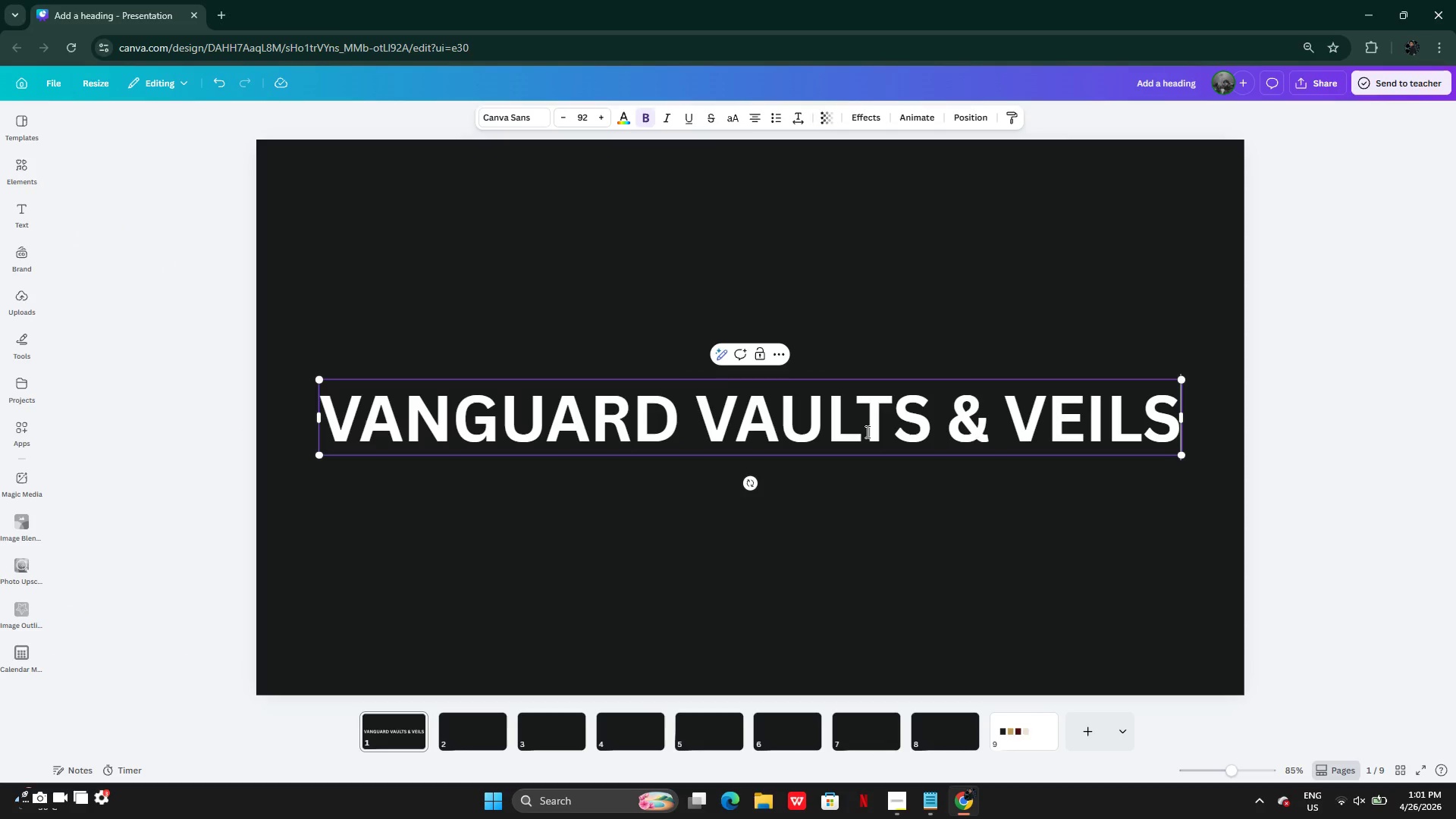 
left_click([519, 113])
 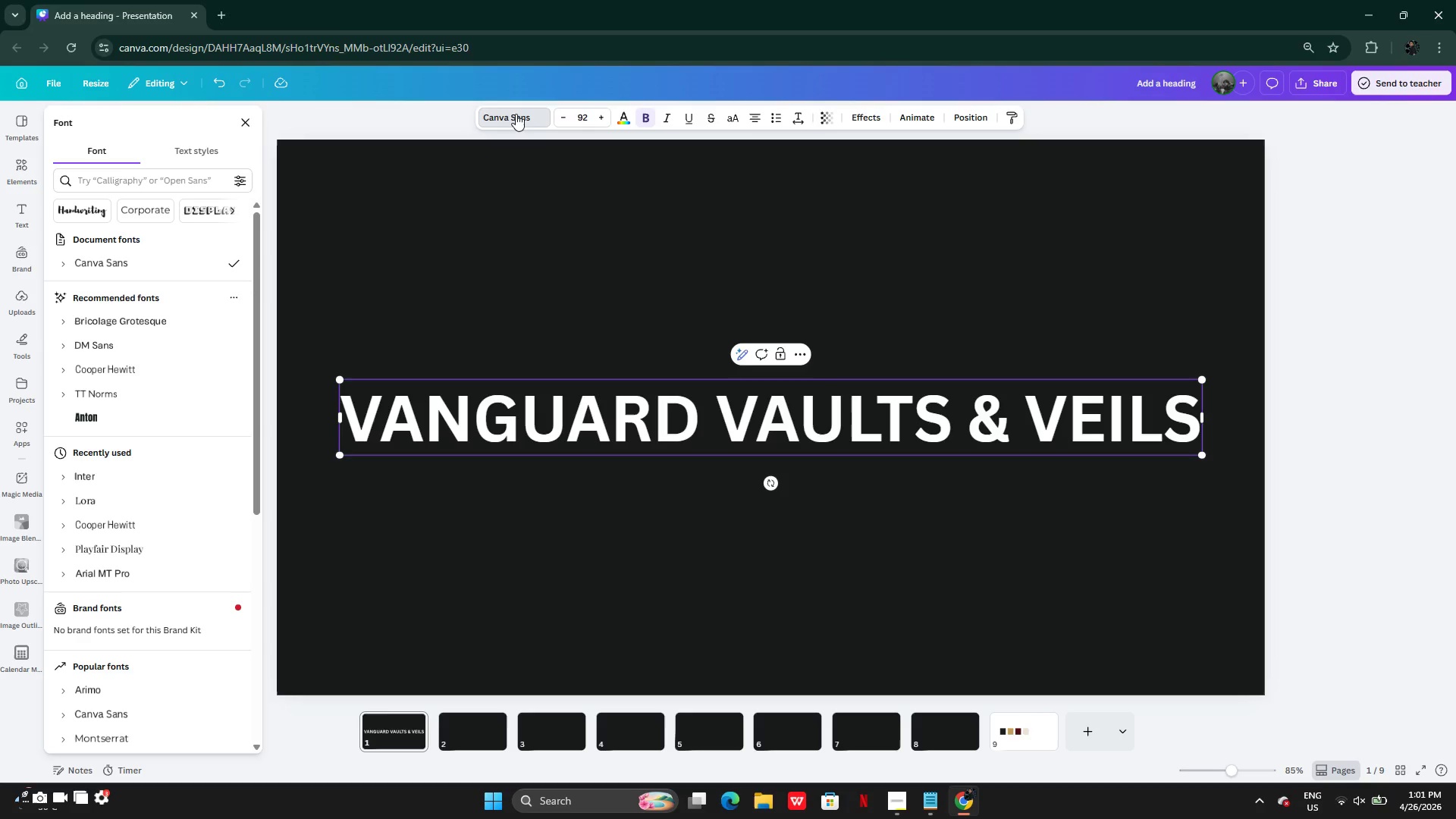 
wait(13.16)
 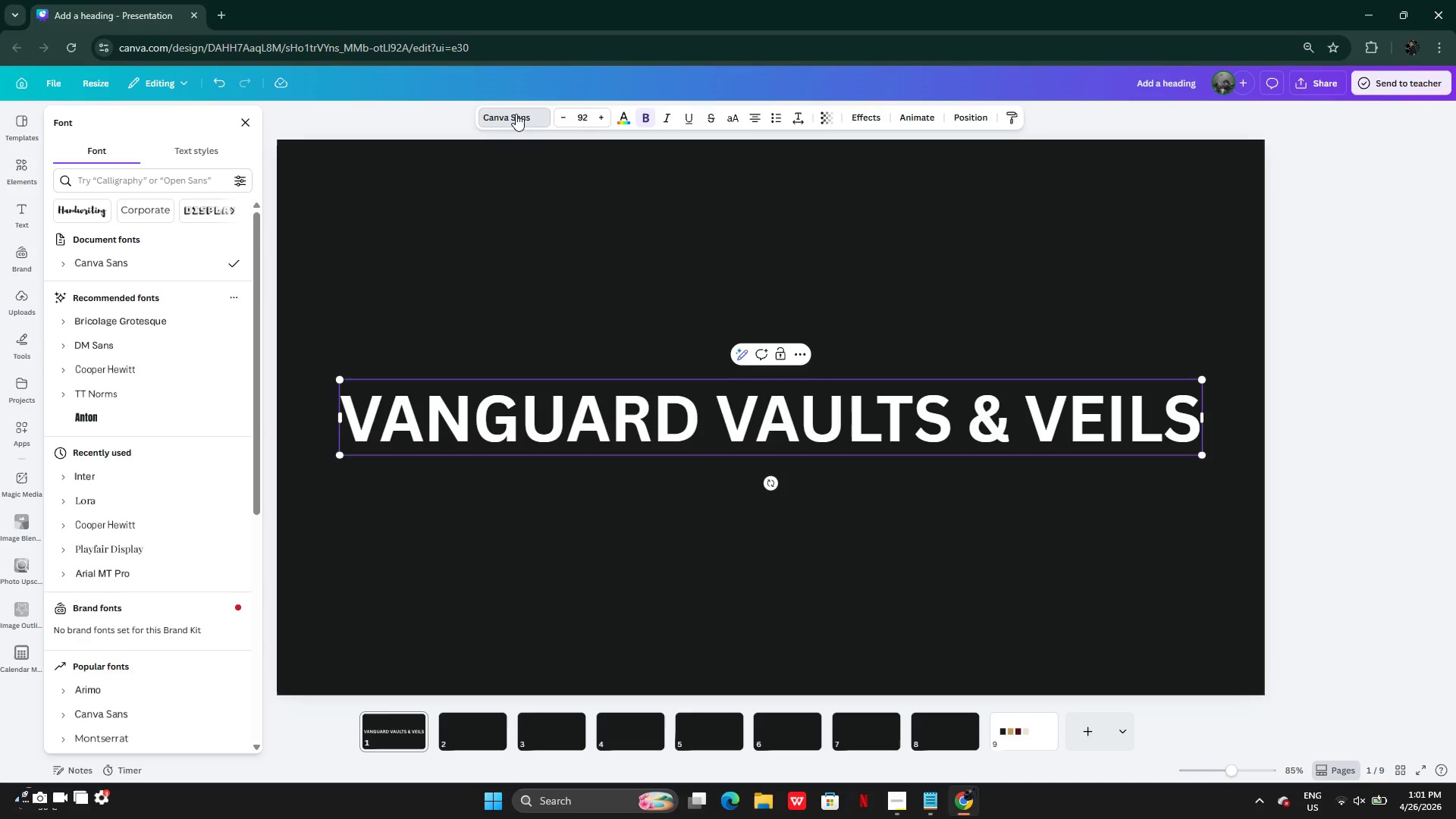 
left_click([105, 549])
 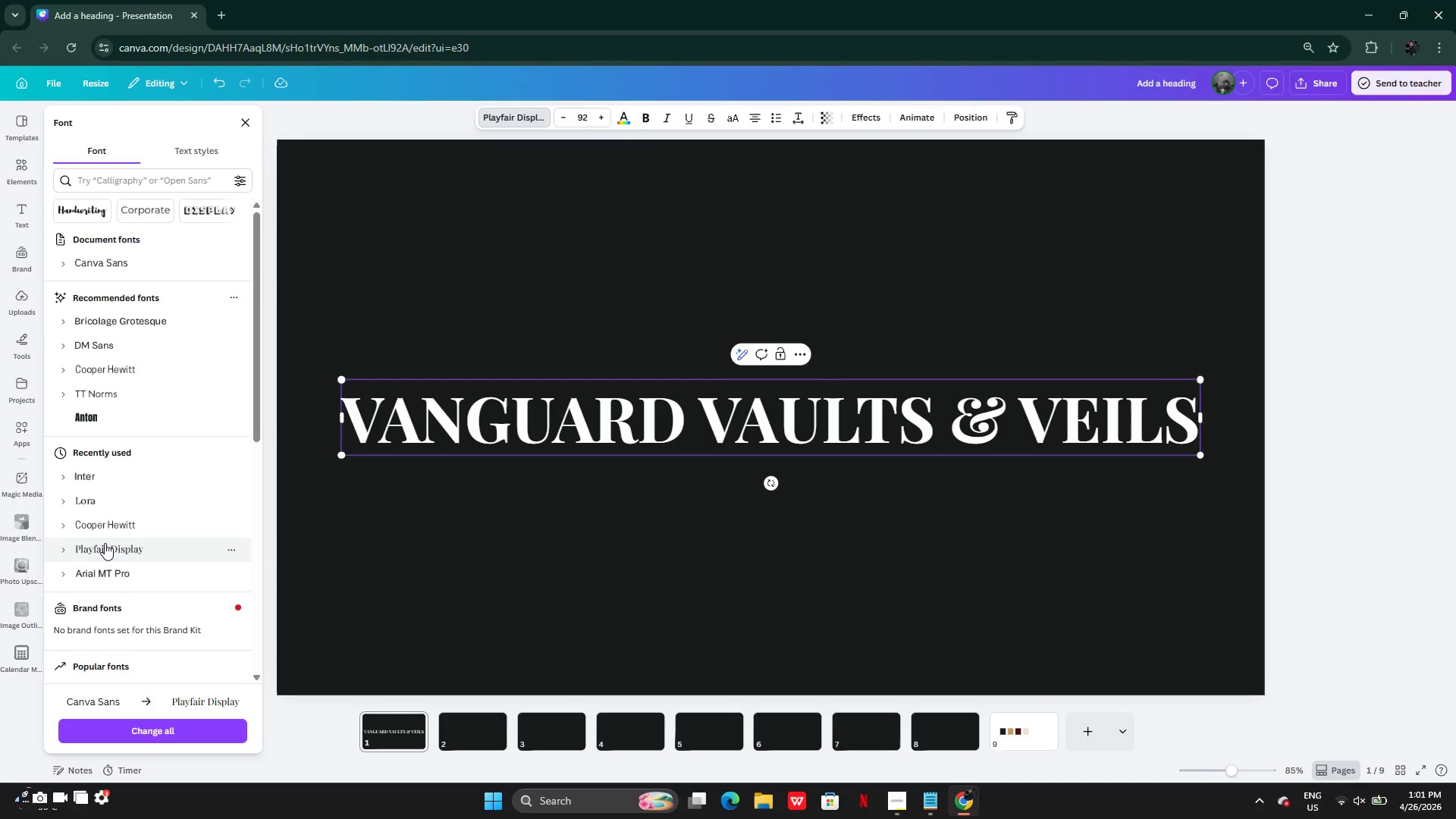 
wait(8.22)
 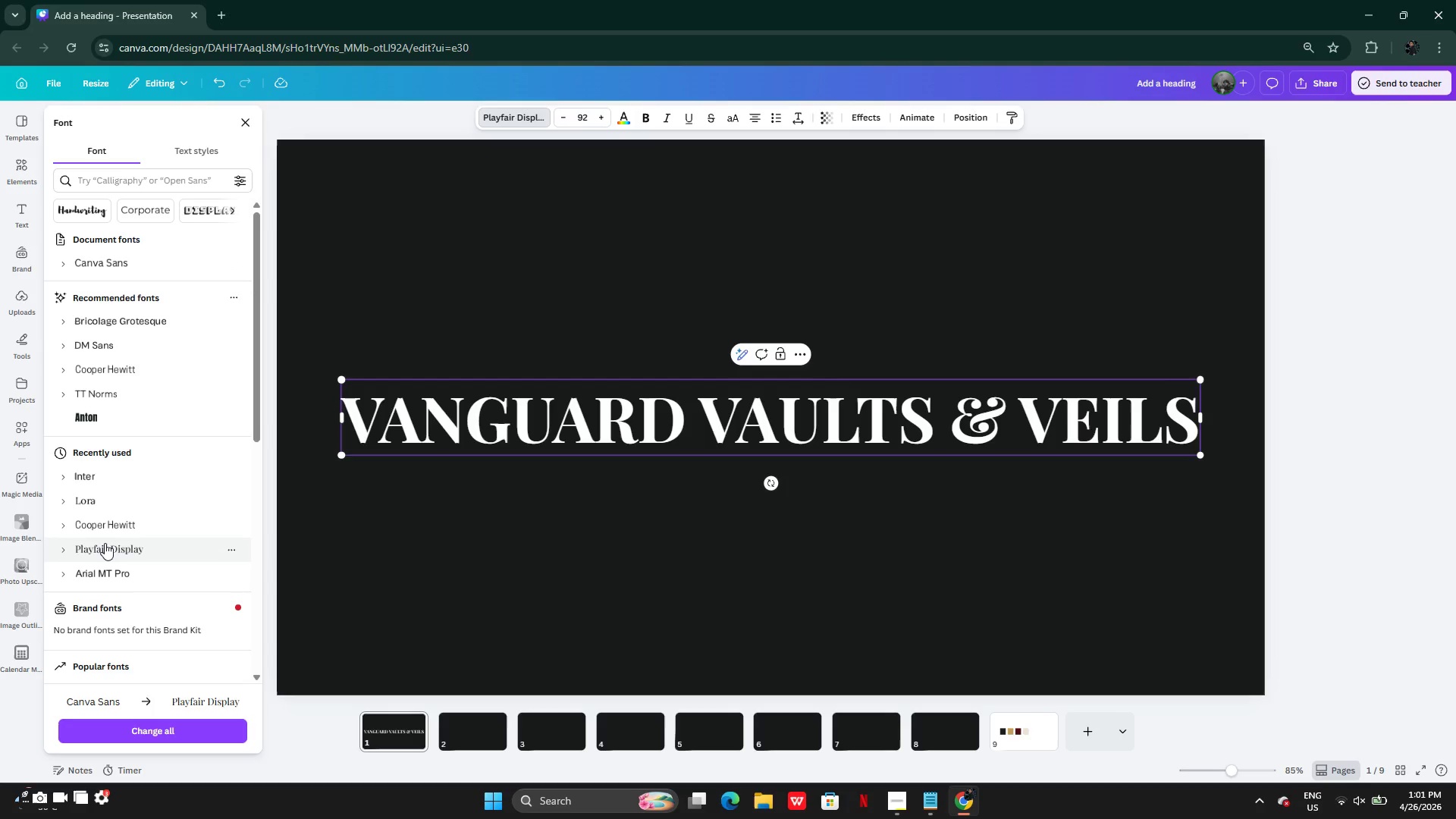 
left_click([127, 184])
 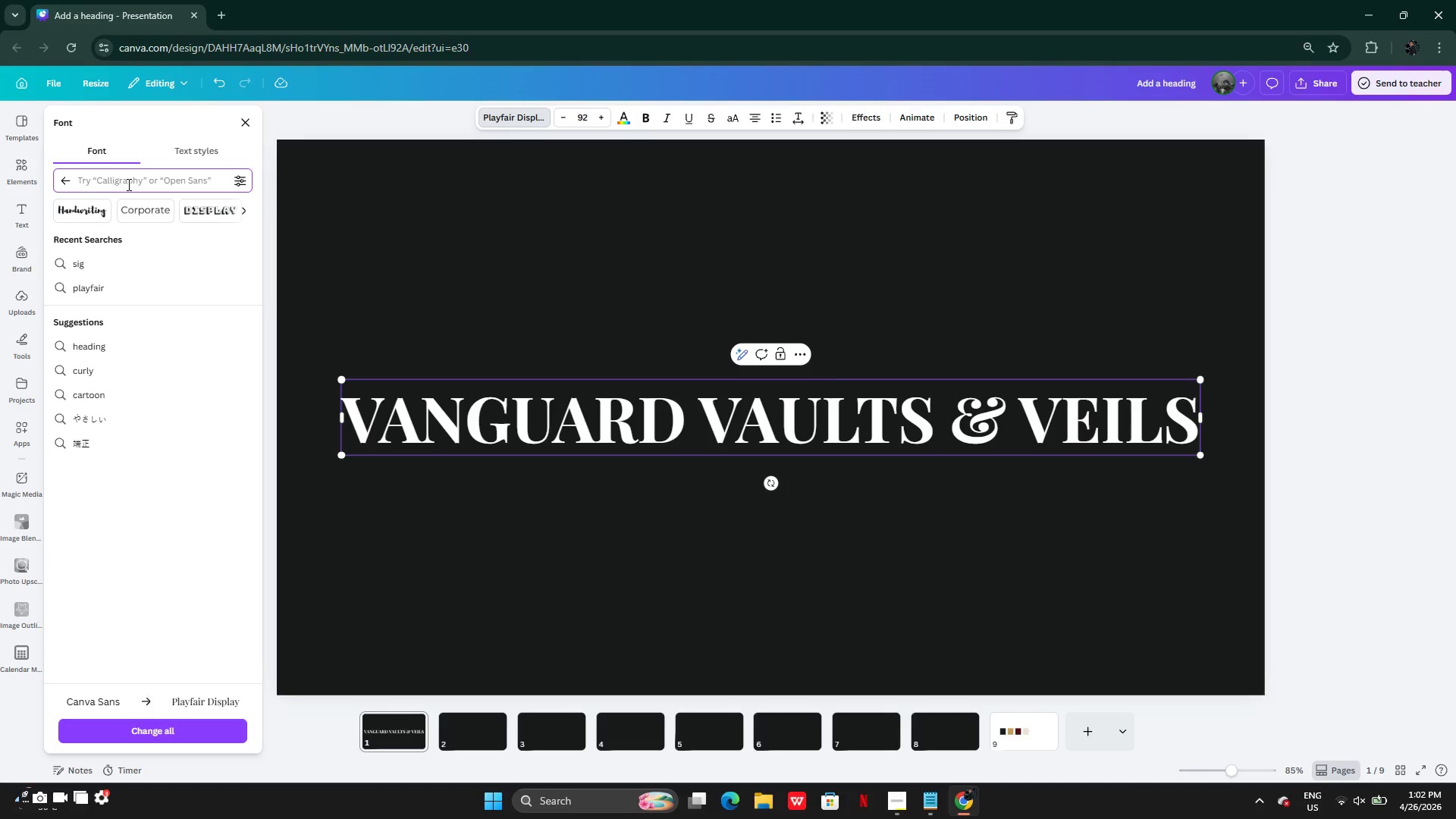 
type(cinze)
 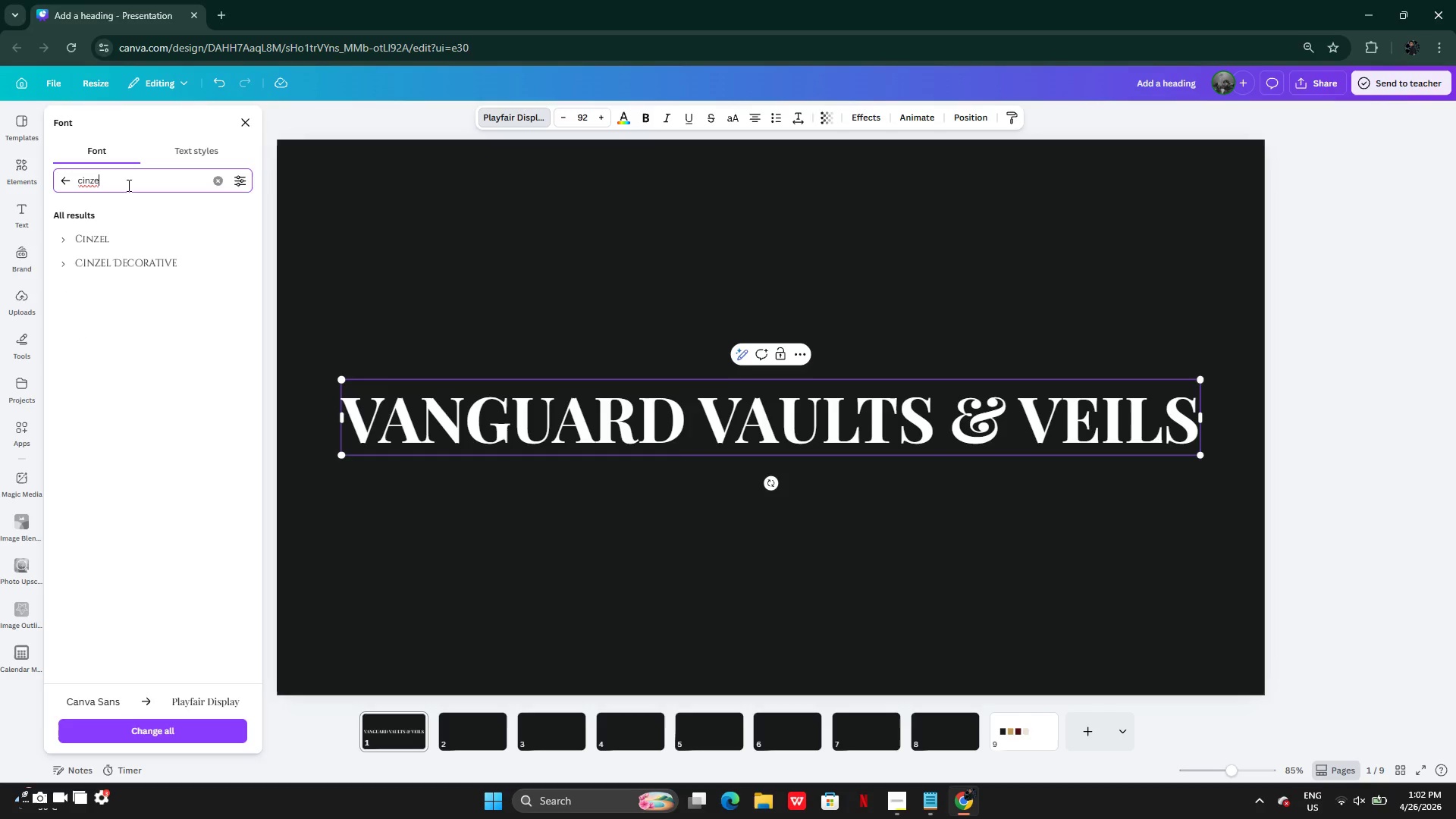 
left_click([130, 239])
 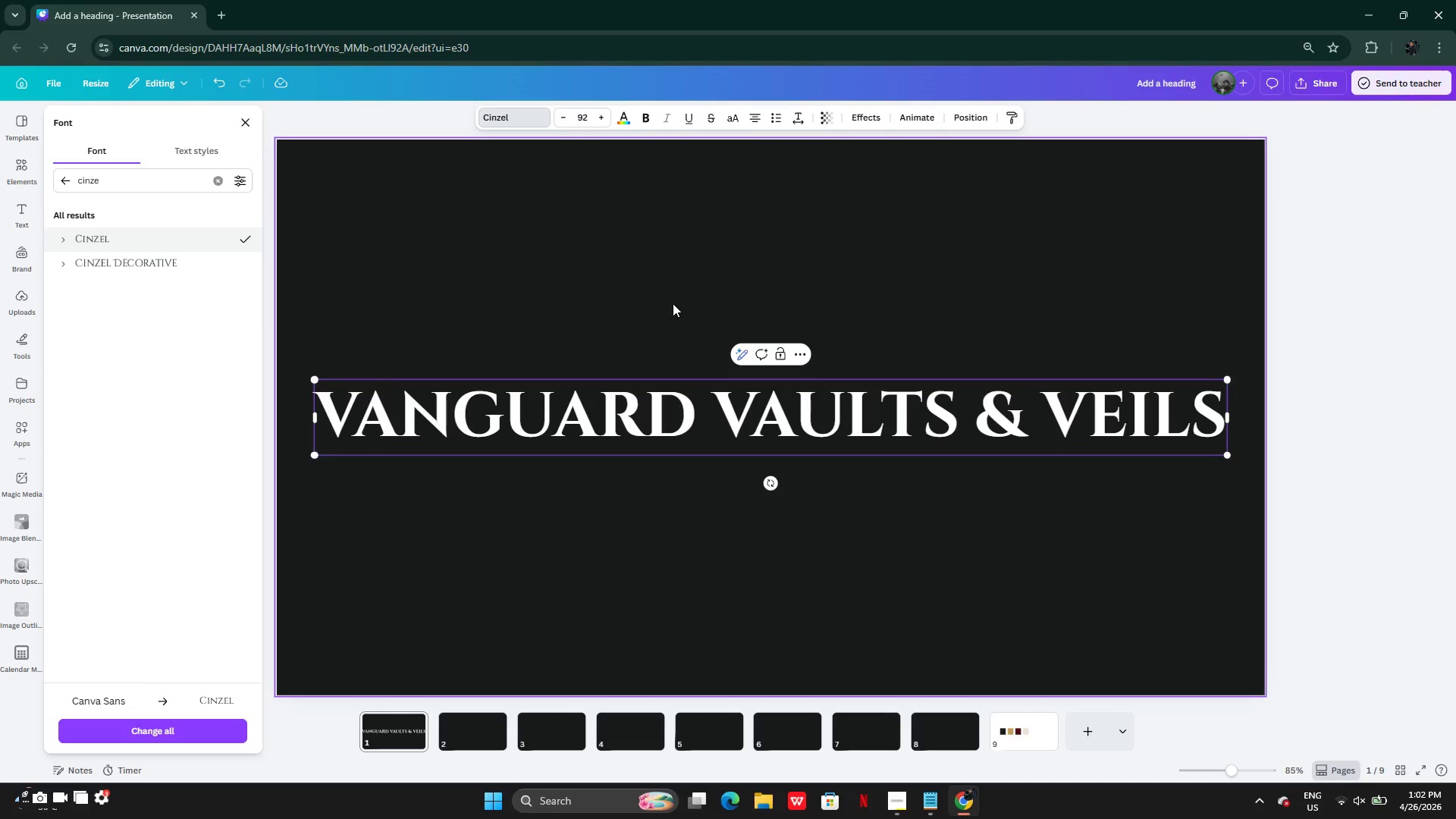 
wait(8.39)
 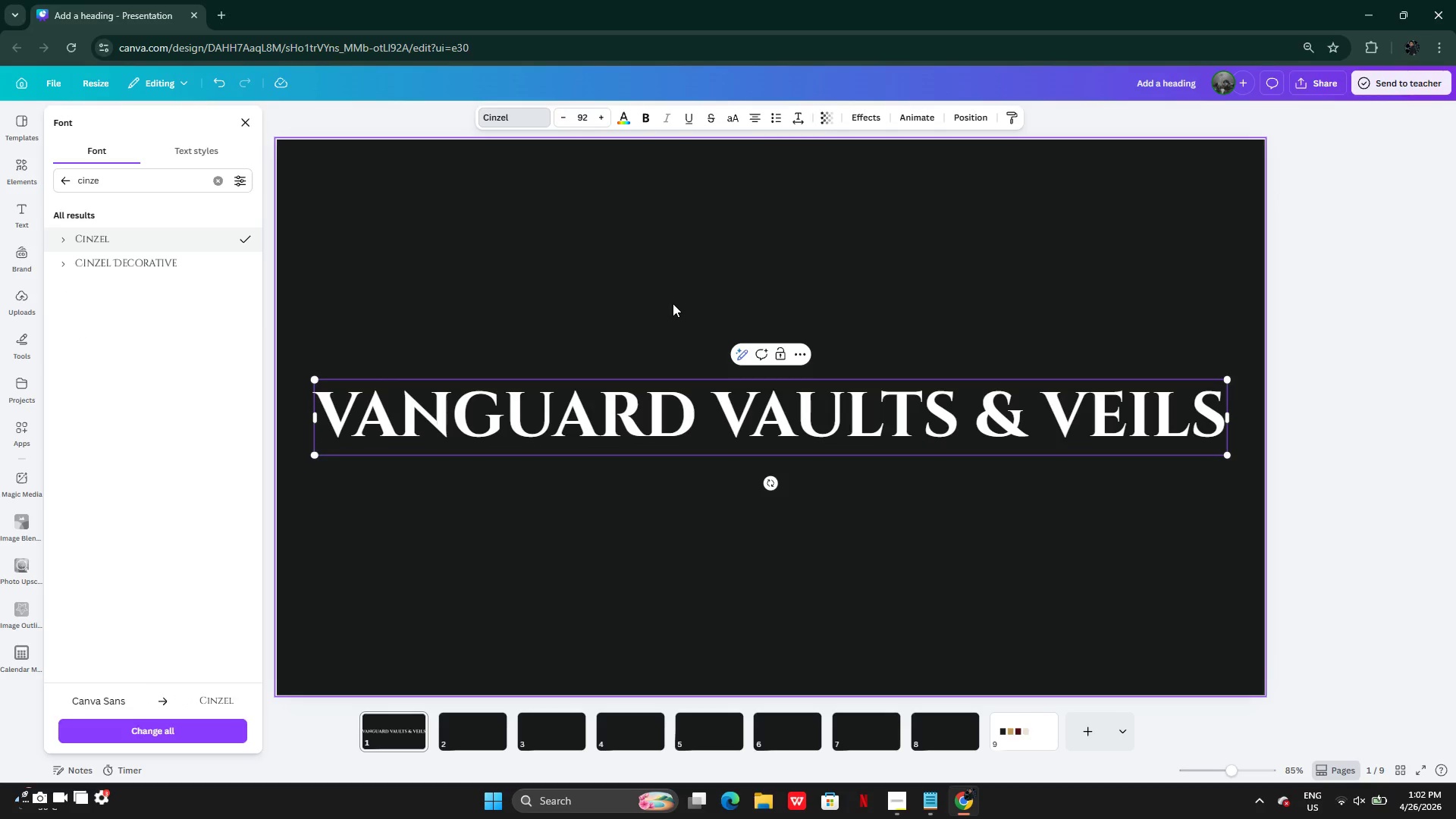 
left_click([706, 500])
 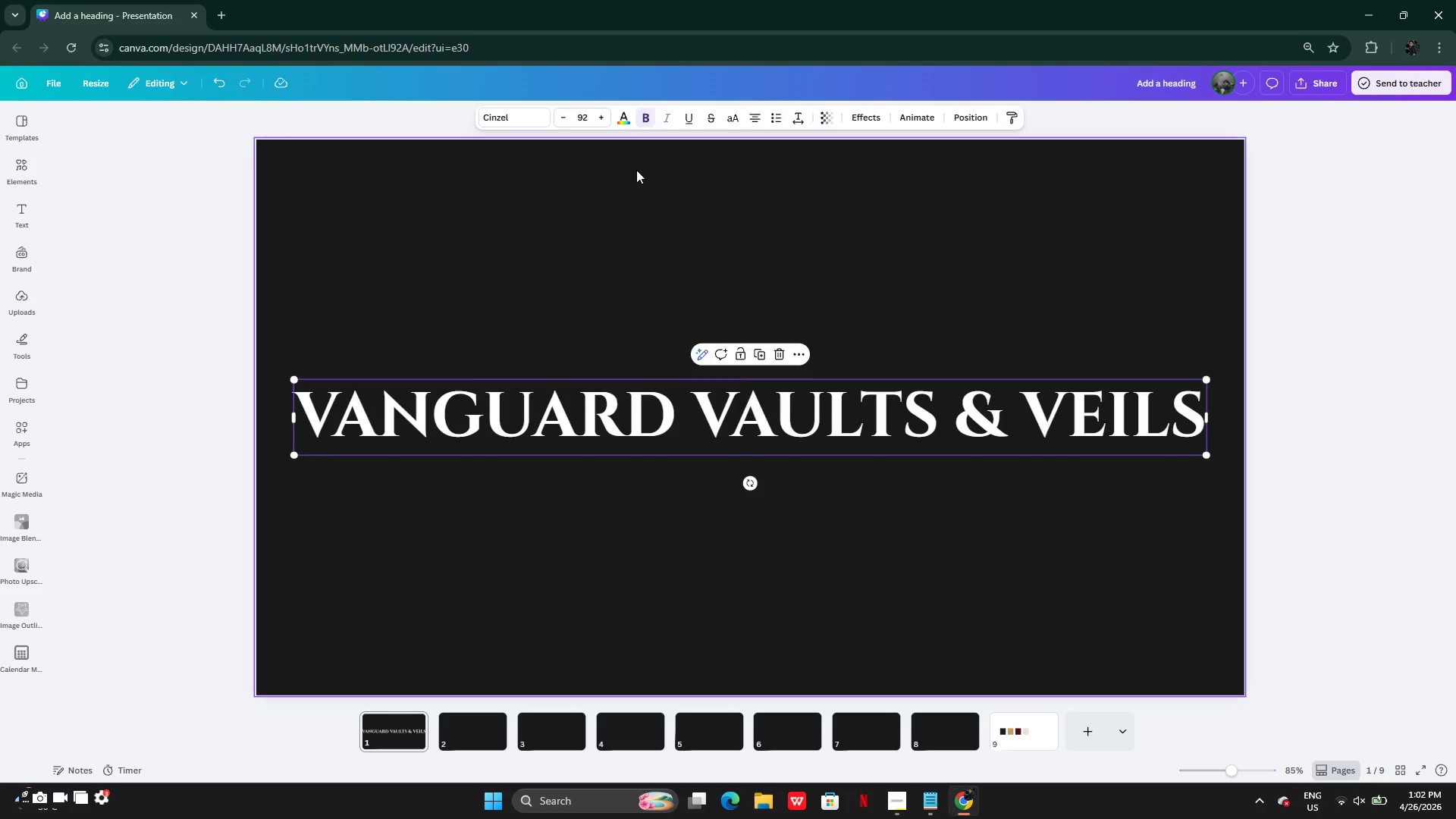 
left_click([641, 119])
 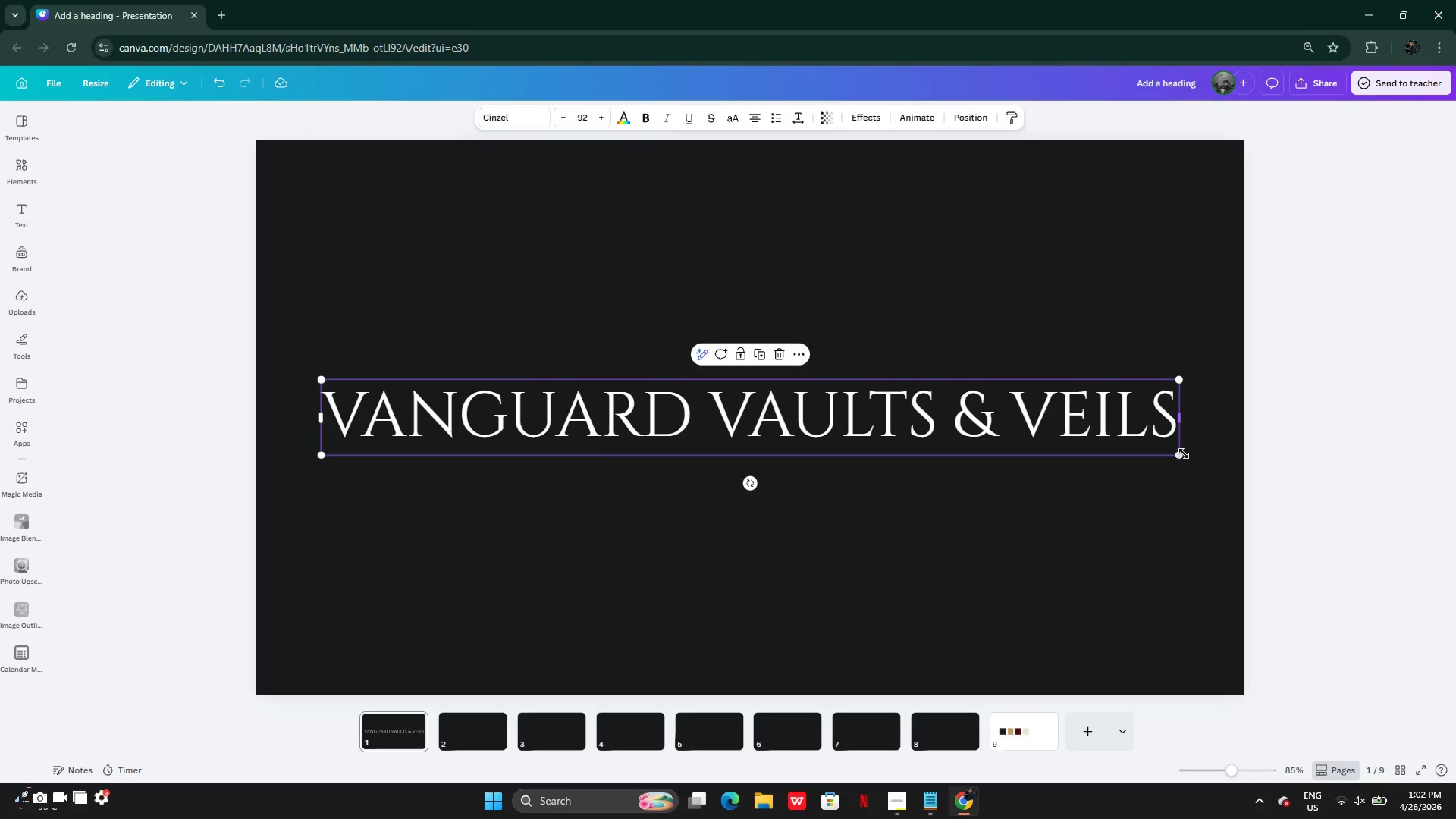 
left_click_drag(start_coordinate=[1184, 457], to_coordinate=[904, 406])
 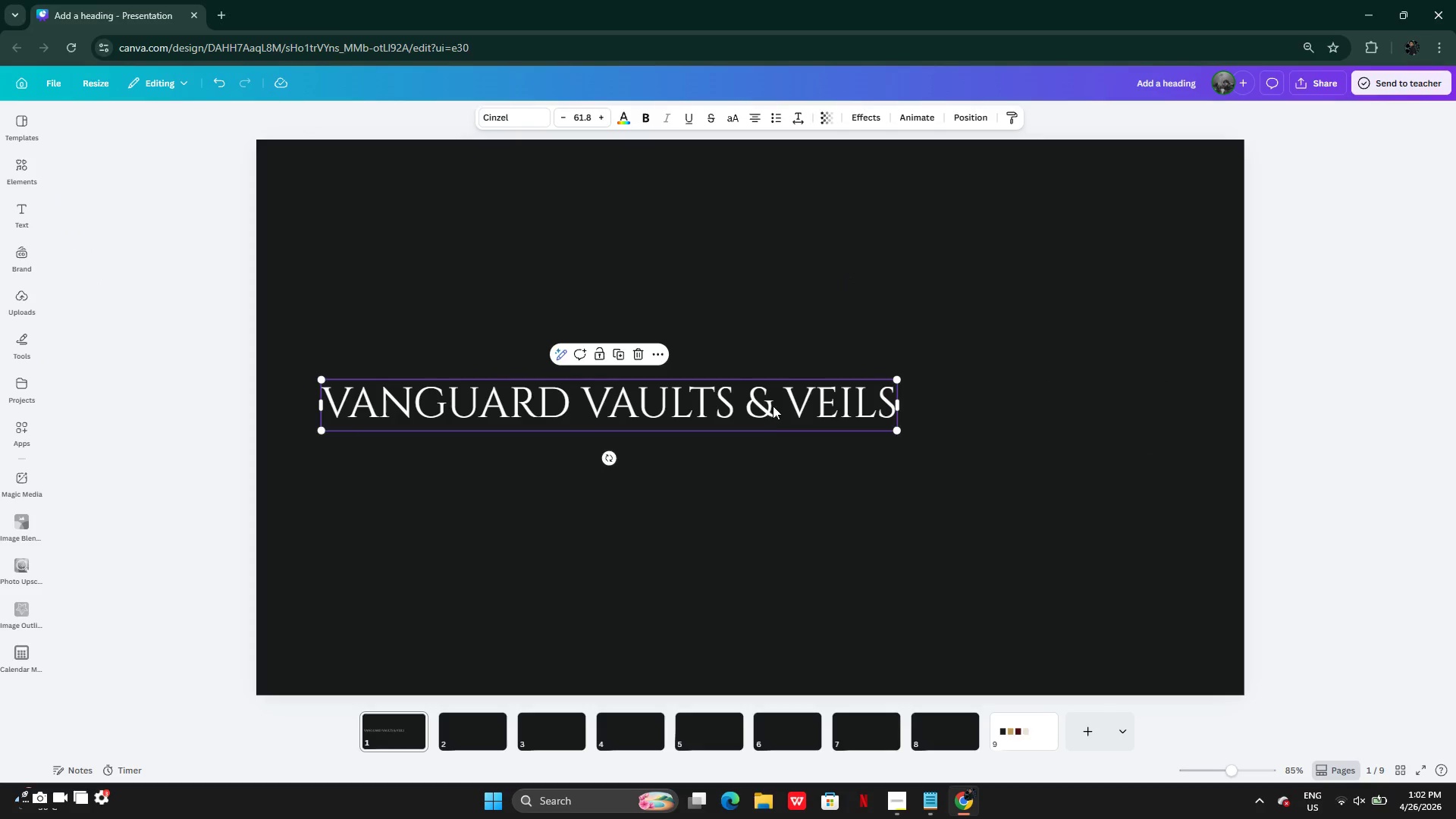 
left_click_drag(start_coordinate=[772, 405], to_coordinate=[759, 381])
 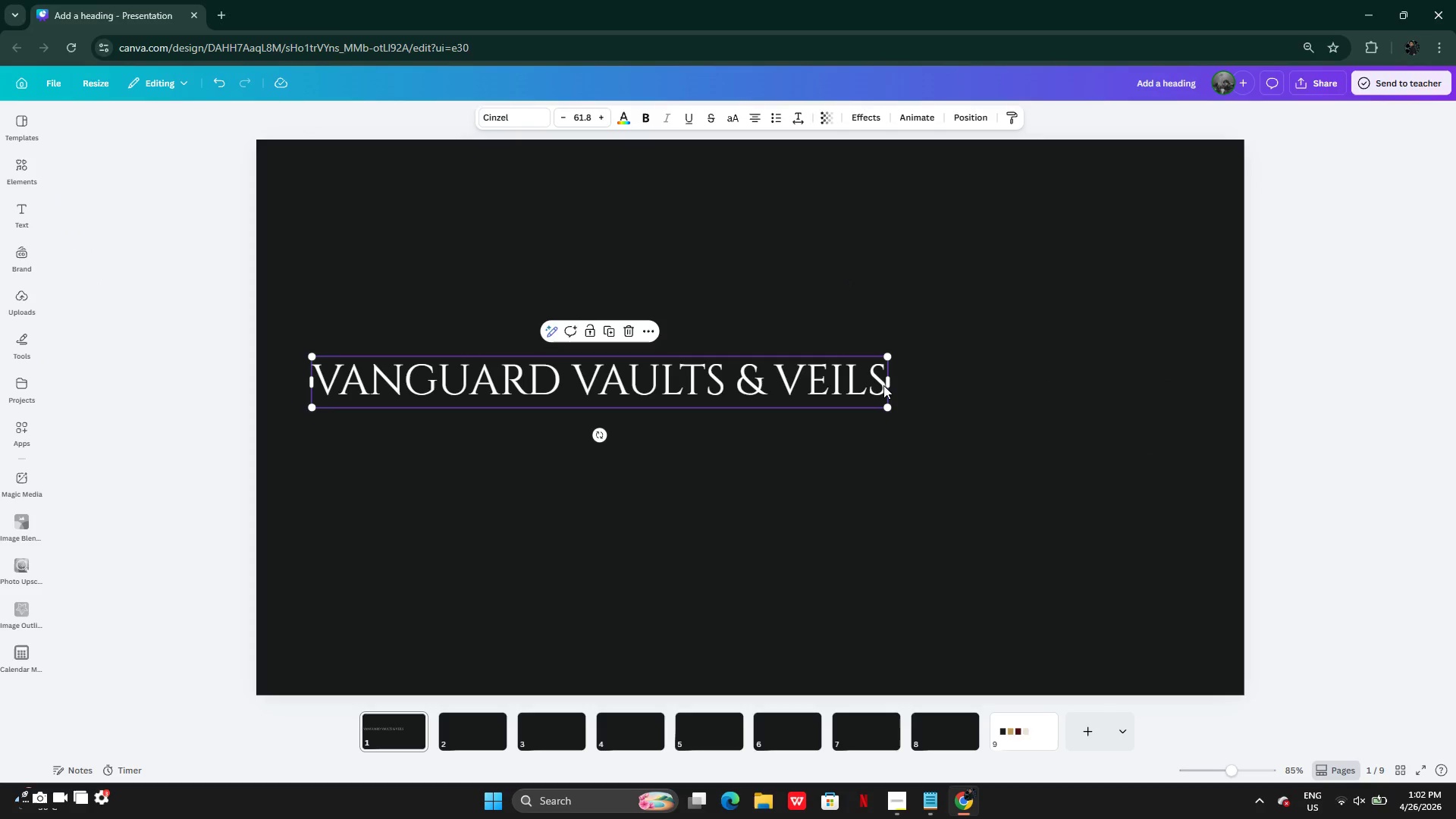 
left_click_drag(start_coordinate=[883, 385], to_coordinate=[928, 365])
 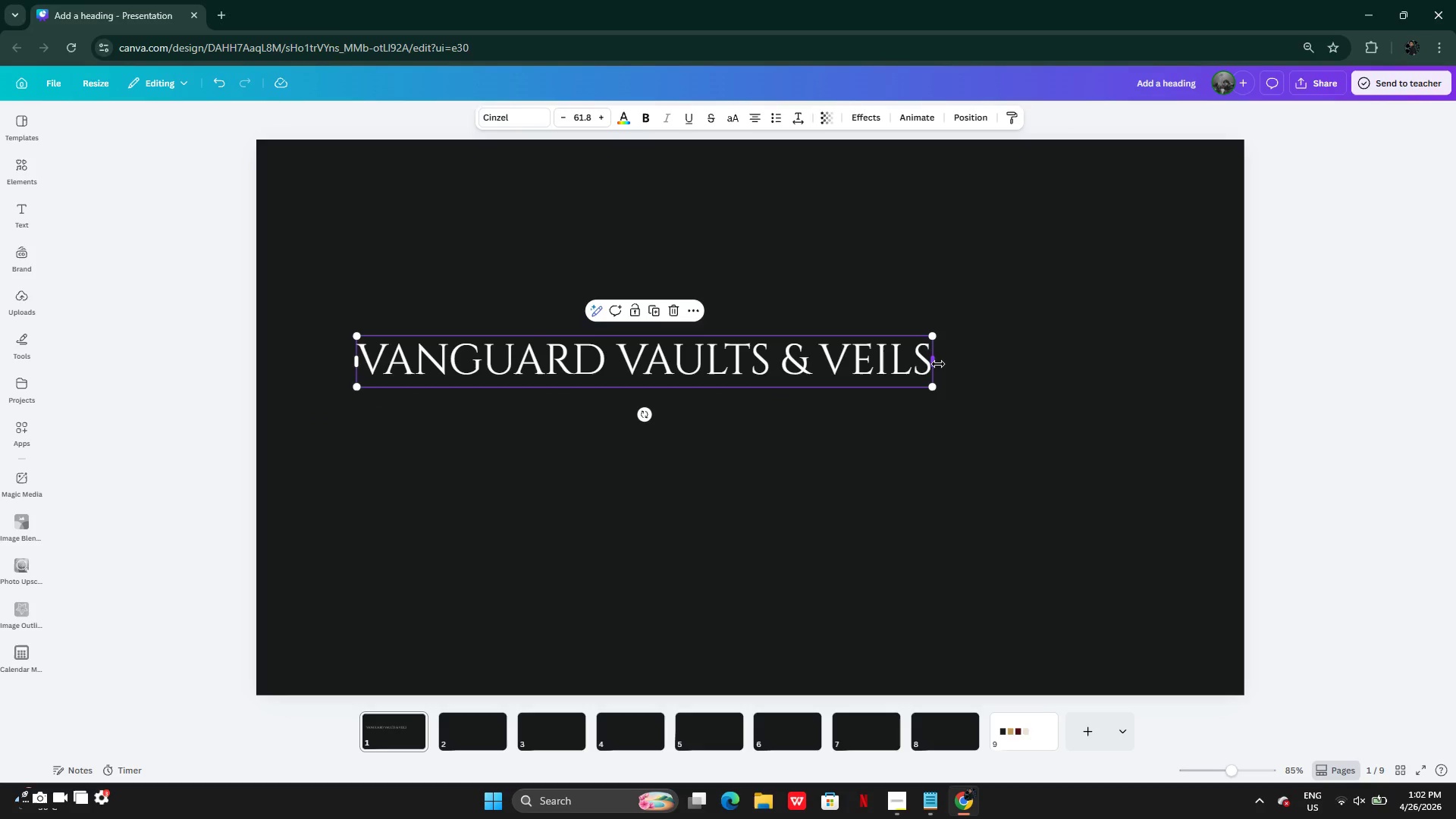 
left_click_drag(start_coordinate=[938, 364], to_coordinate=[749, 376])
 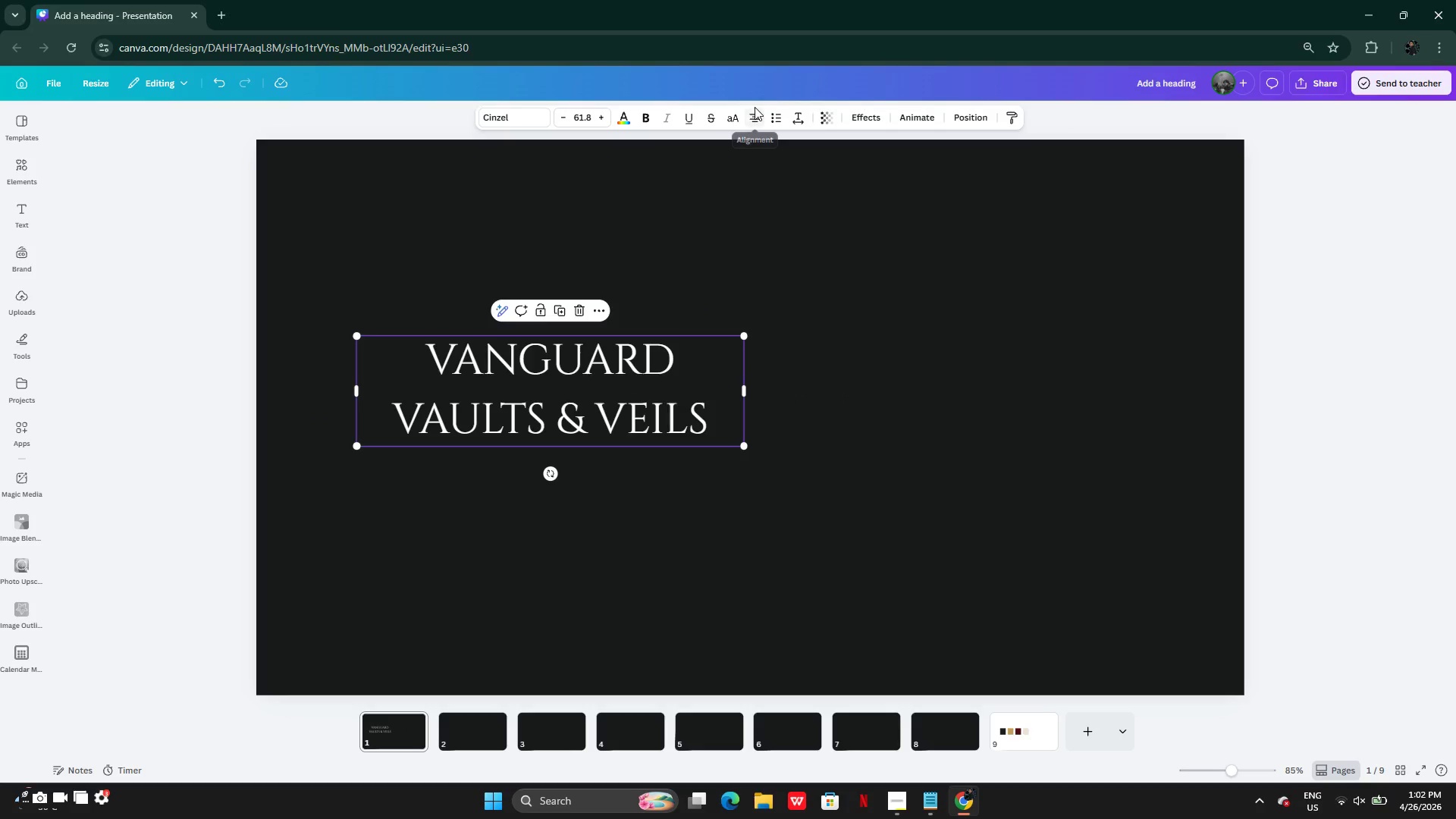 
left_click([759, 113])
 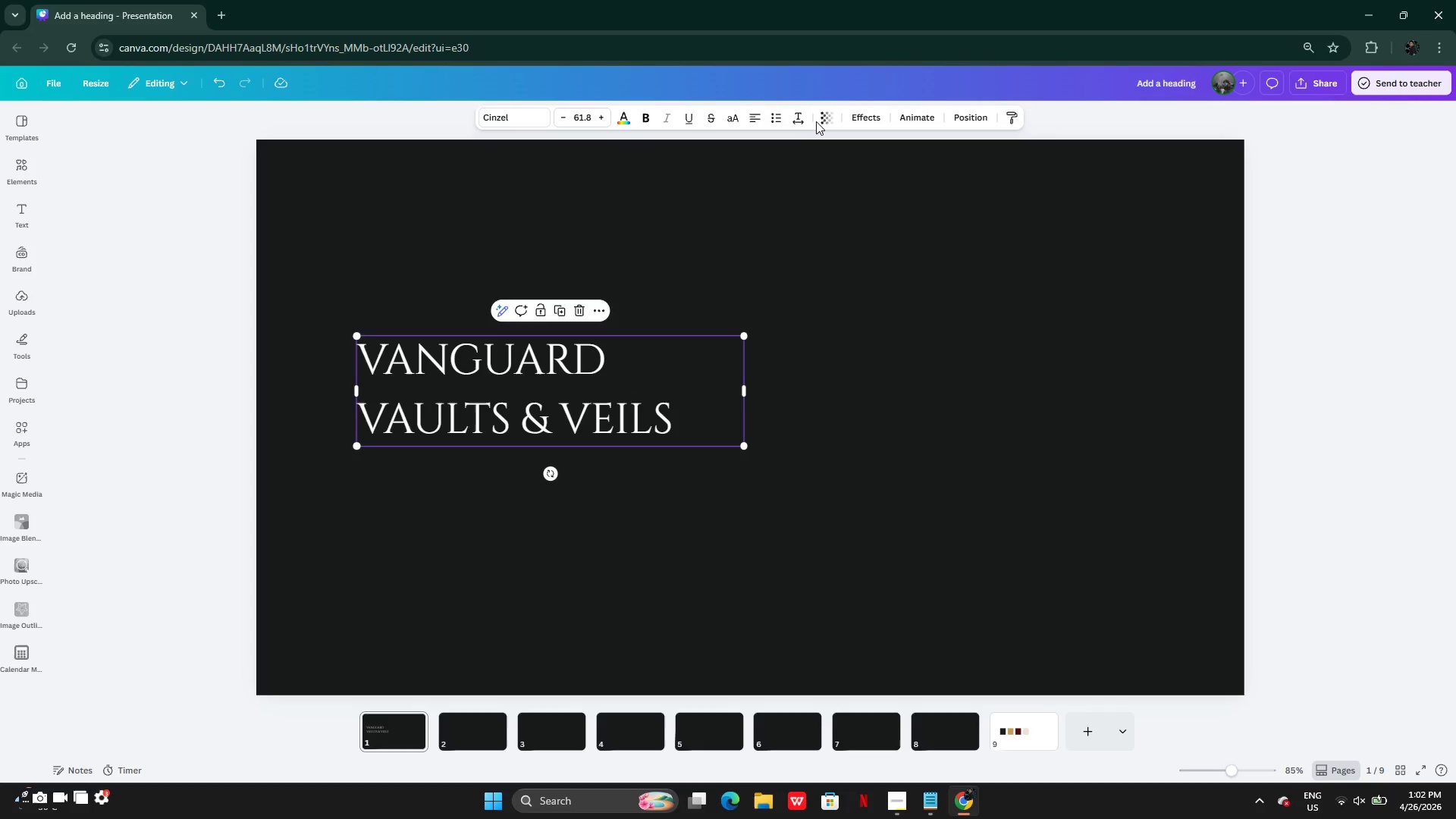 
left_click([802, 121])
 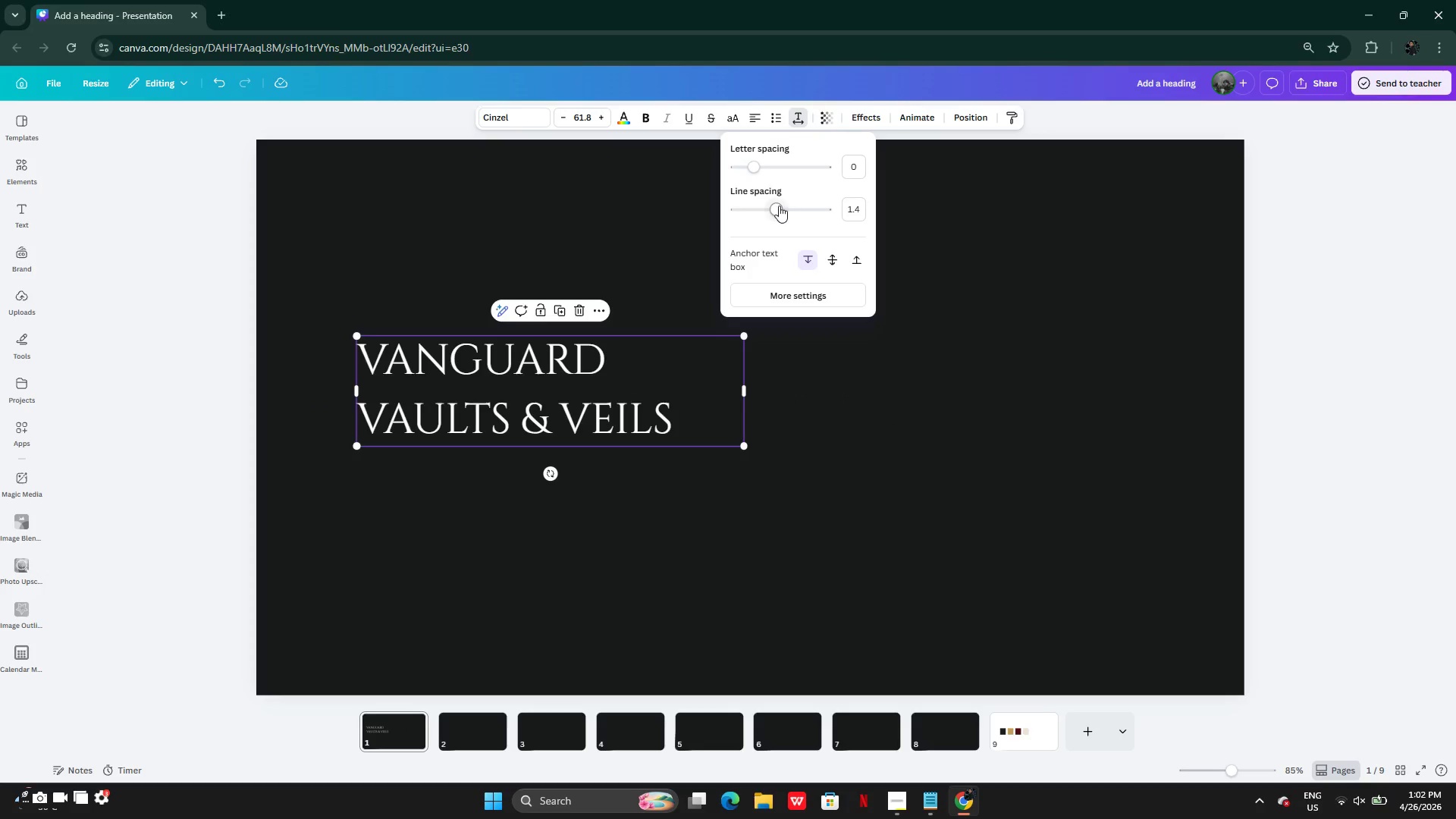 
left_click_drag(start_coordinate=[777, 206], to_coordinate=[757, 207])
 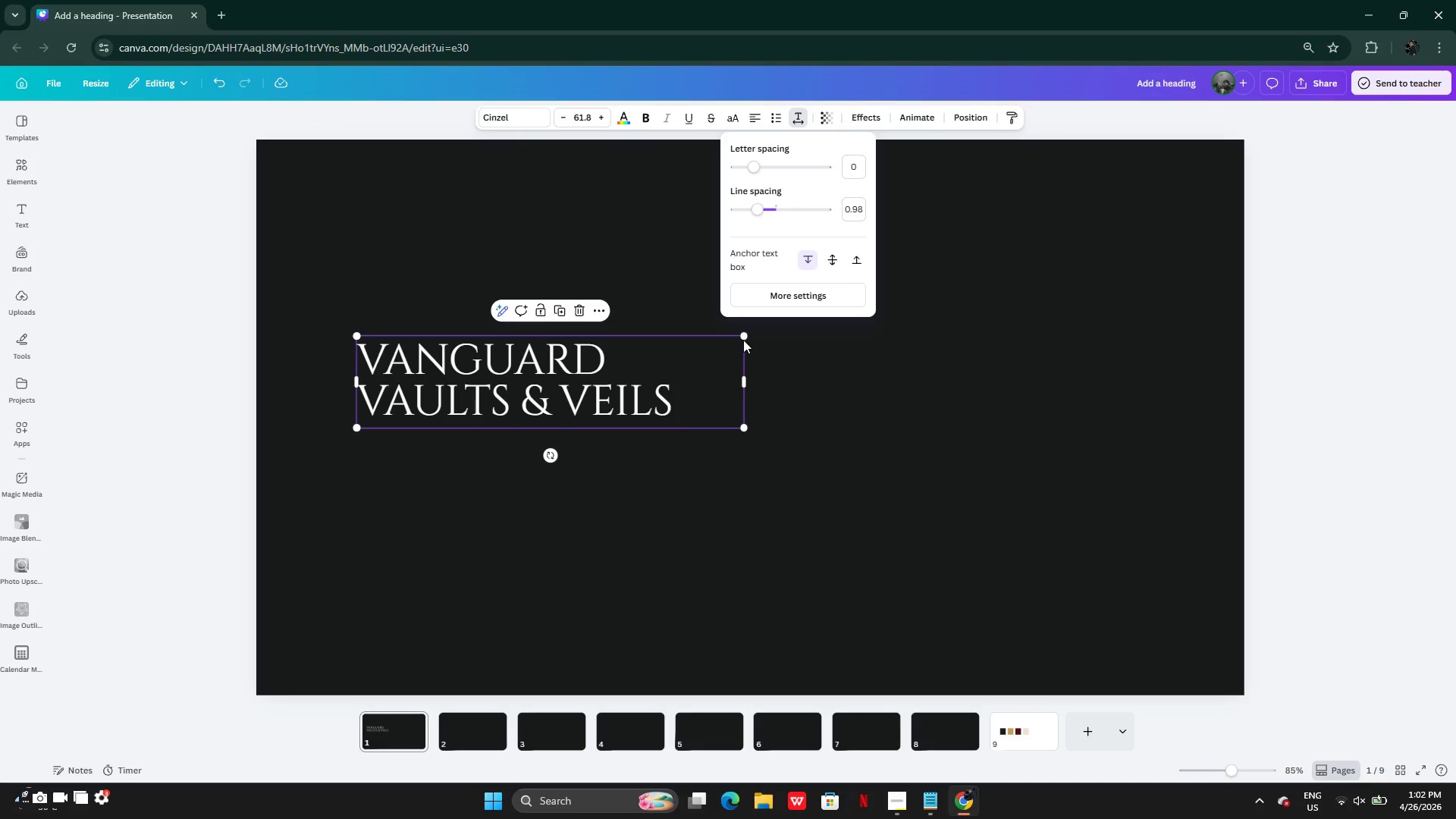 
left_click_drag(start_coordinate=[743, 337], to_coordinate=[919, 318])
 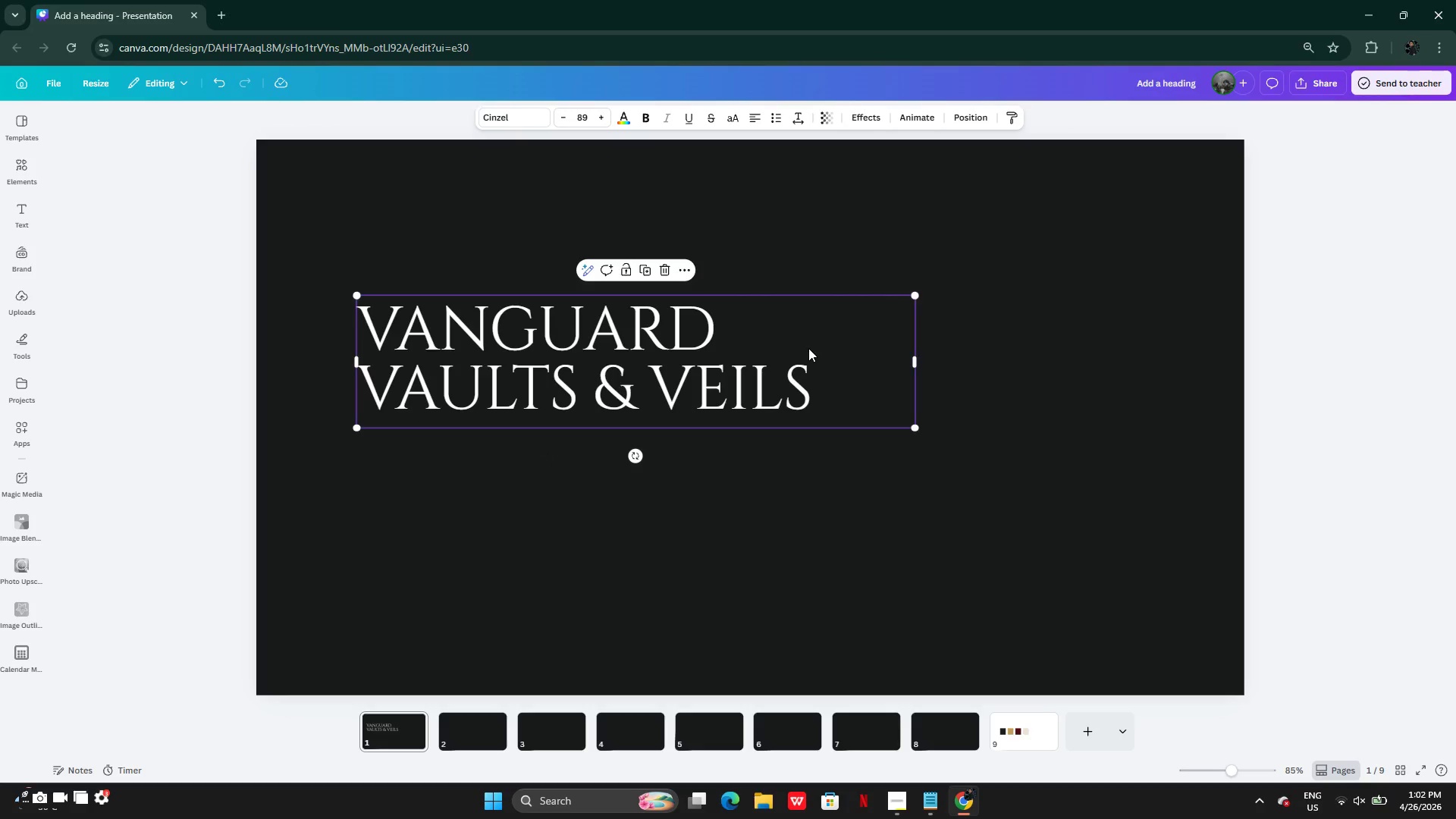 
left_click_drag(start_coordinate=[808, 349], to_coordinate=[765, 403])
 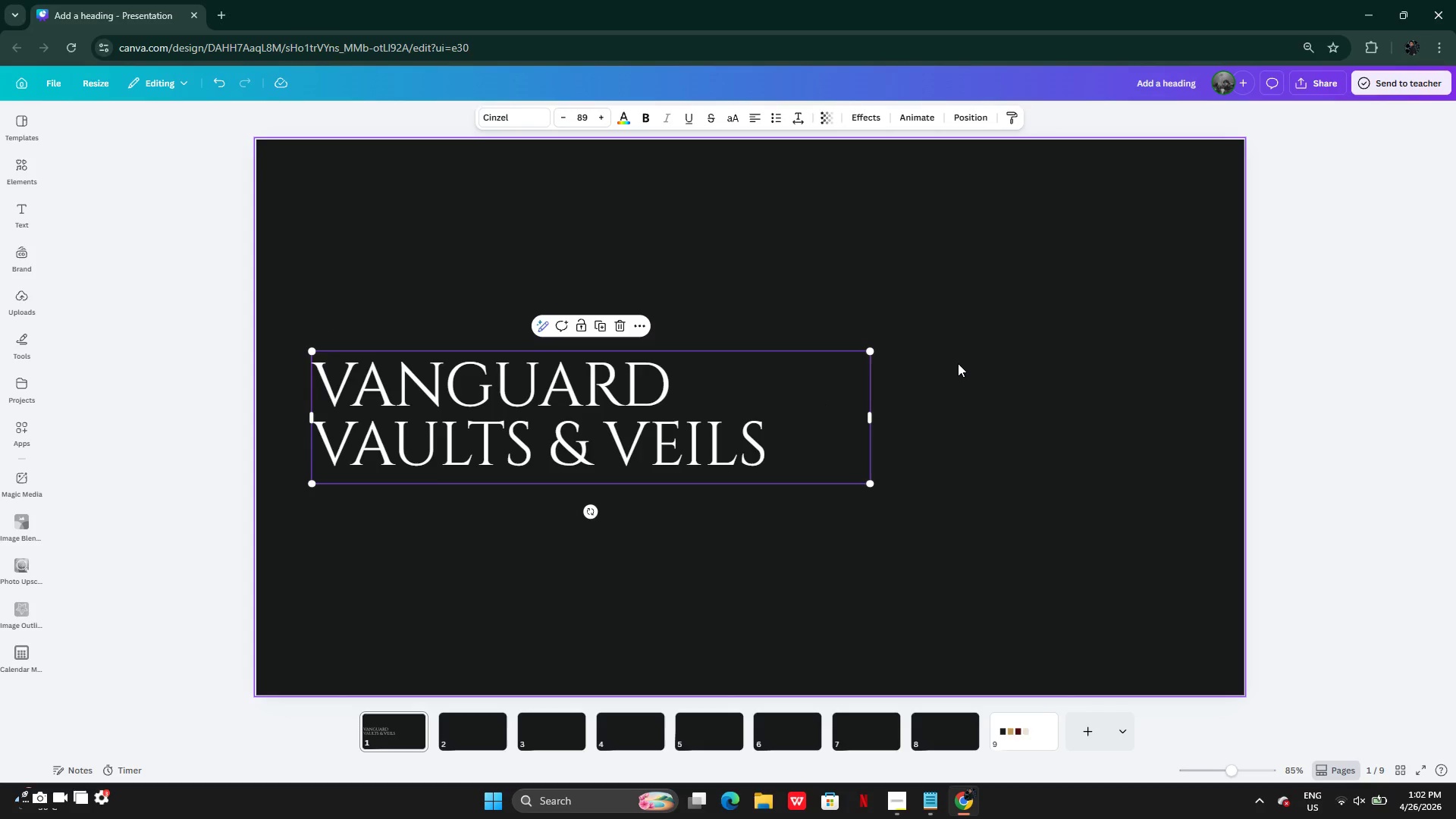 
left_click([958, 363])
 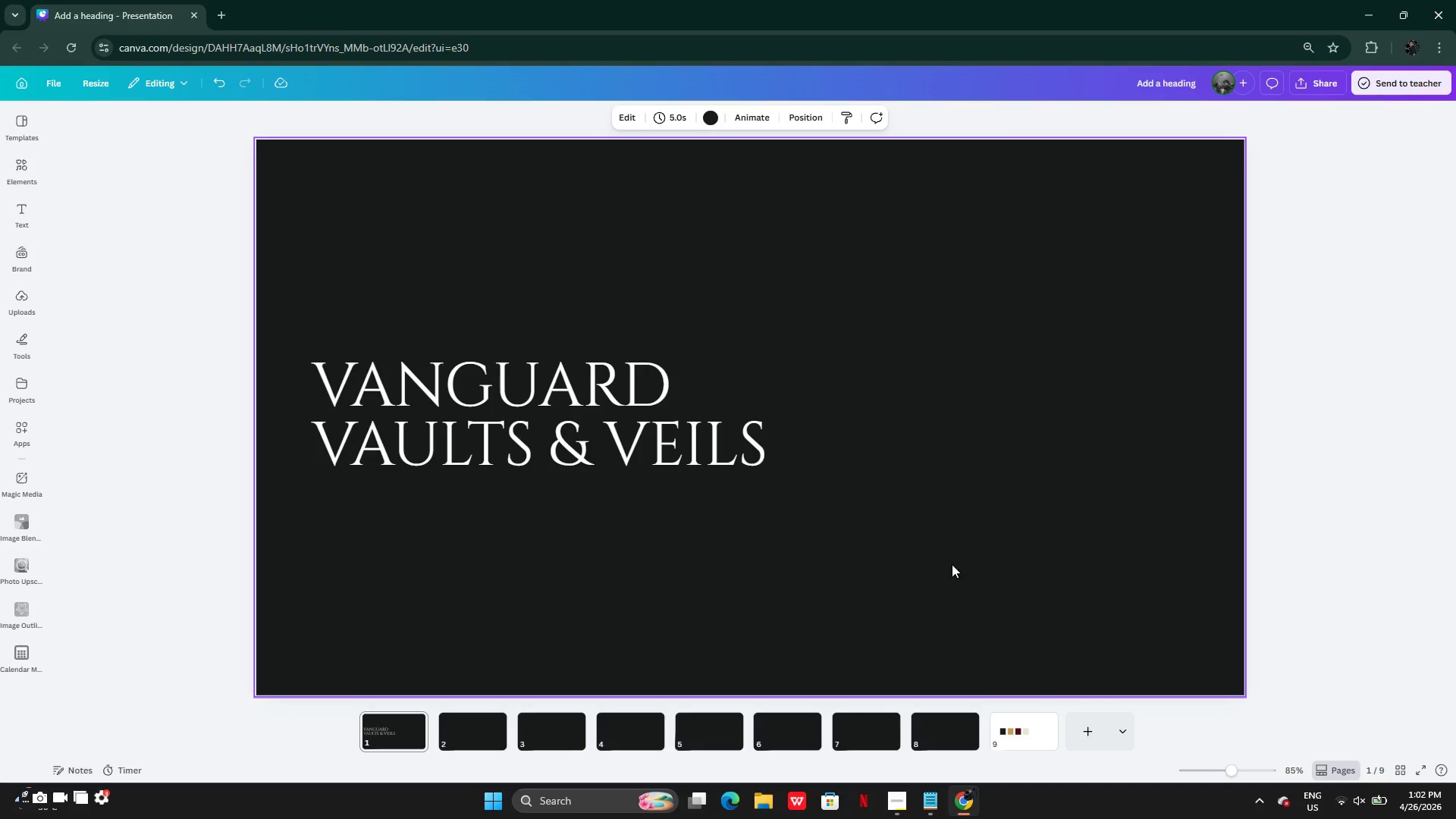 
left_click([697, 382])
 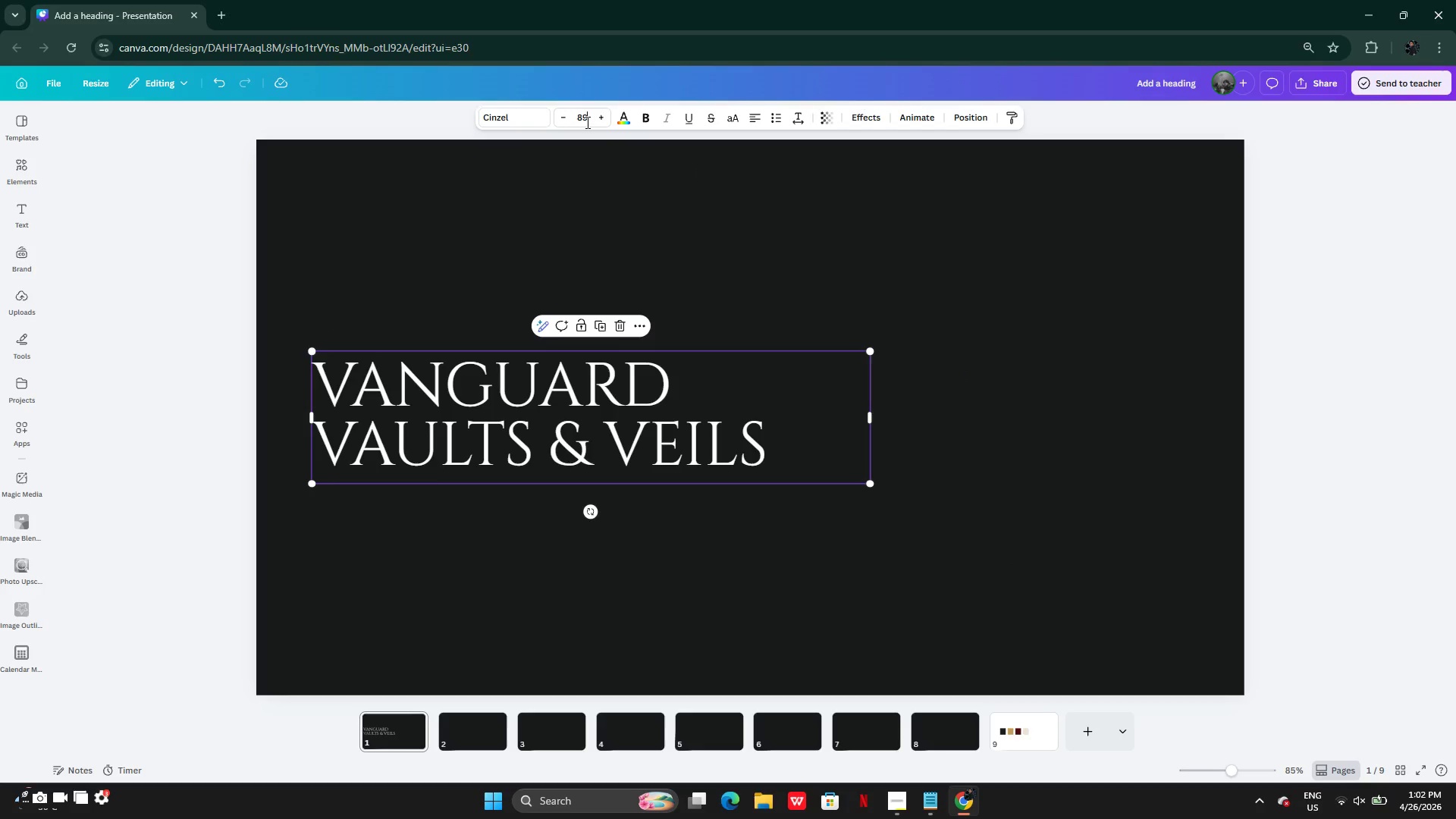 
left_click([609, 149])
 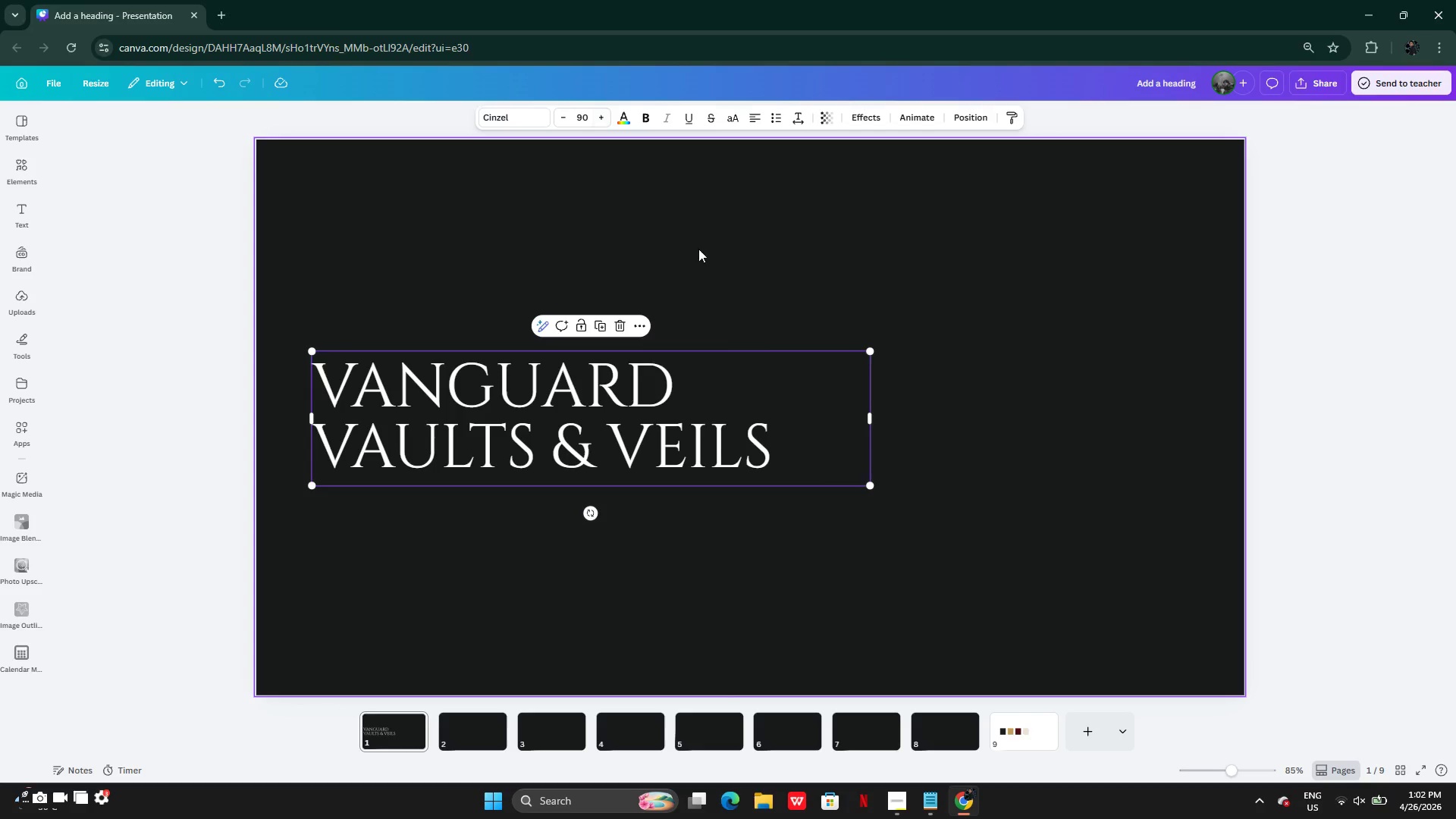 
left_click_drag(start_coordinate=[736, 401], to_coordinate=[732, 400])
 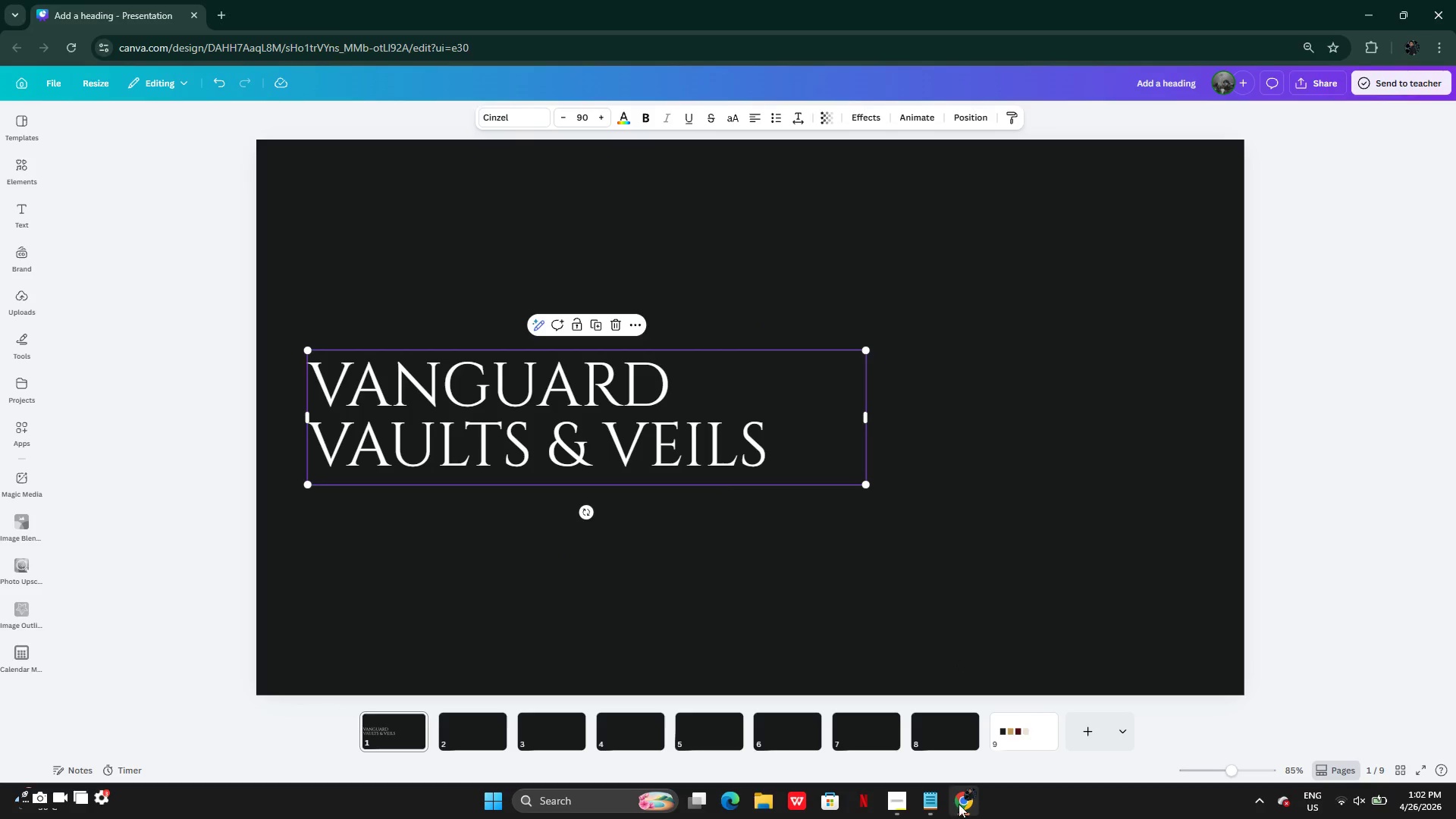 
double_click([961, 804])
 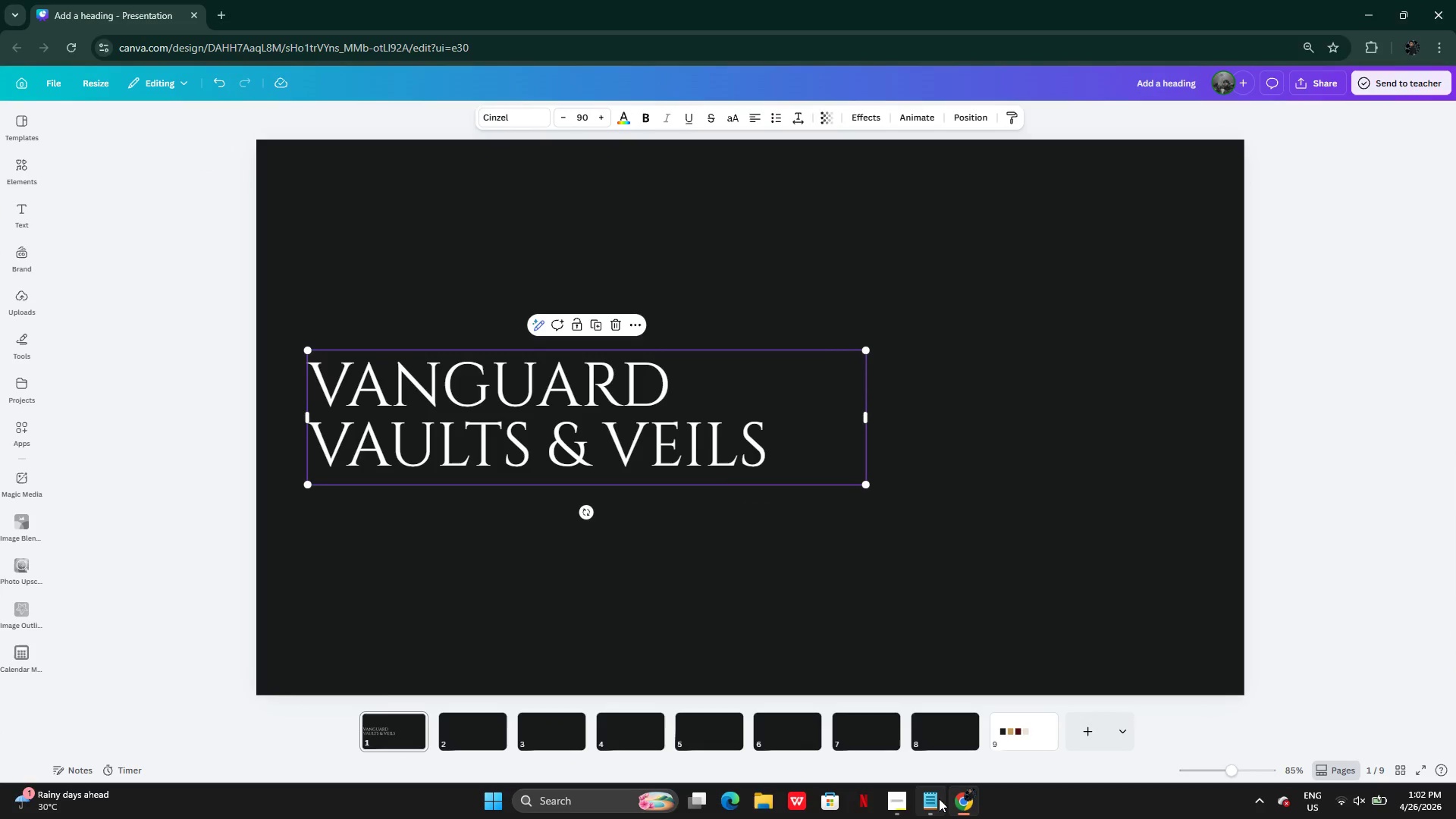 
left_click([929, 799])
 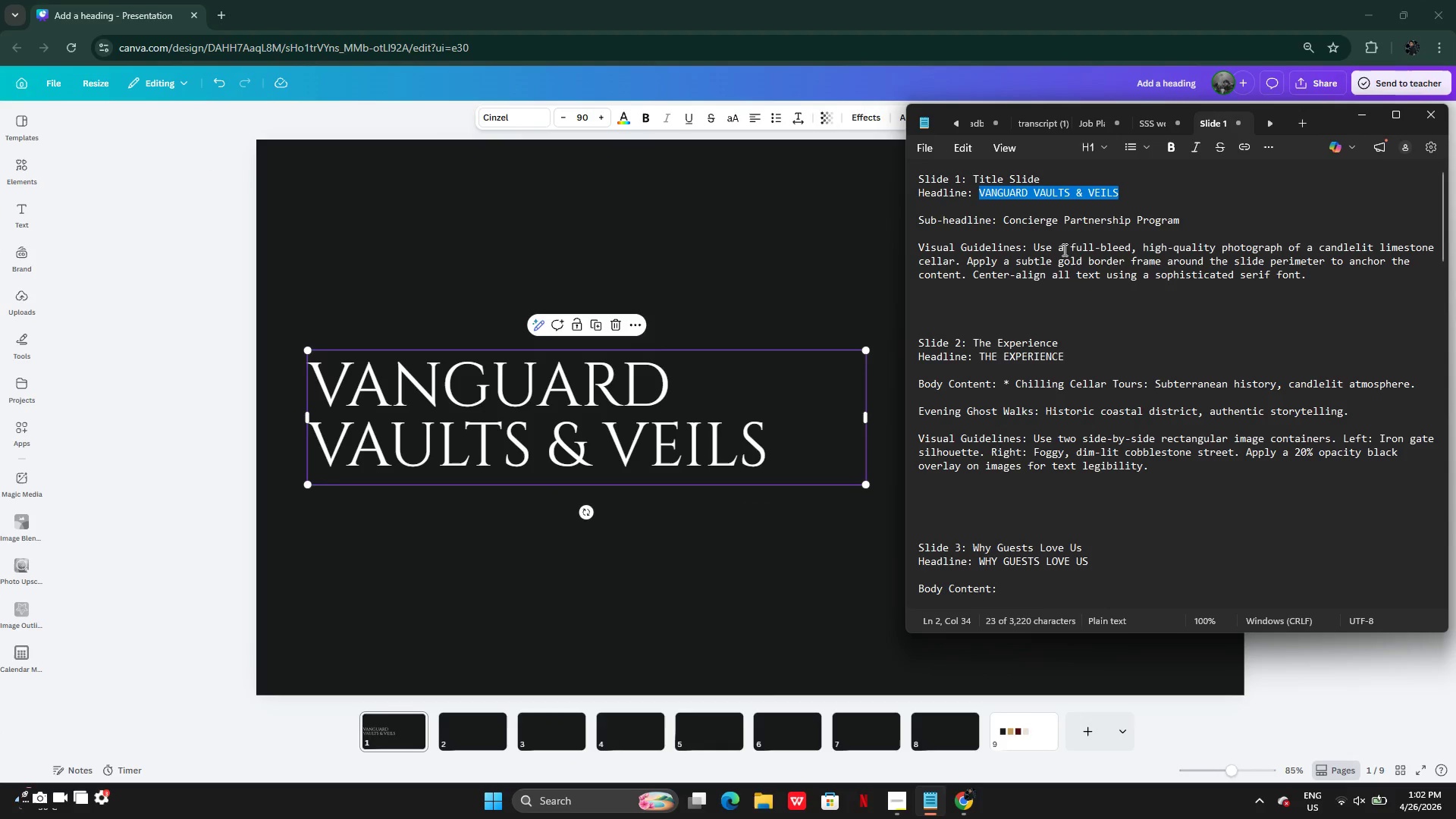 
left_click([1027, 271])
 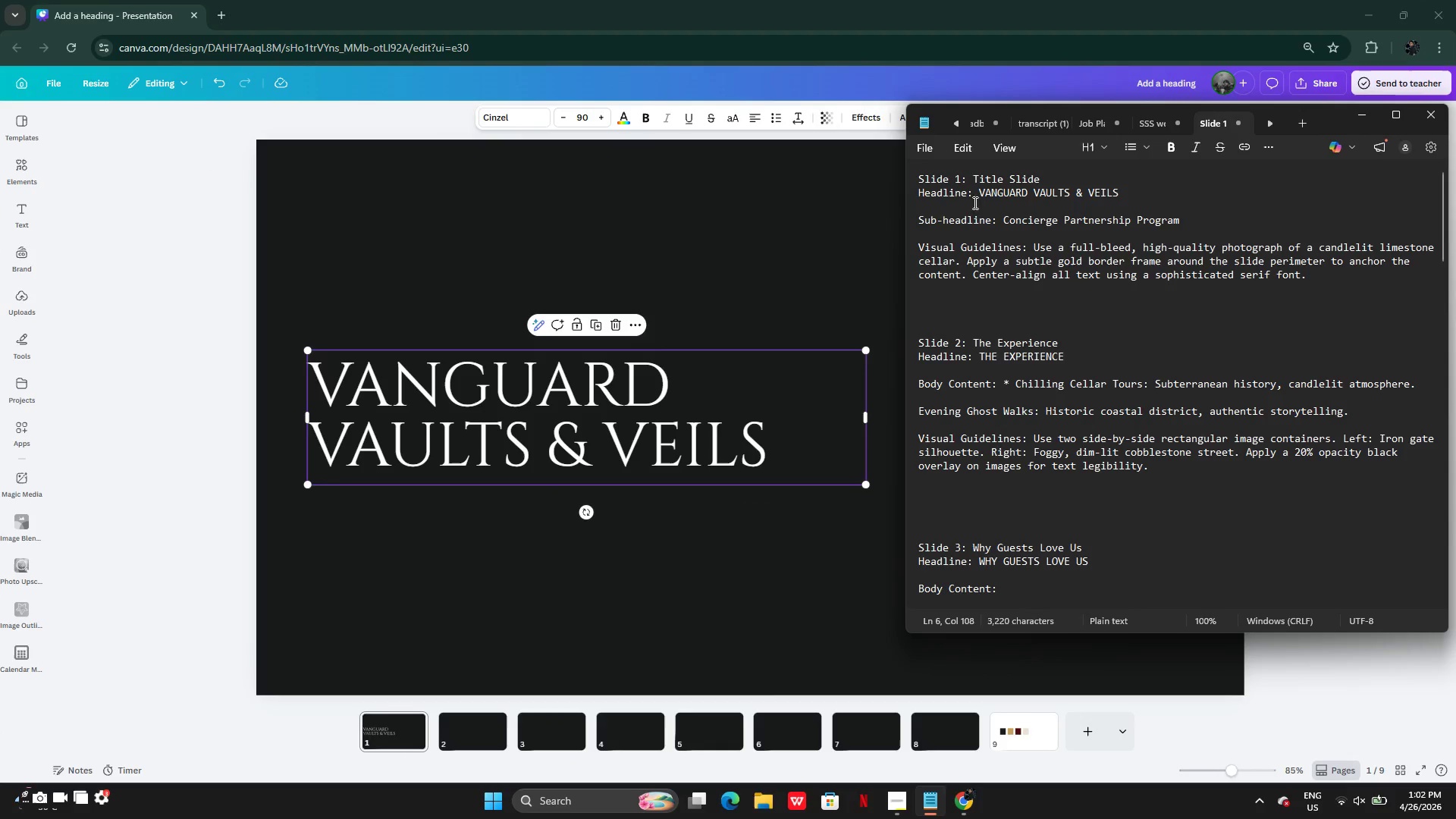 
left_click([1018, 275])
 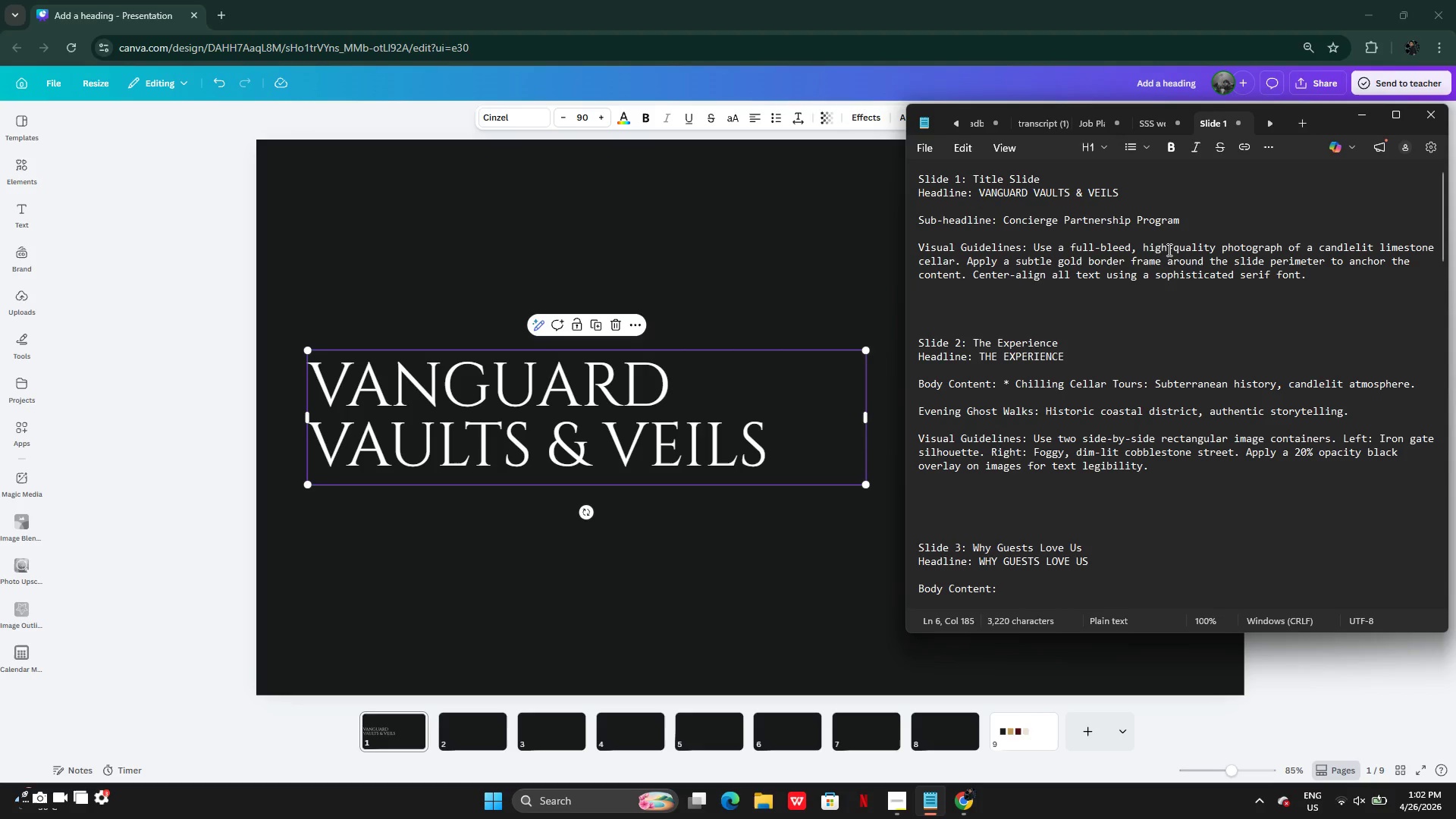 
left_click_drag(start_coordinate=[1145, 247], to_coordinate=[953, 261])
 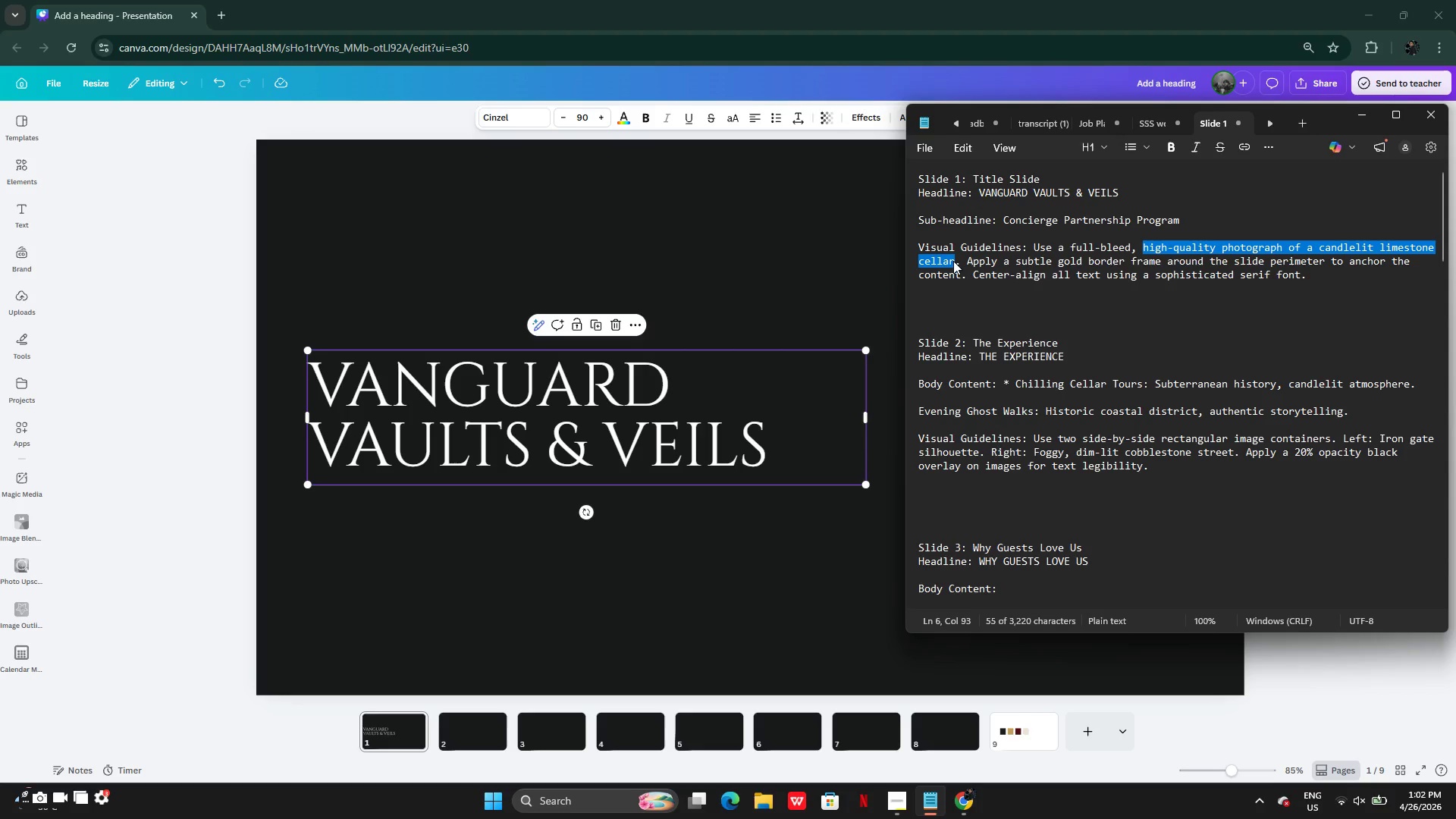 
key(Control+C)
 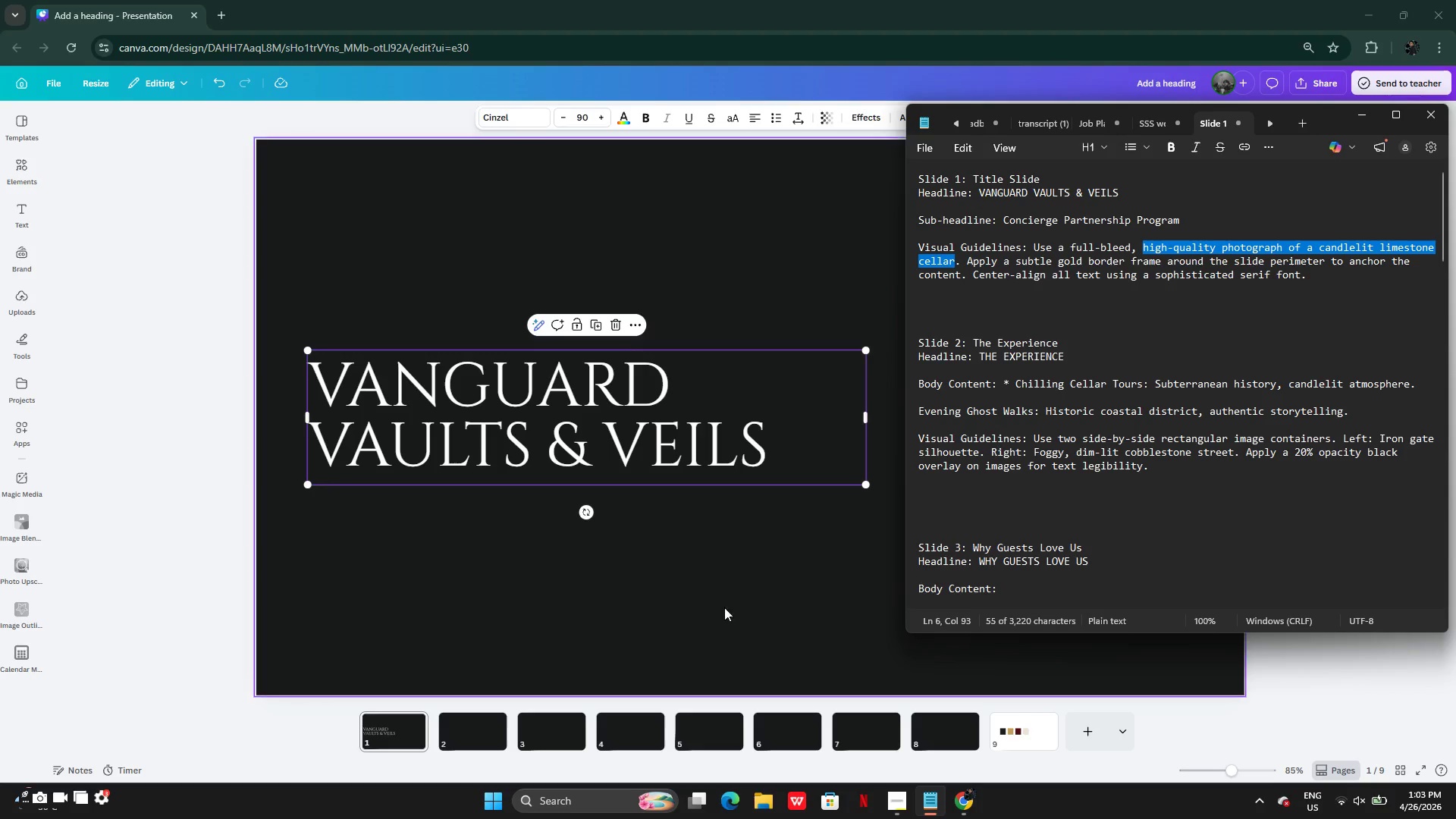 
left_click([723, 615])
 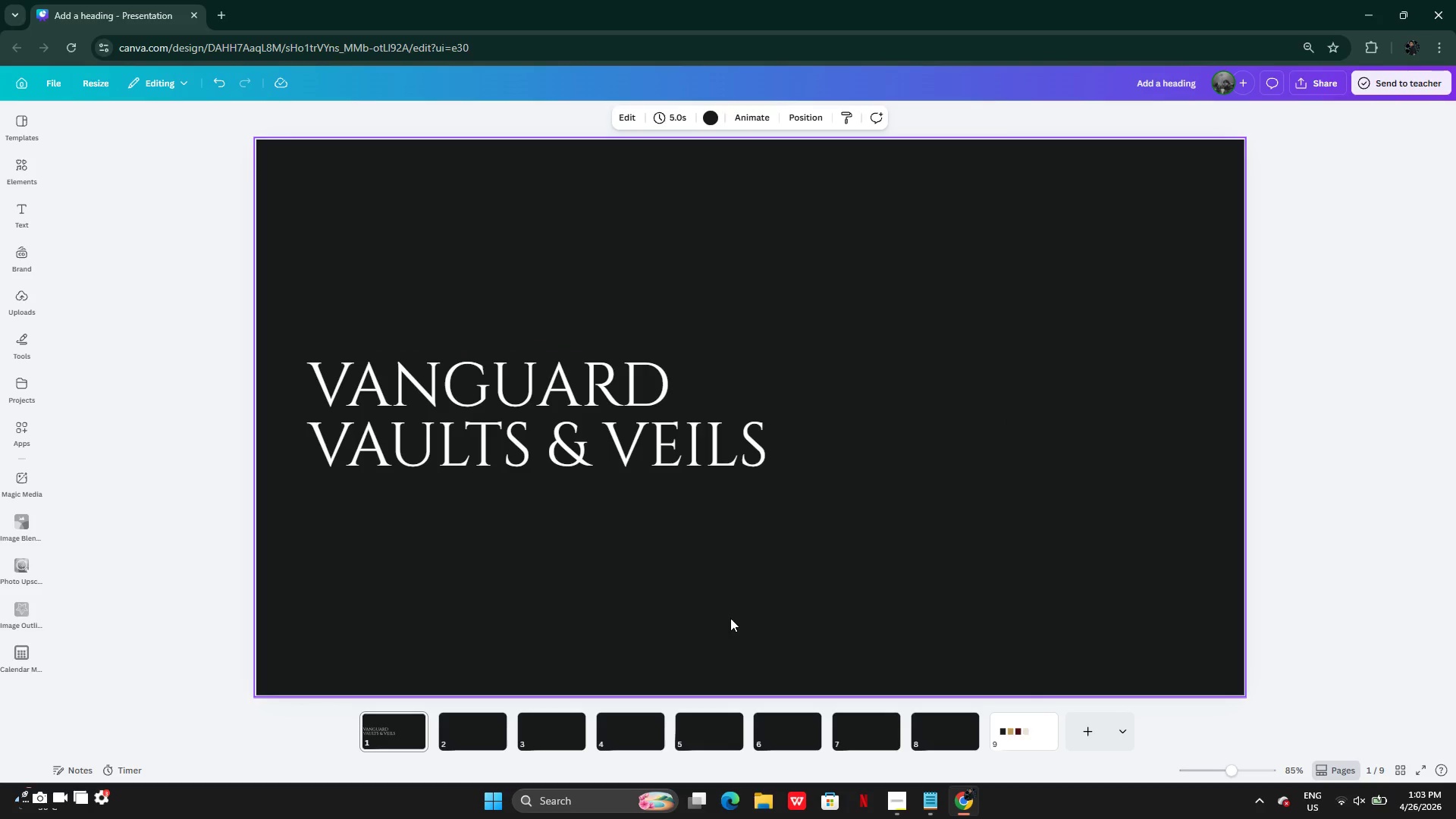 
key(Control+V)
 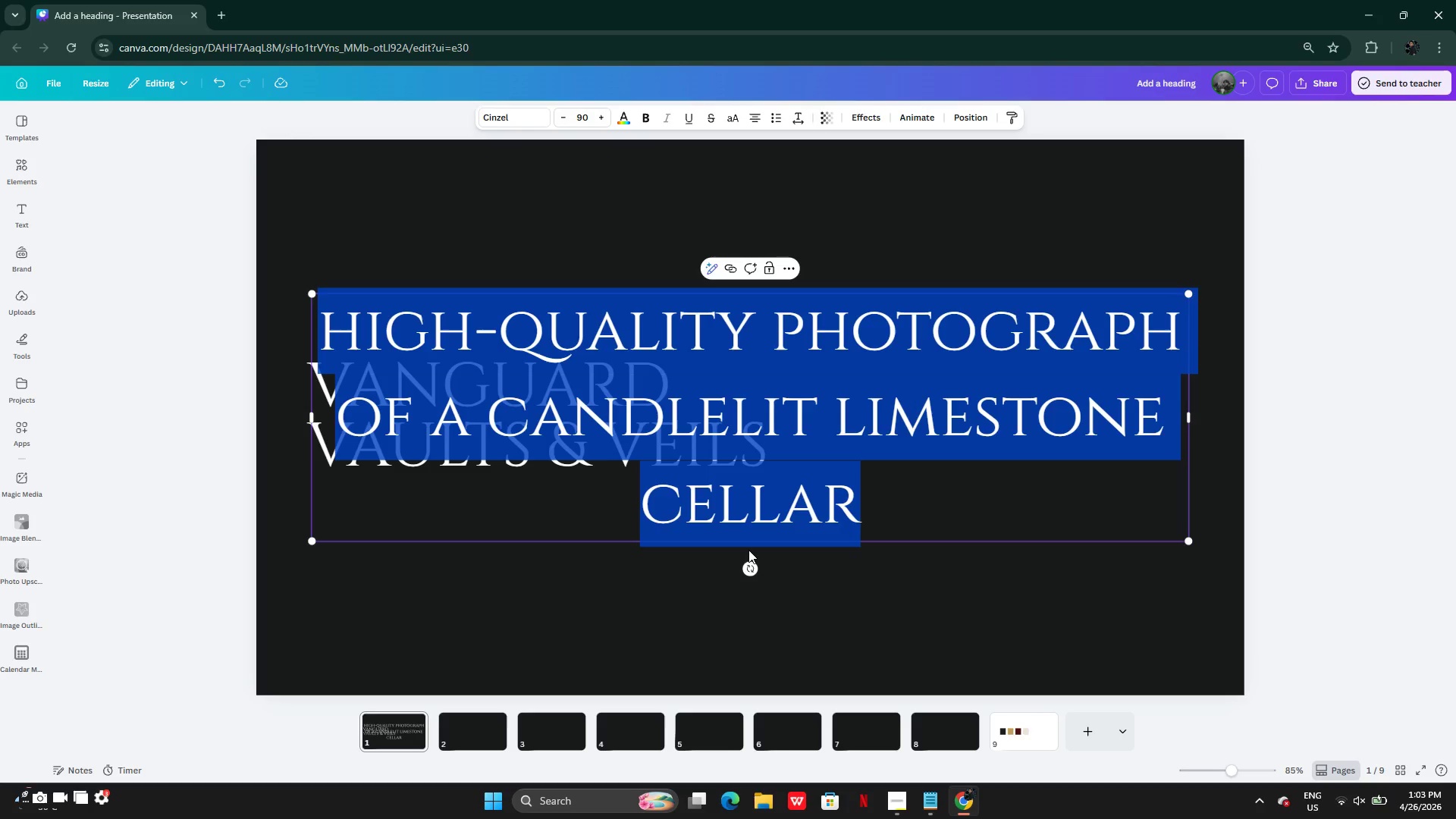 
key(Backspace)
 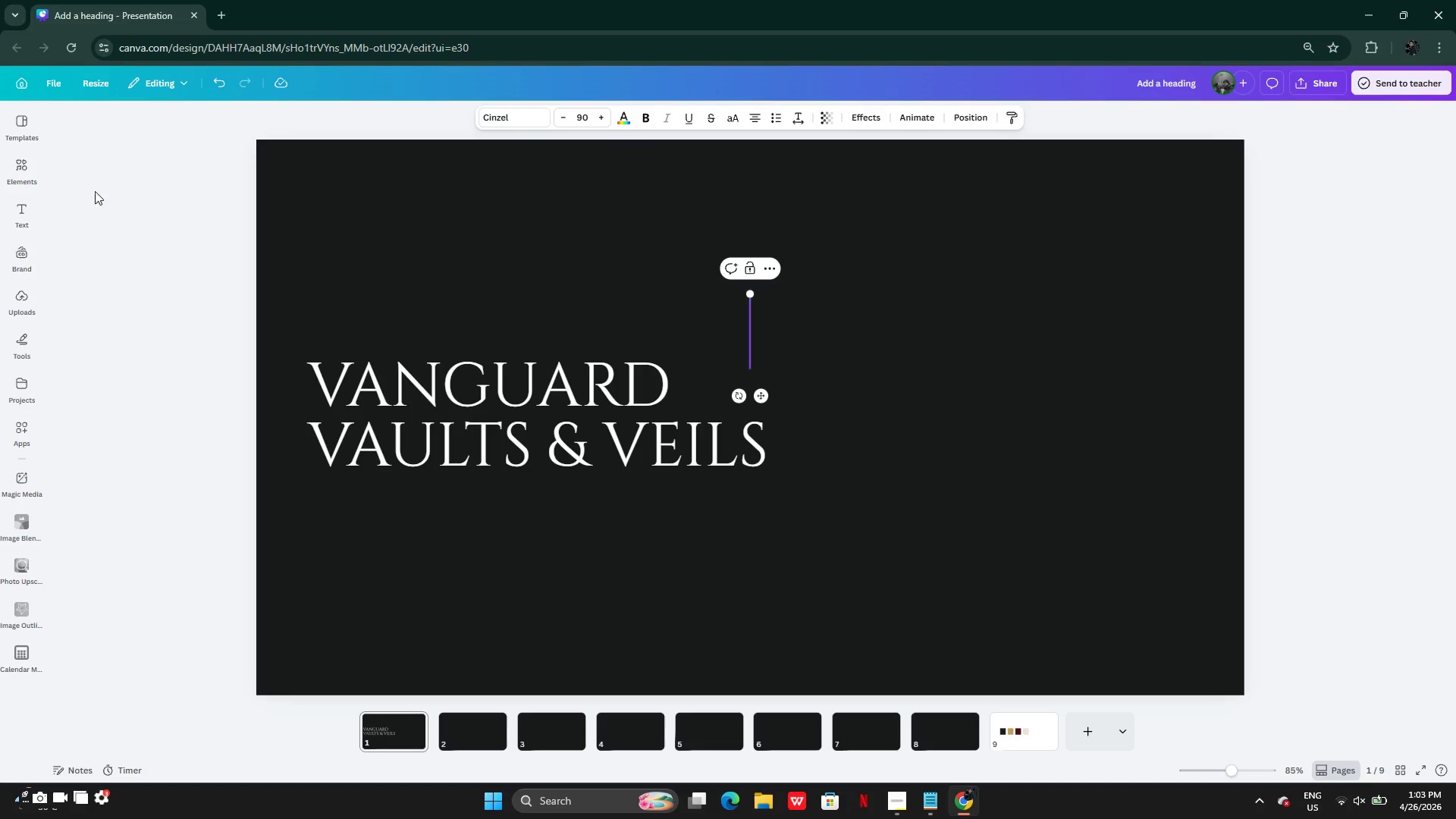 
left_click([22, 167])
 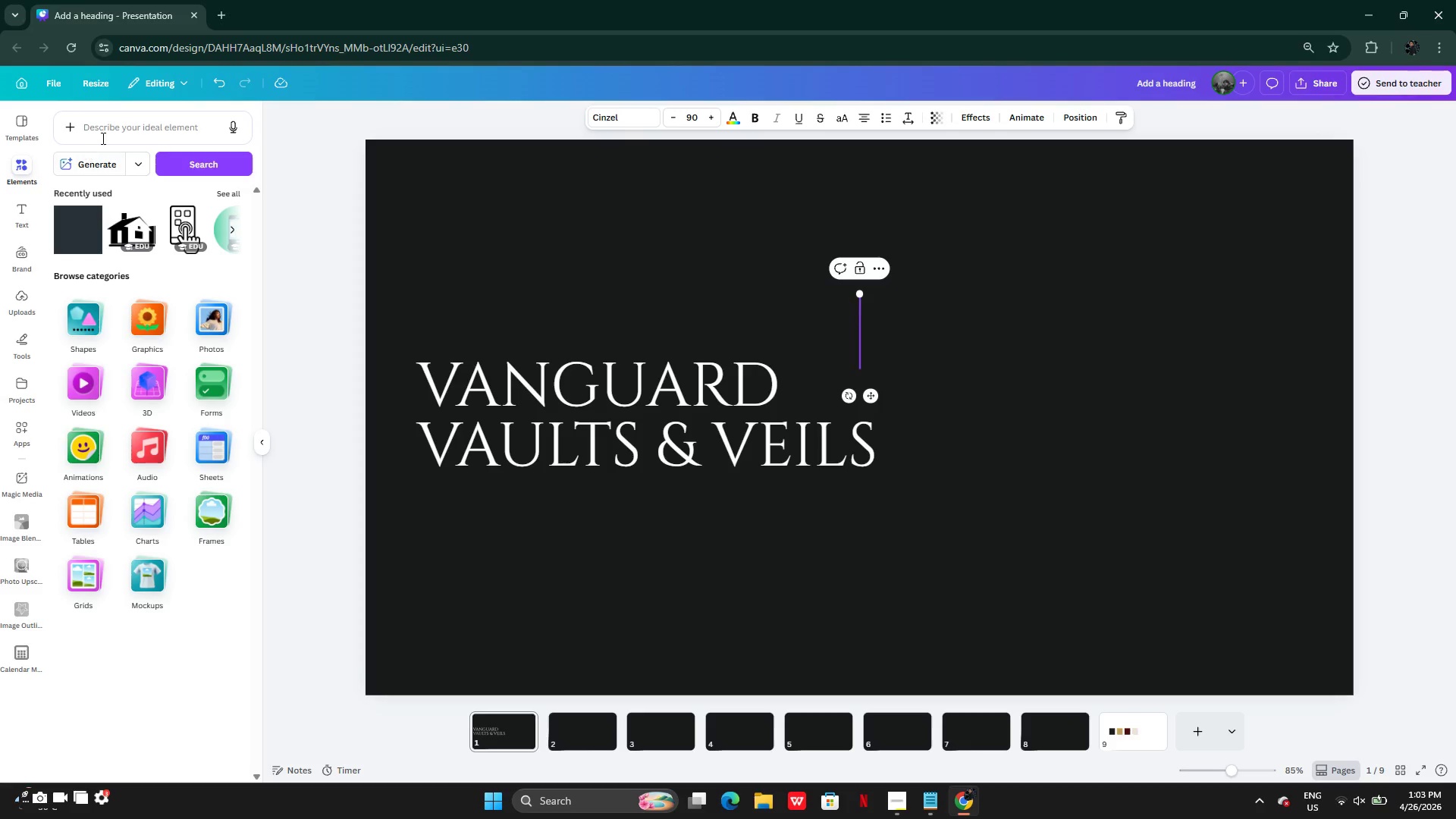 
left_click([109, 132])
 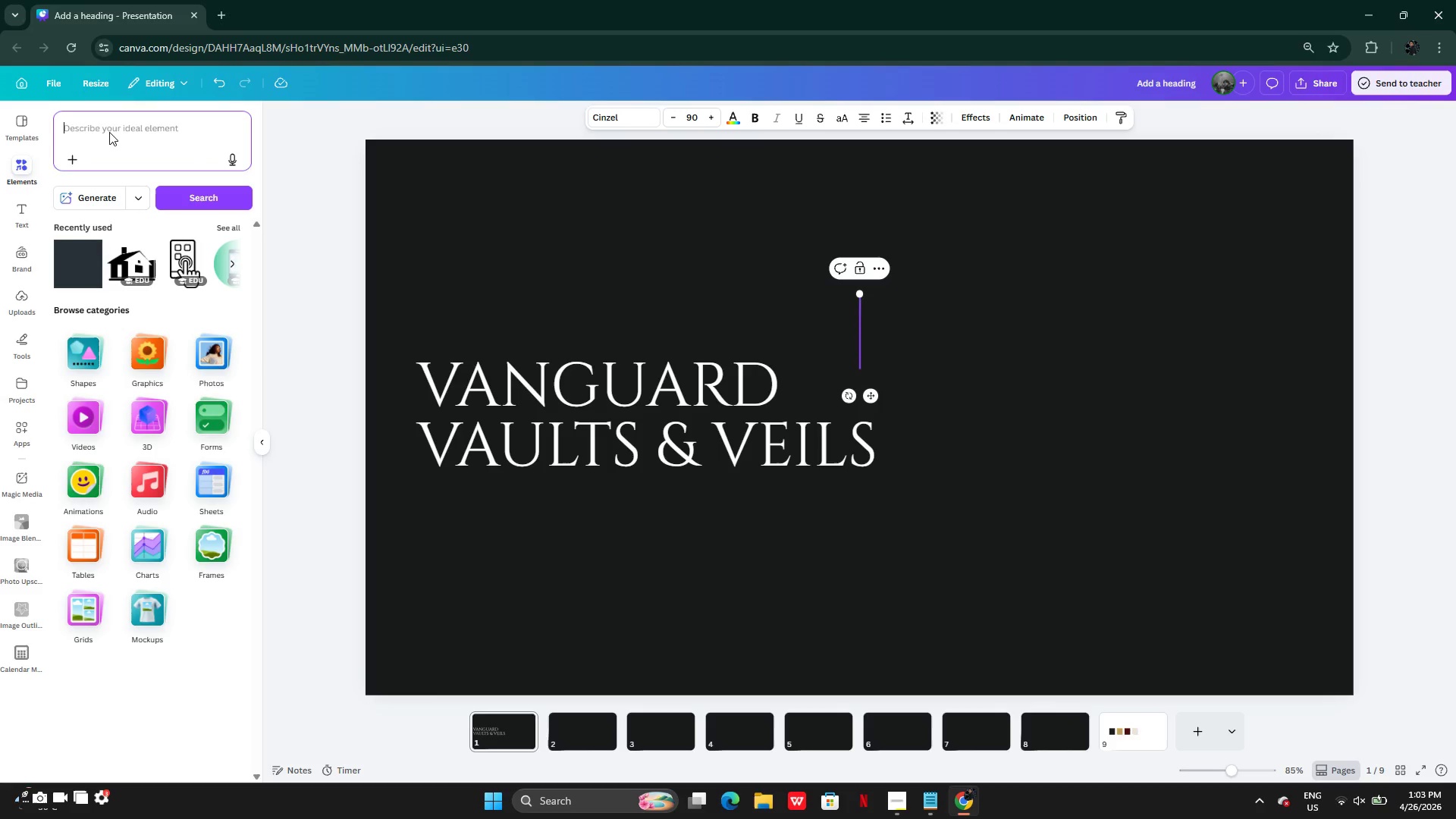 
key(Control+V)
 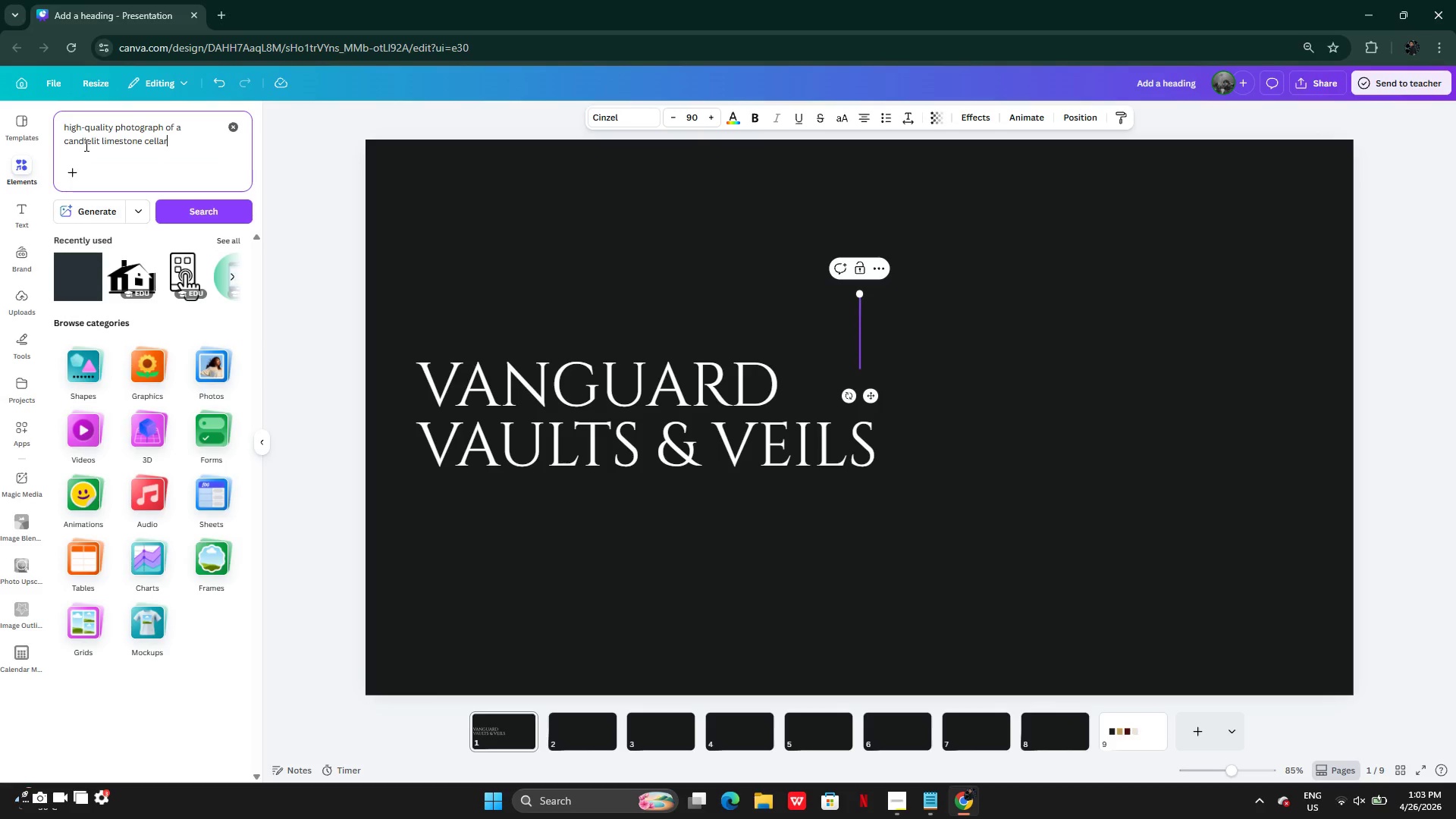 
key(Enter)
 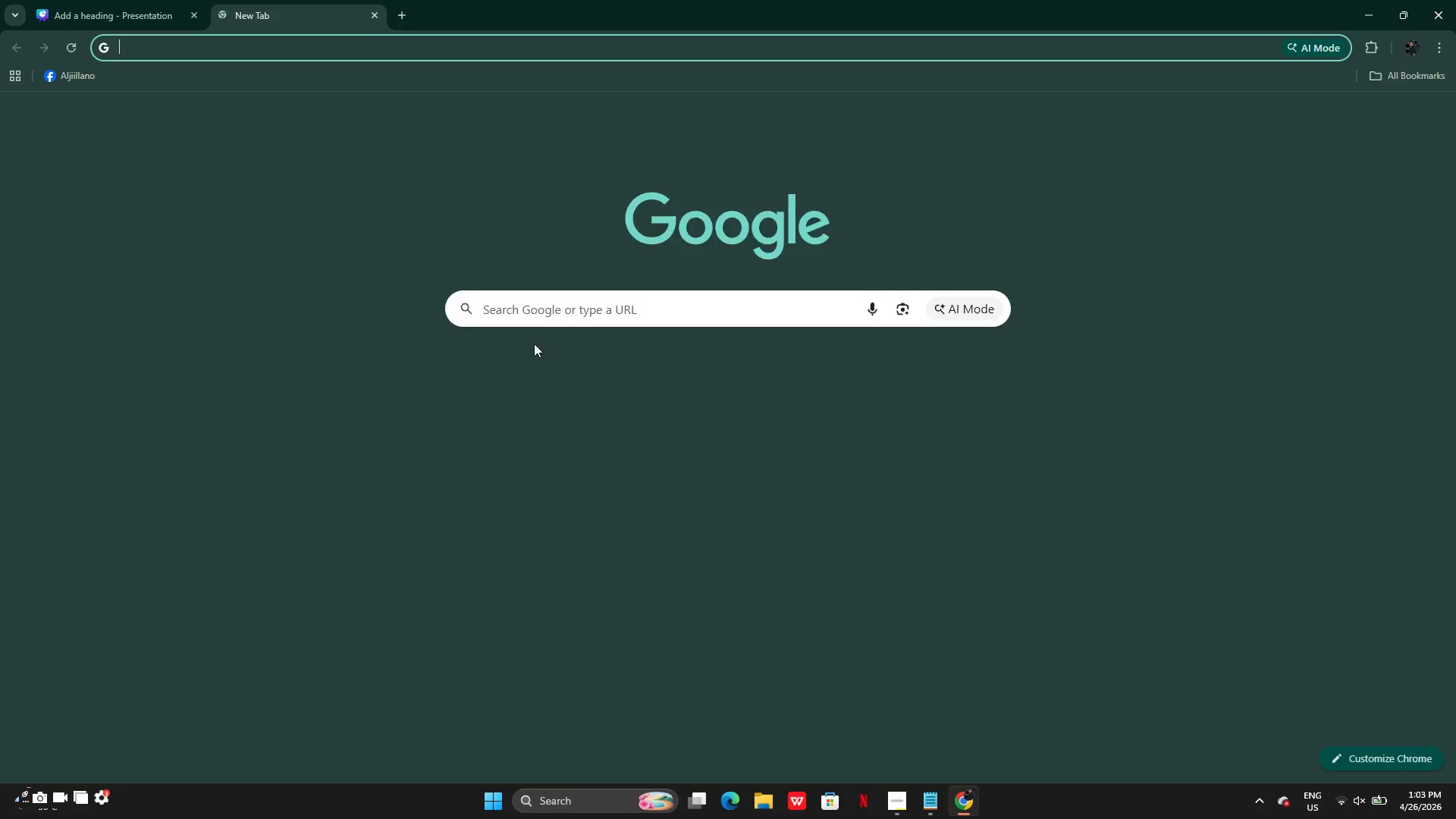 
left_click([736, 378])
 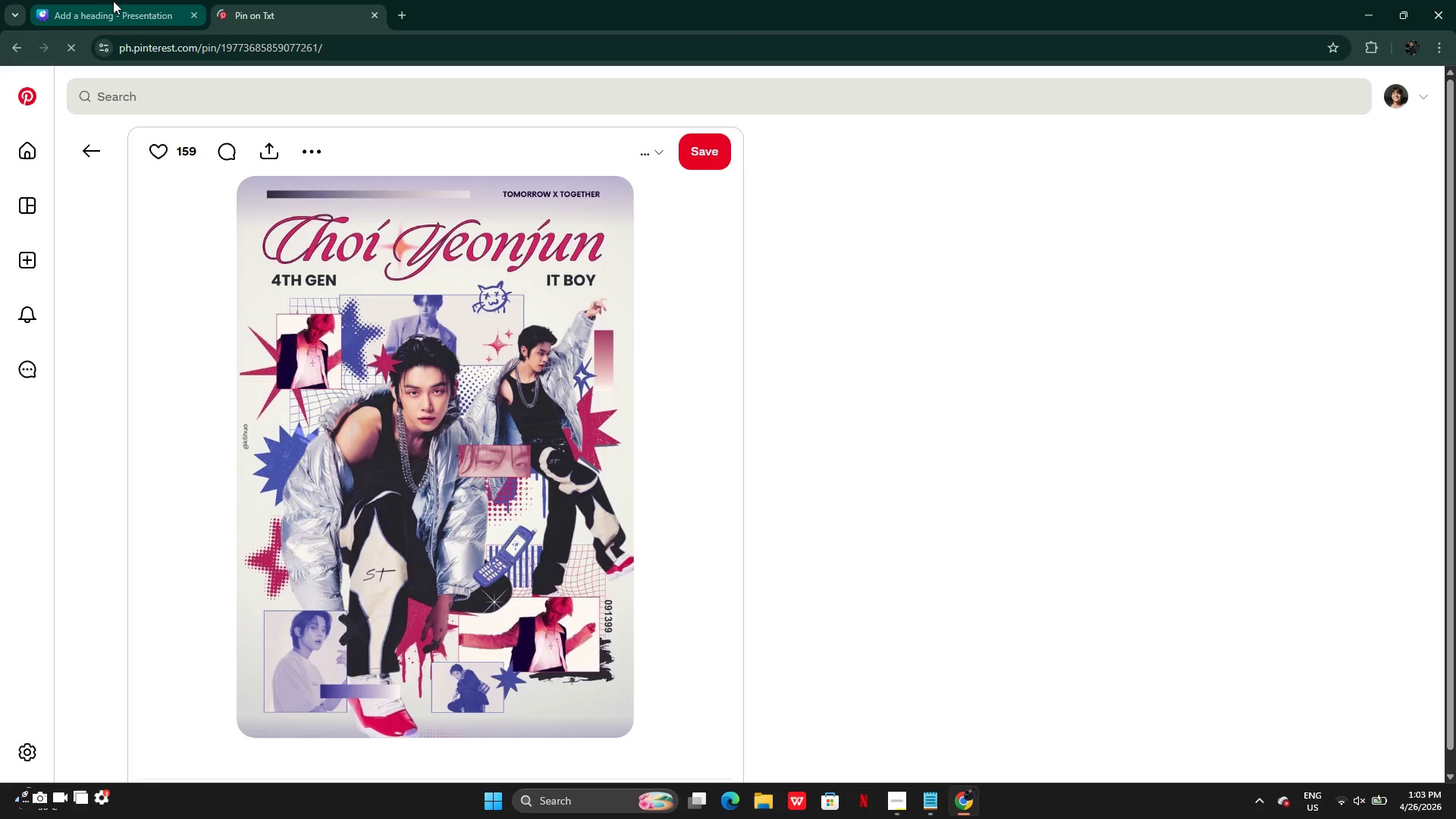 
left_click([123, 3])
 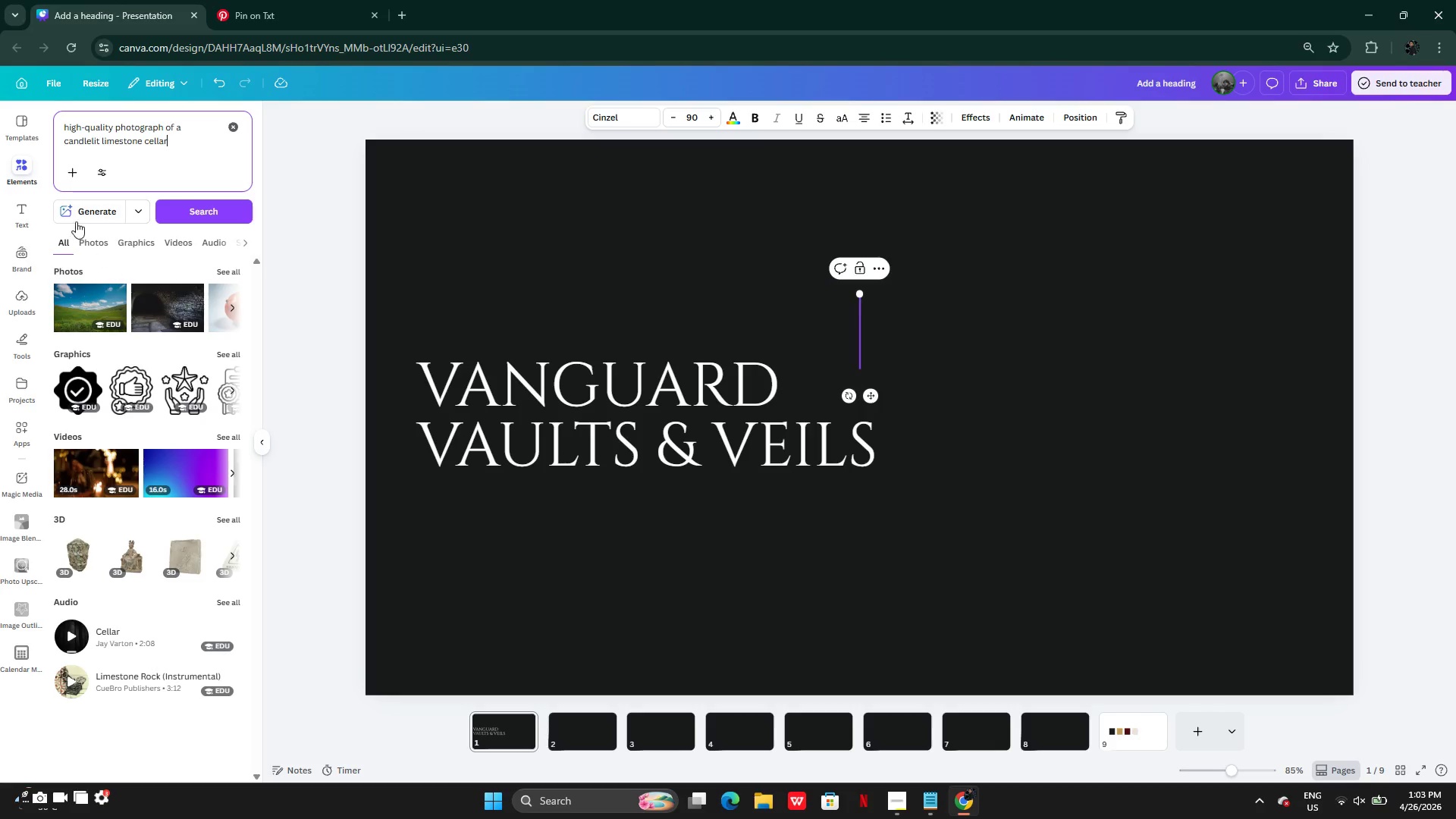 
left_click([93, 215])
 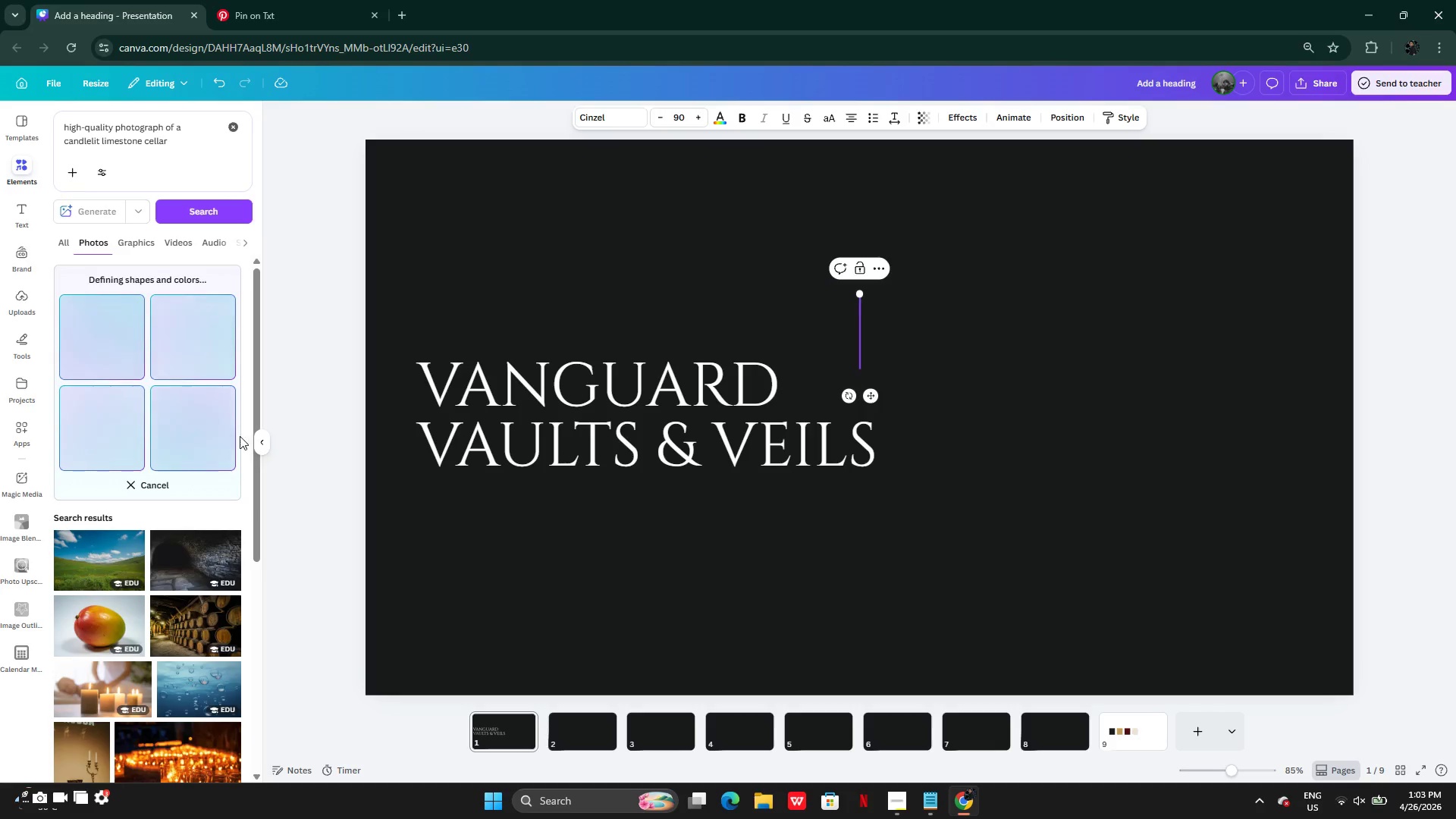 
wait(5.2)
 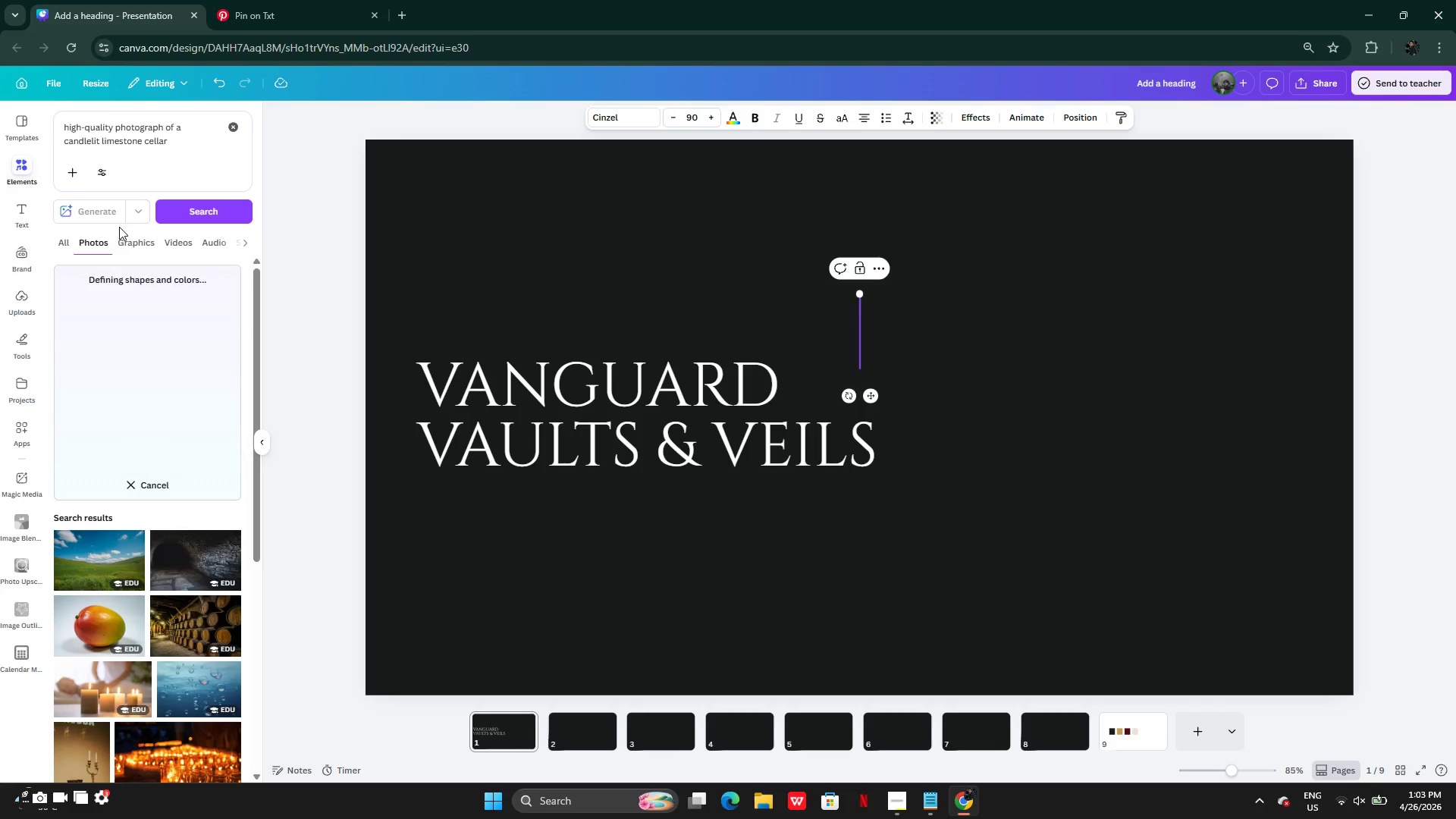 
left_click([309, 11])
 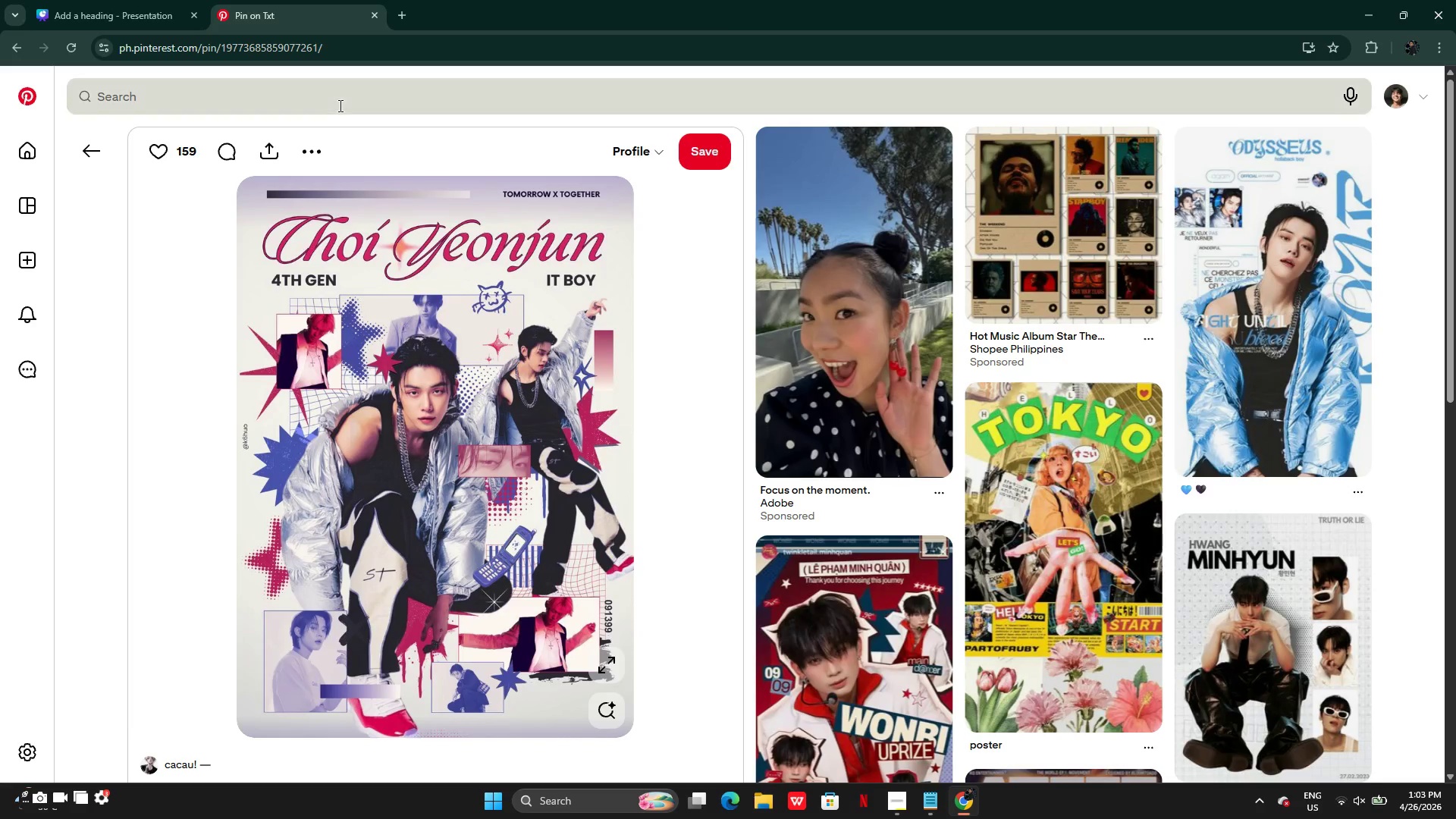 
hold_key(key=ControlLeft, duration=0.31)
 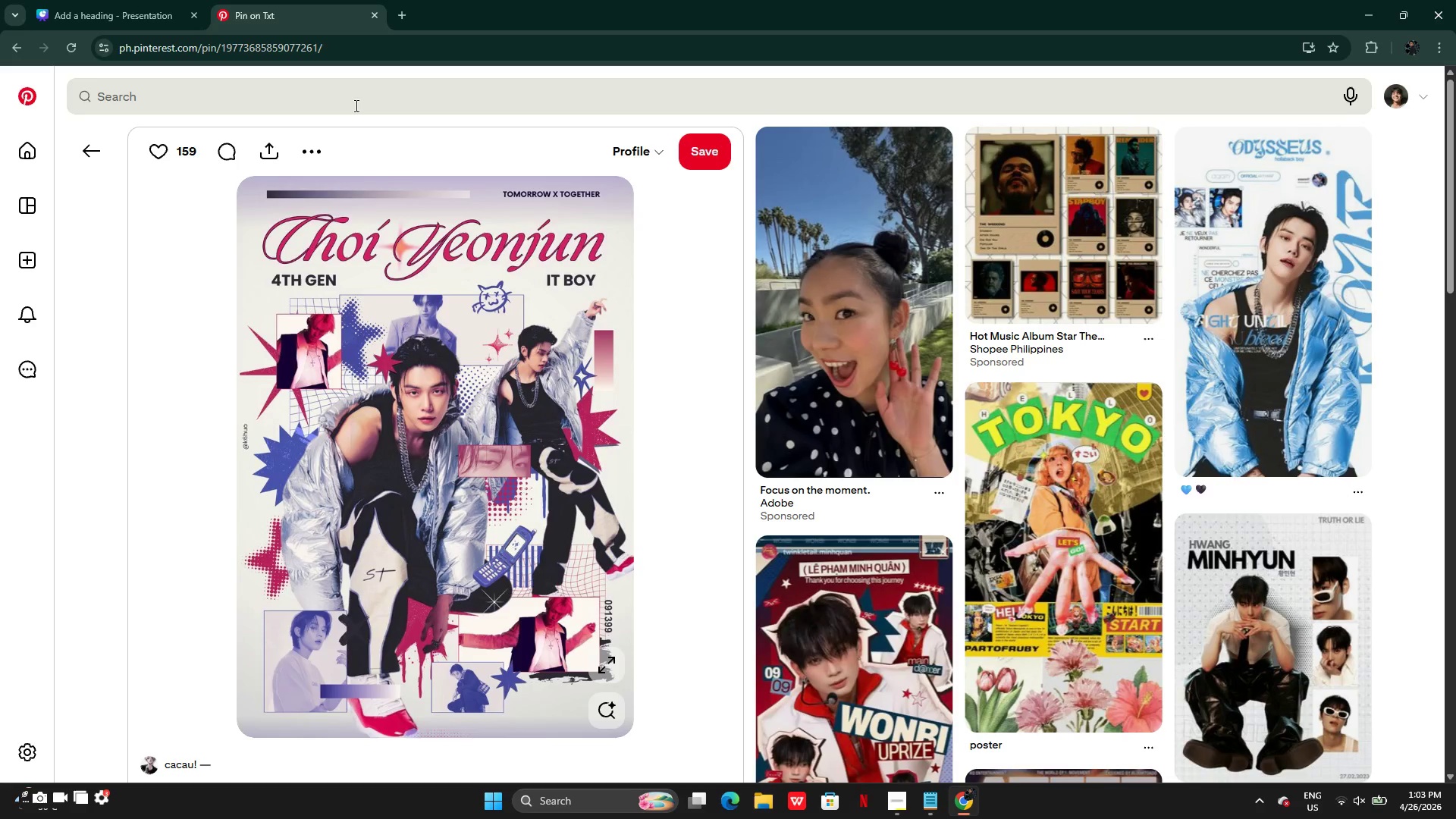 
double_click([355, 105])
 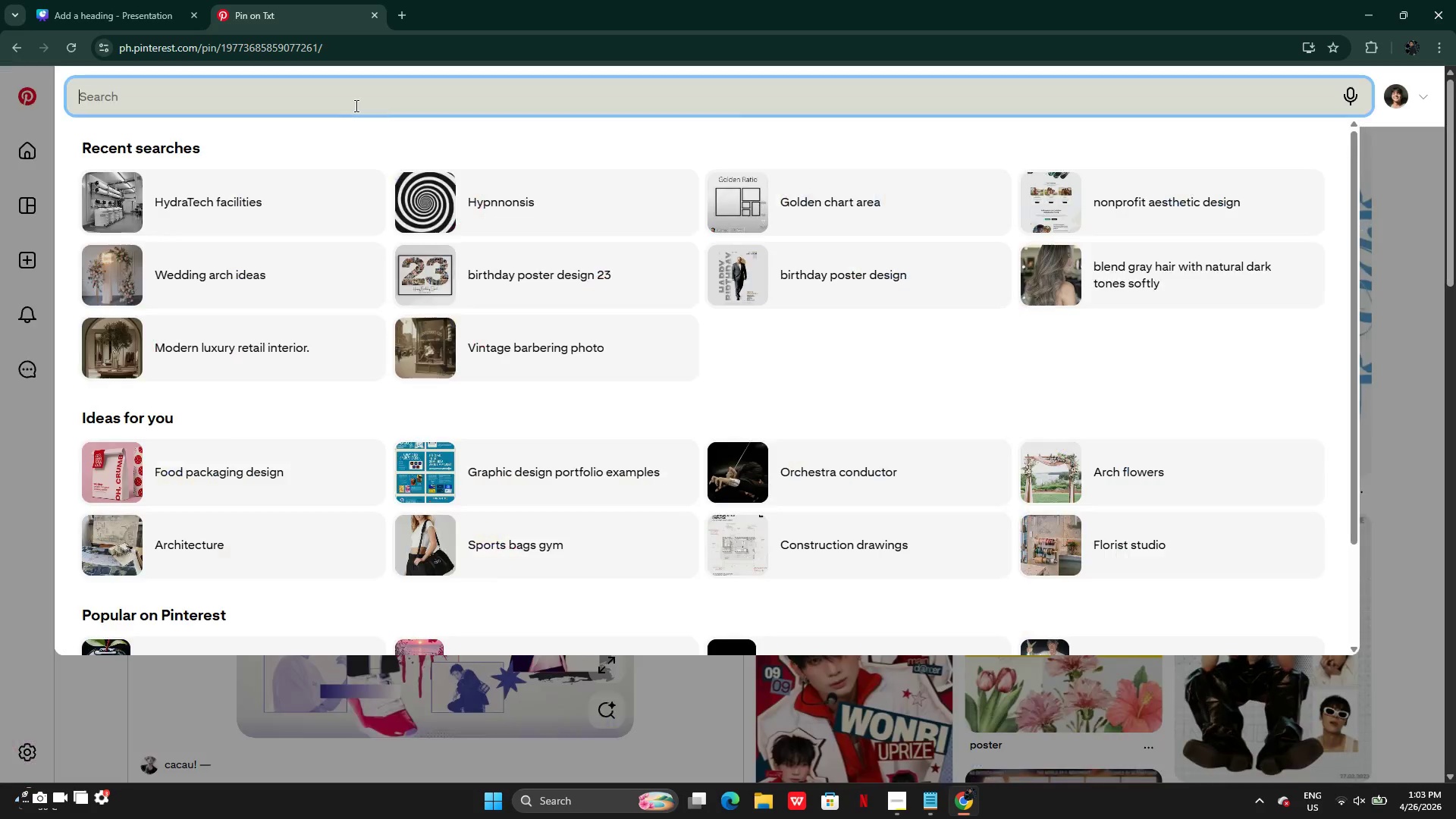 
key(Control+V)
 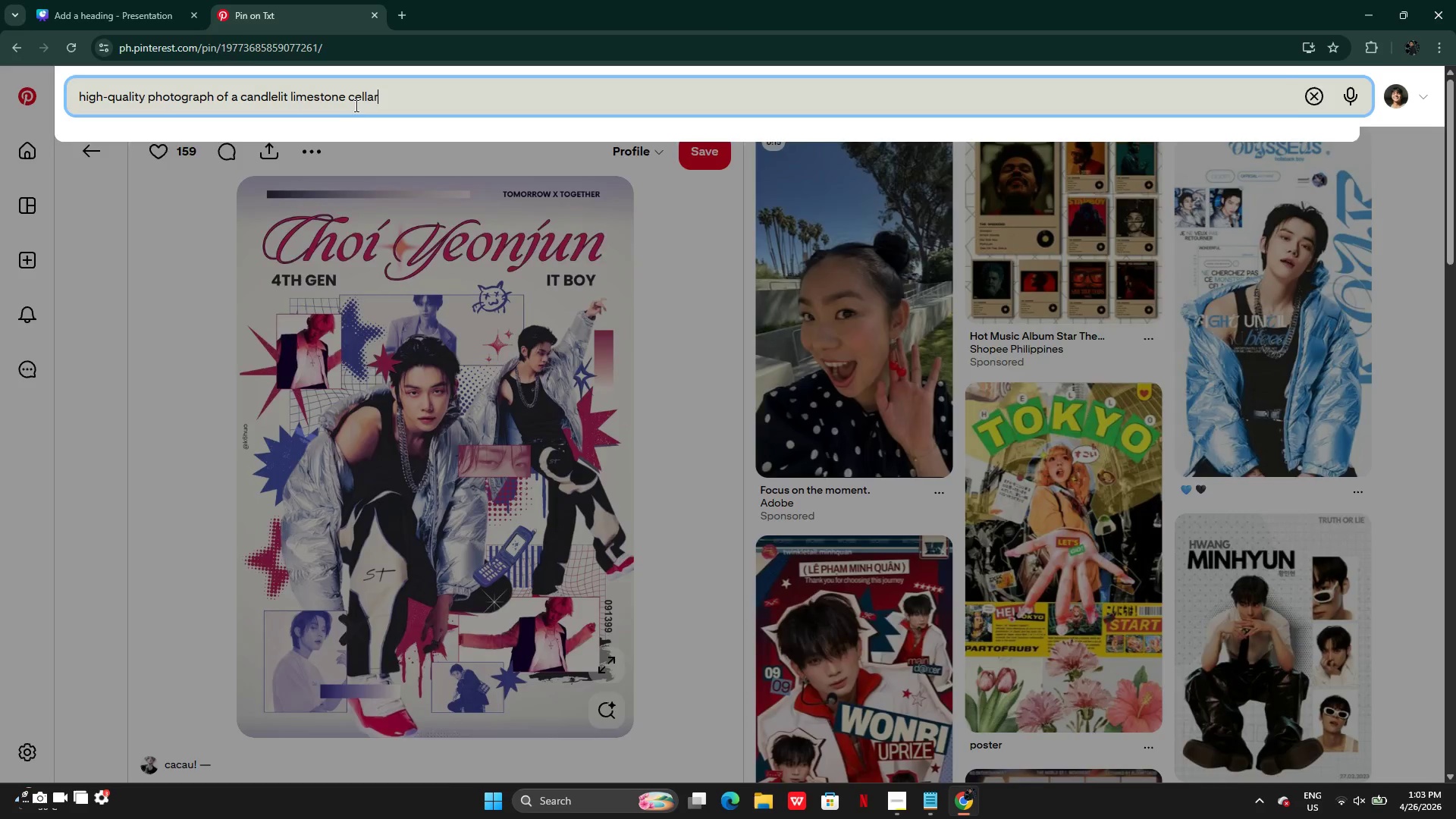 
key(Control+Enter)
 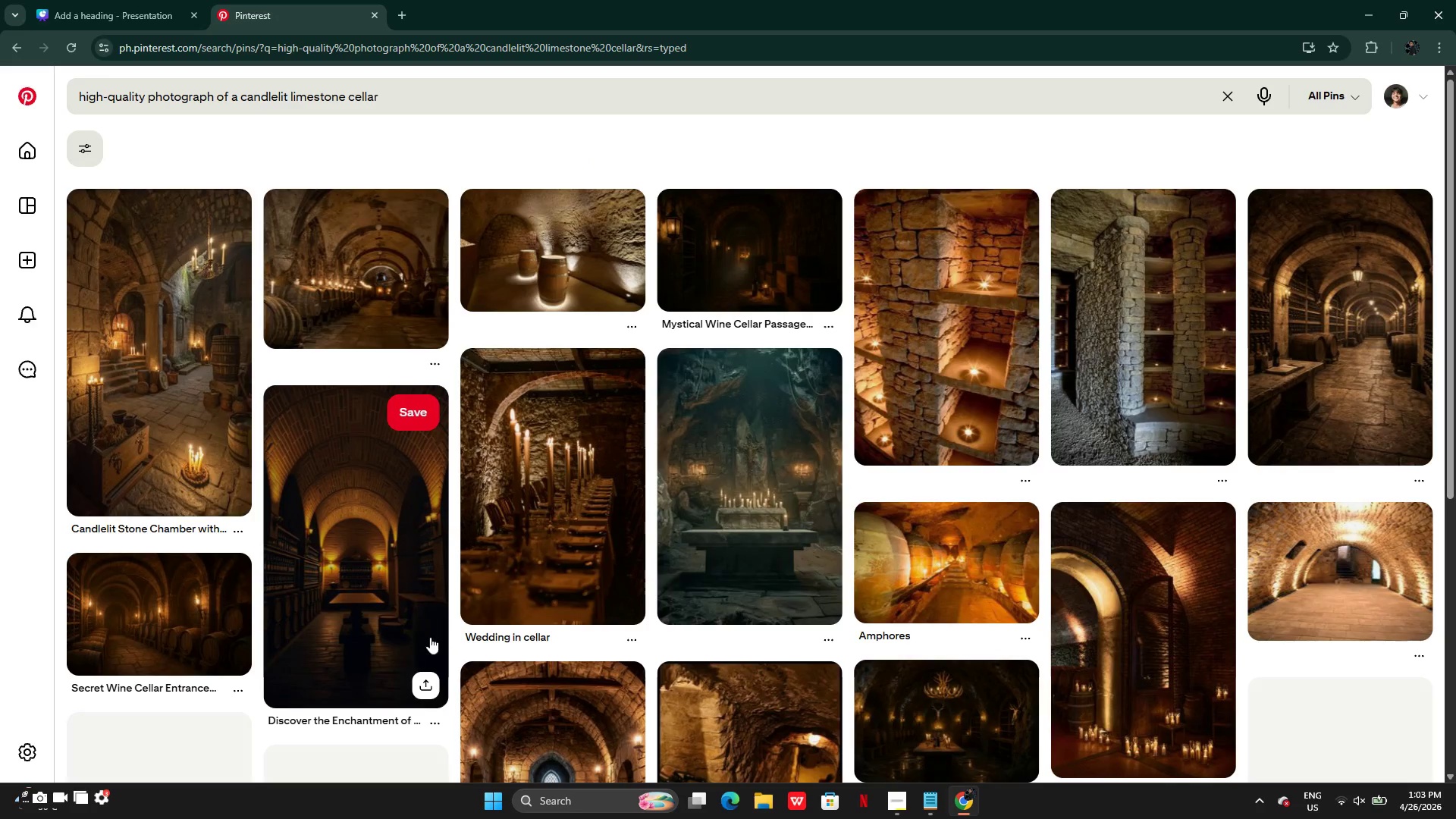 
wait(5.19)
 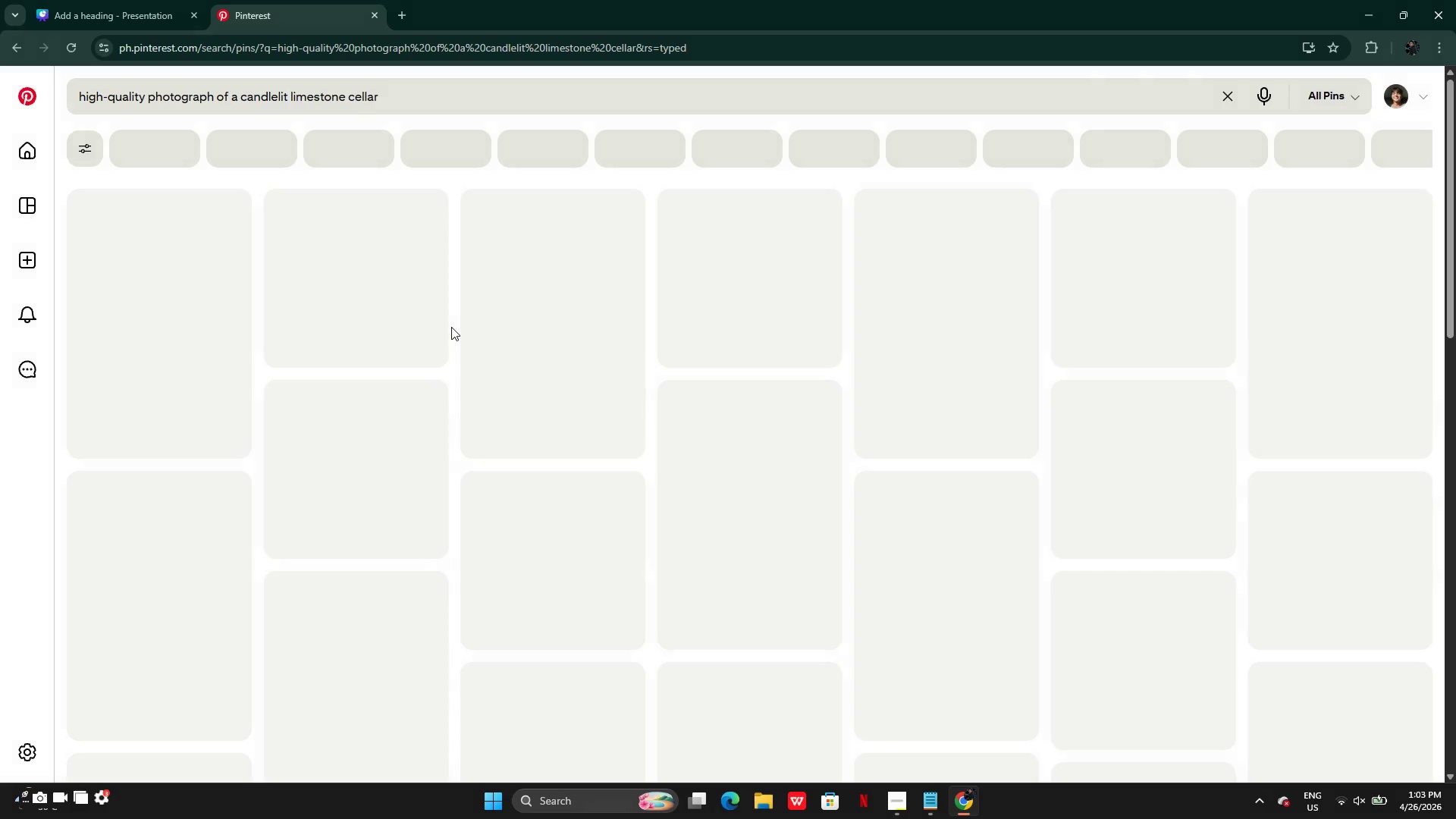 
left_click([125, 0])
 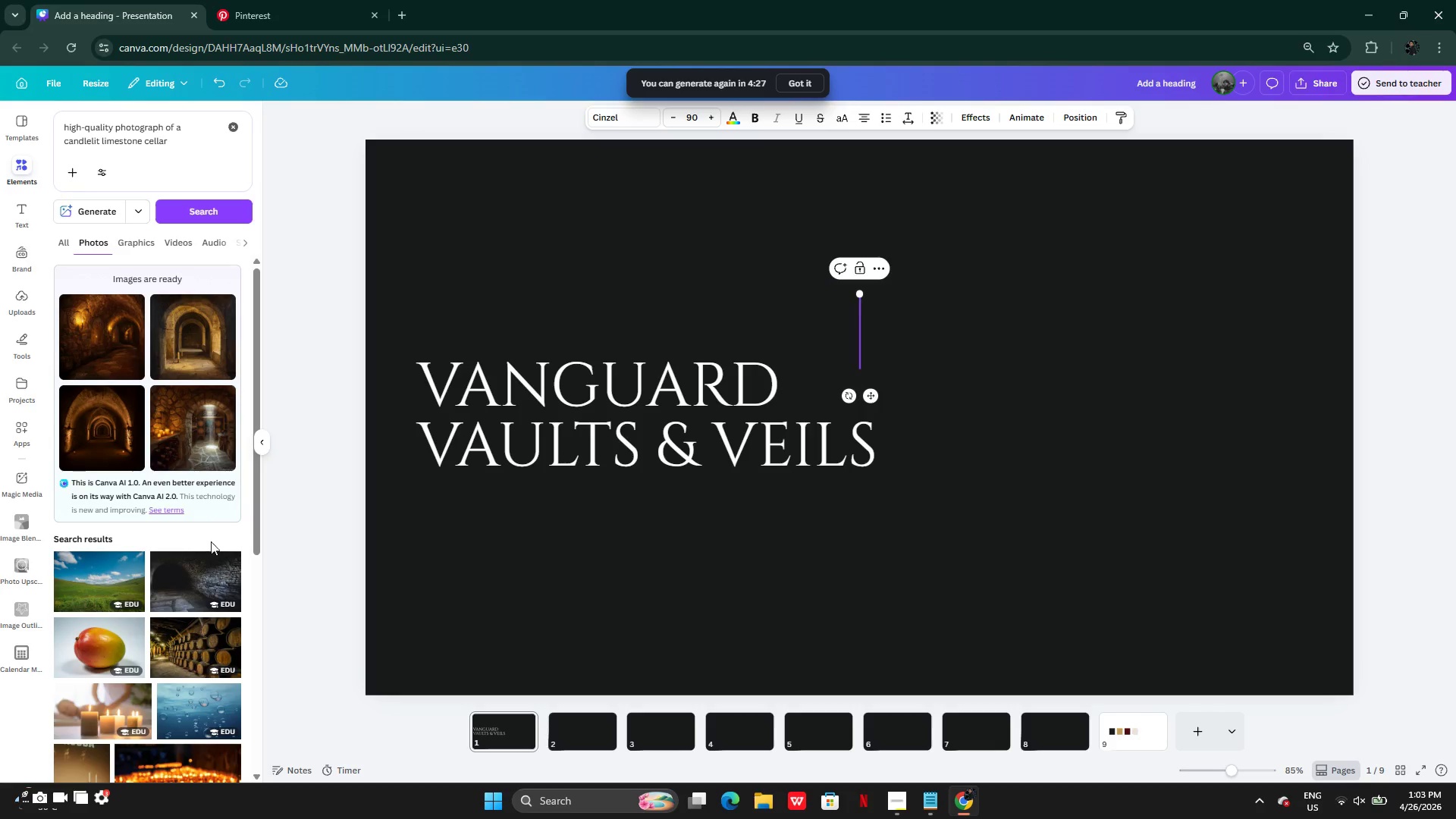 
wait(6.98)
 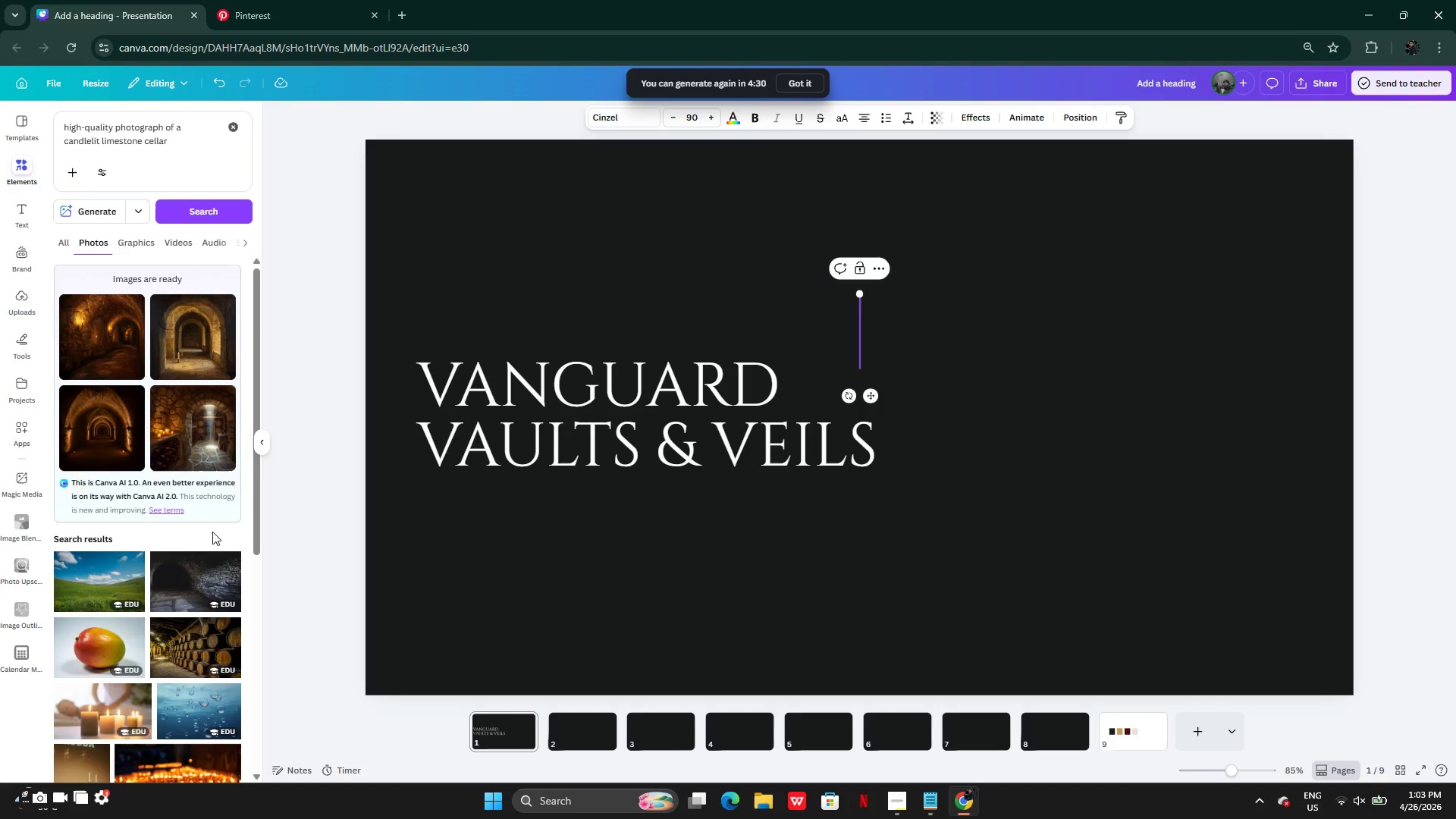 
left_click([312, 0])
 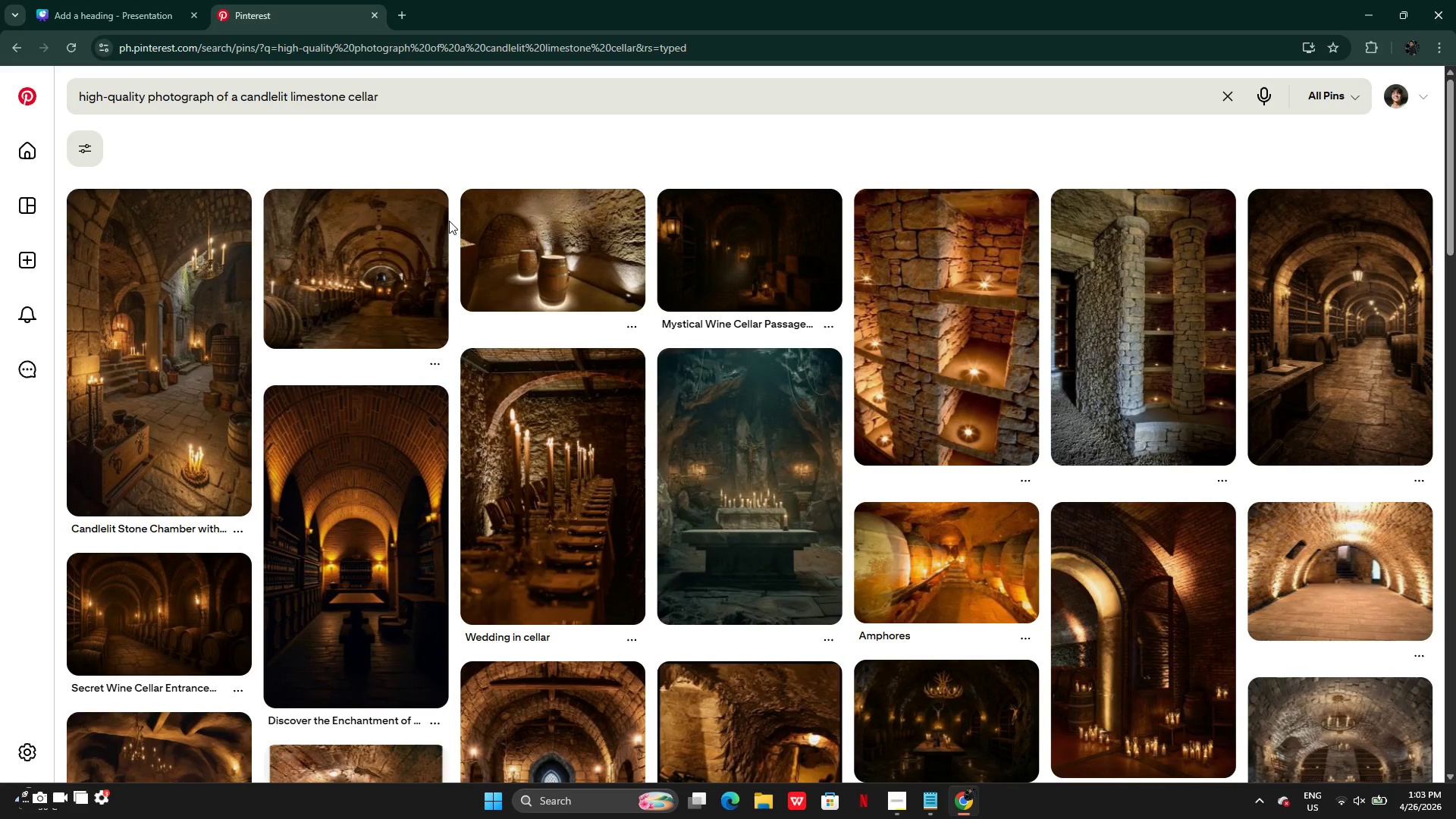 
mouse_move([479, 271])
 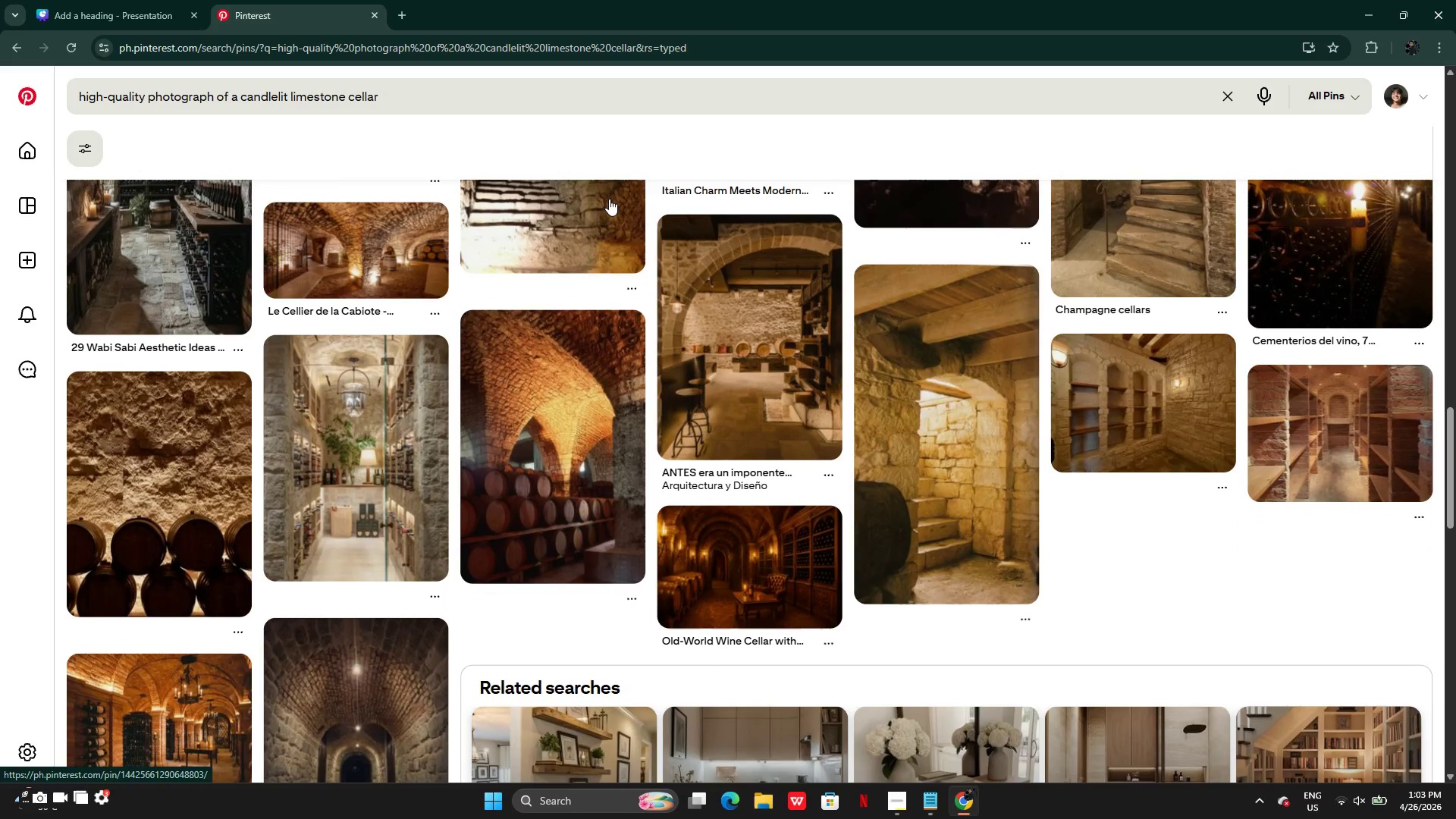 
wait(24.11)
 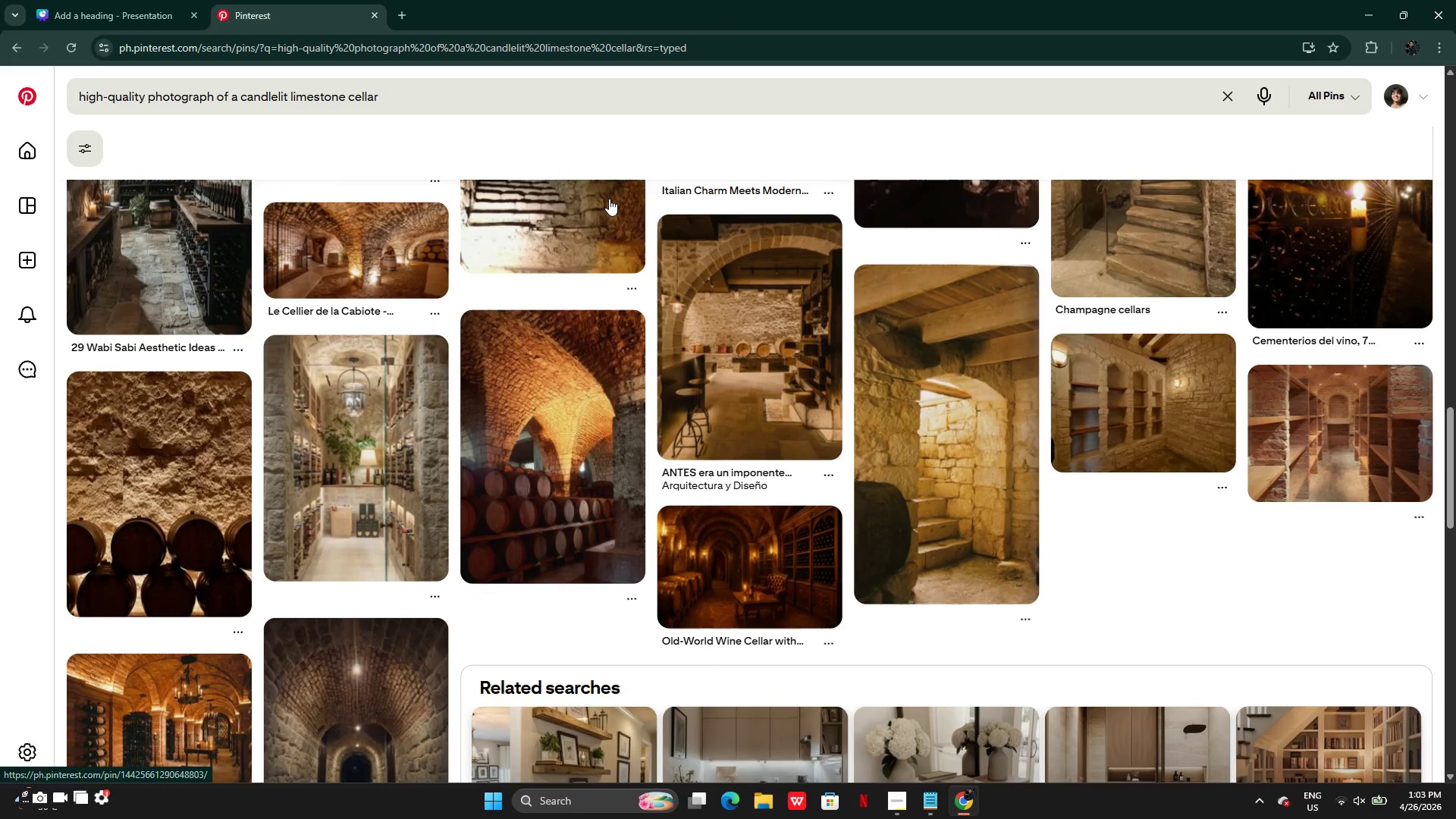 
left_click([730, 522])
 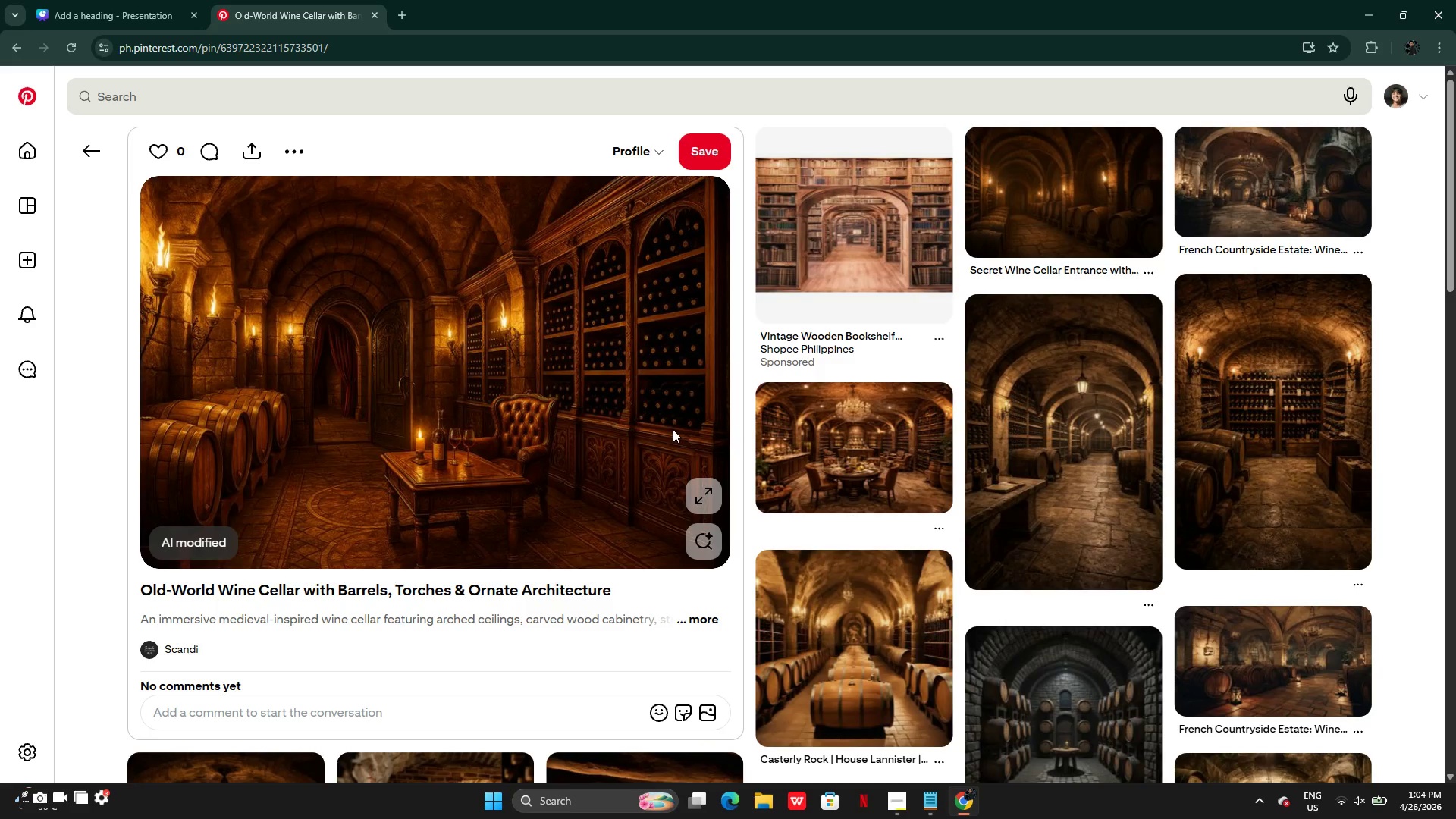 
wait(11.62)
 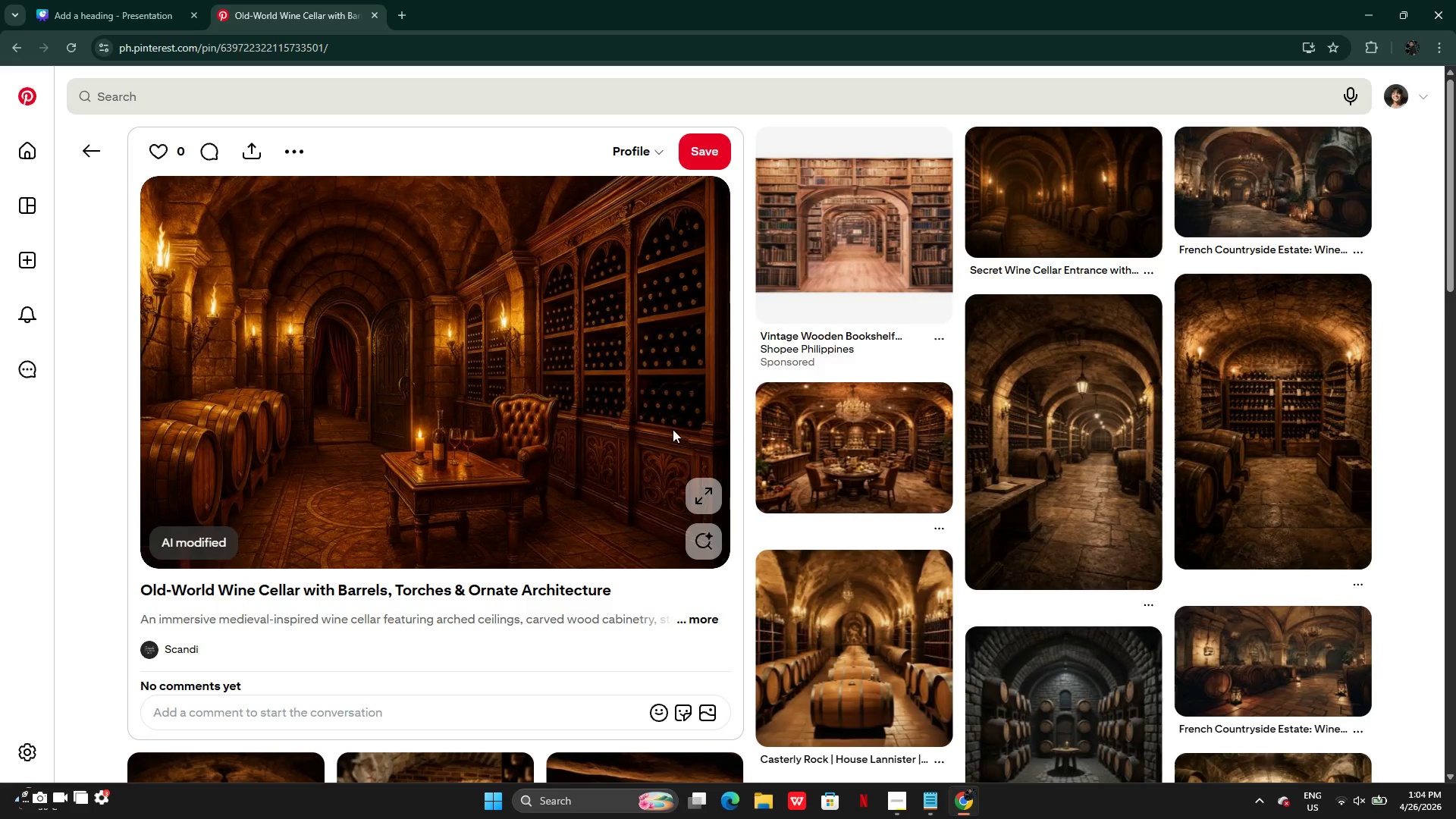 
right_click([499, 359])
 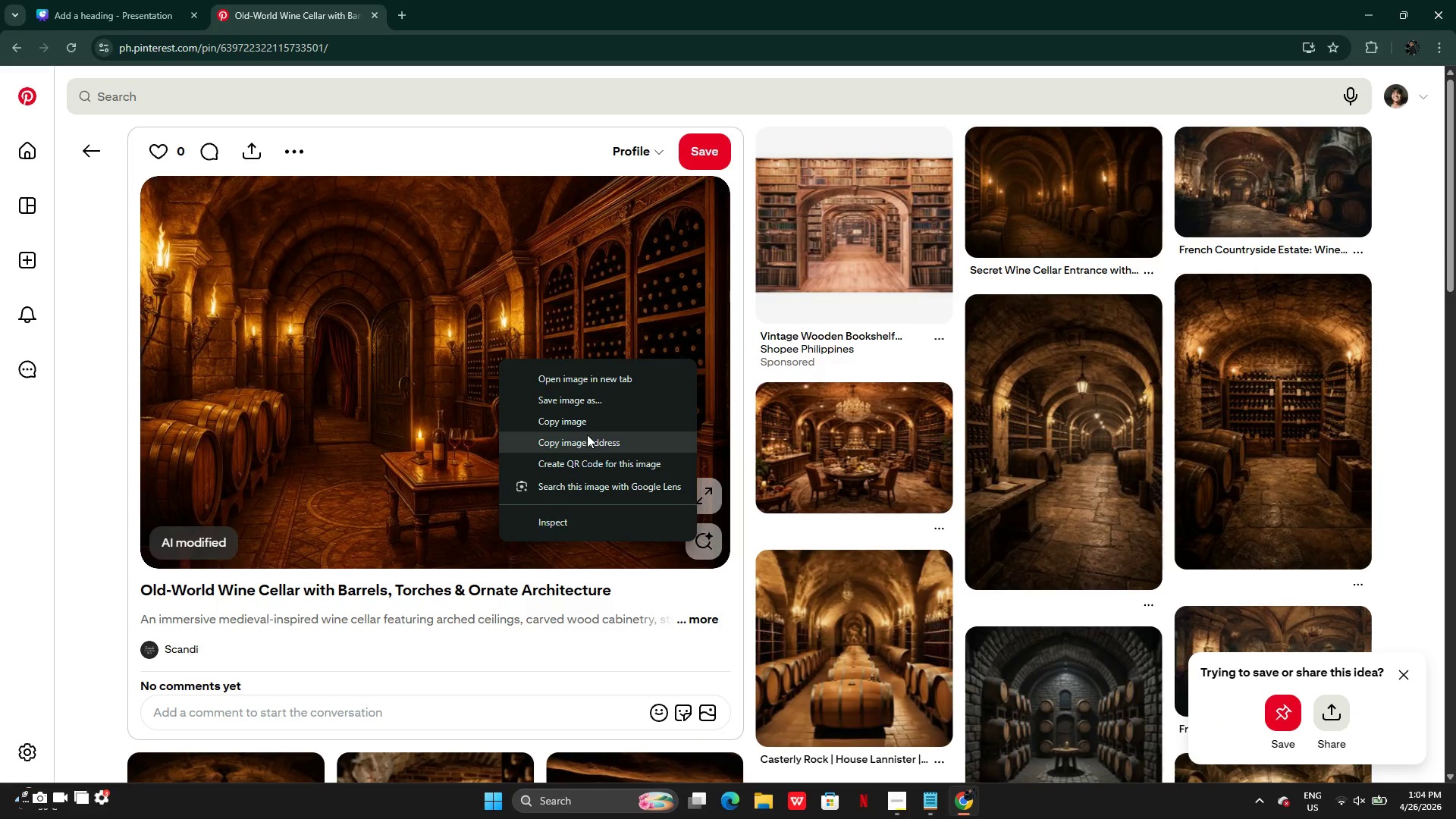 
left_click([589, 425])
 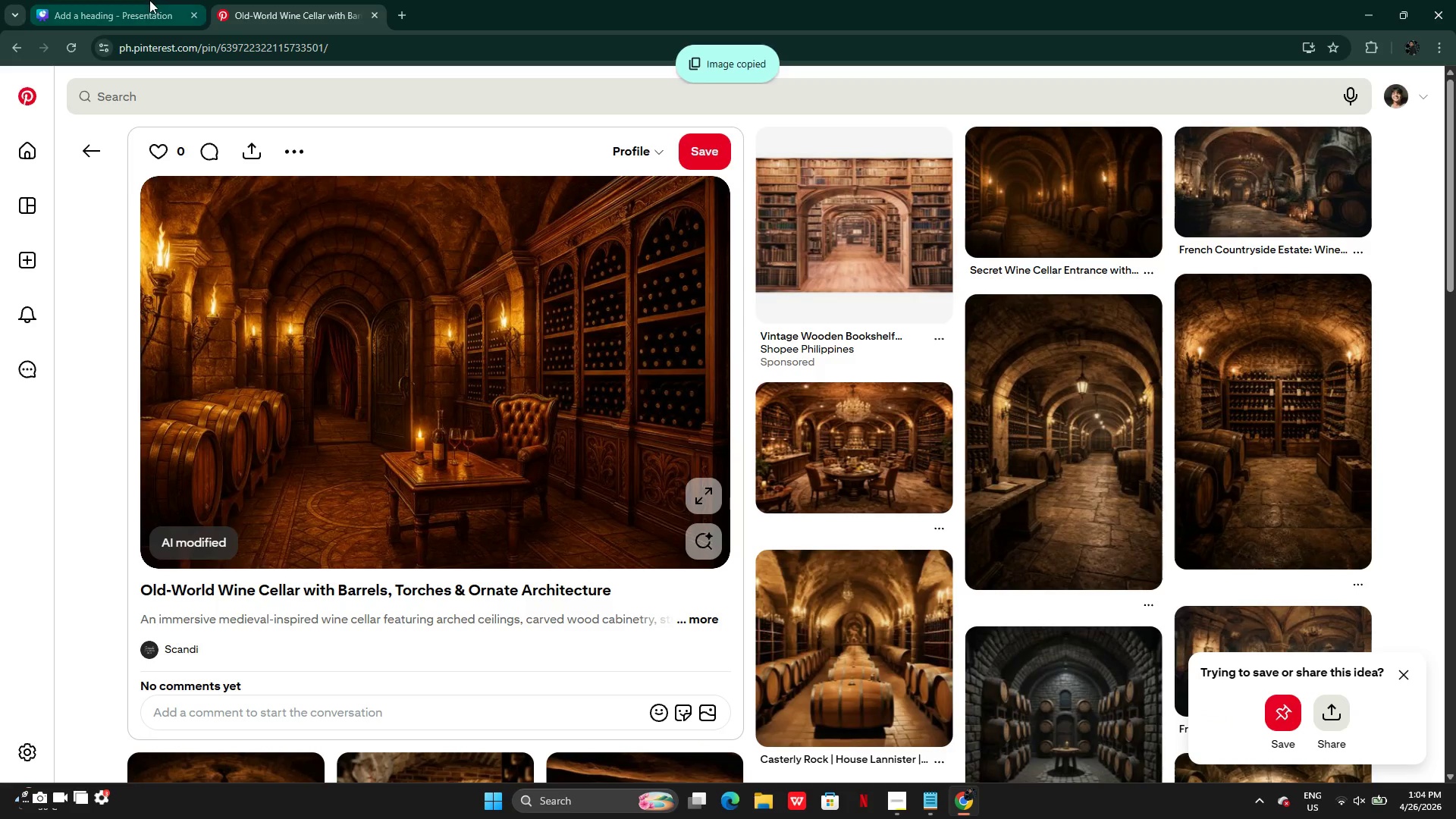 
left_click([149, 0])
 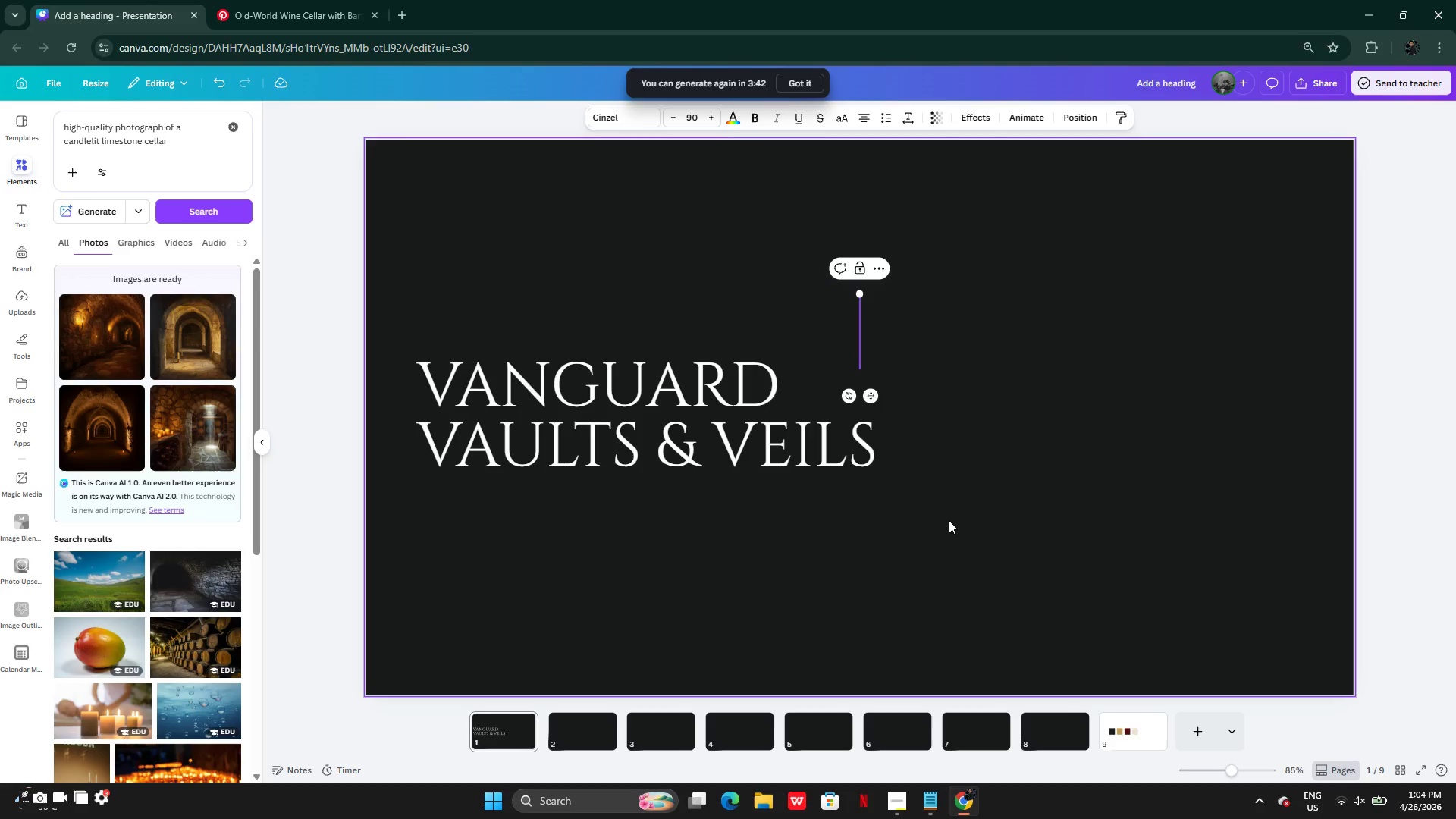 
left_click([950, 519])
 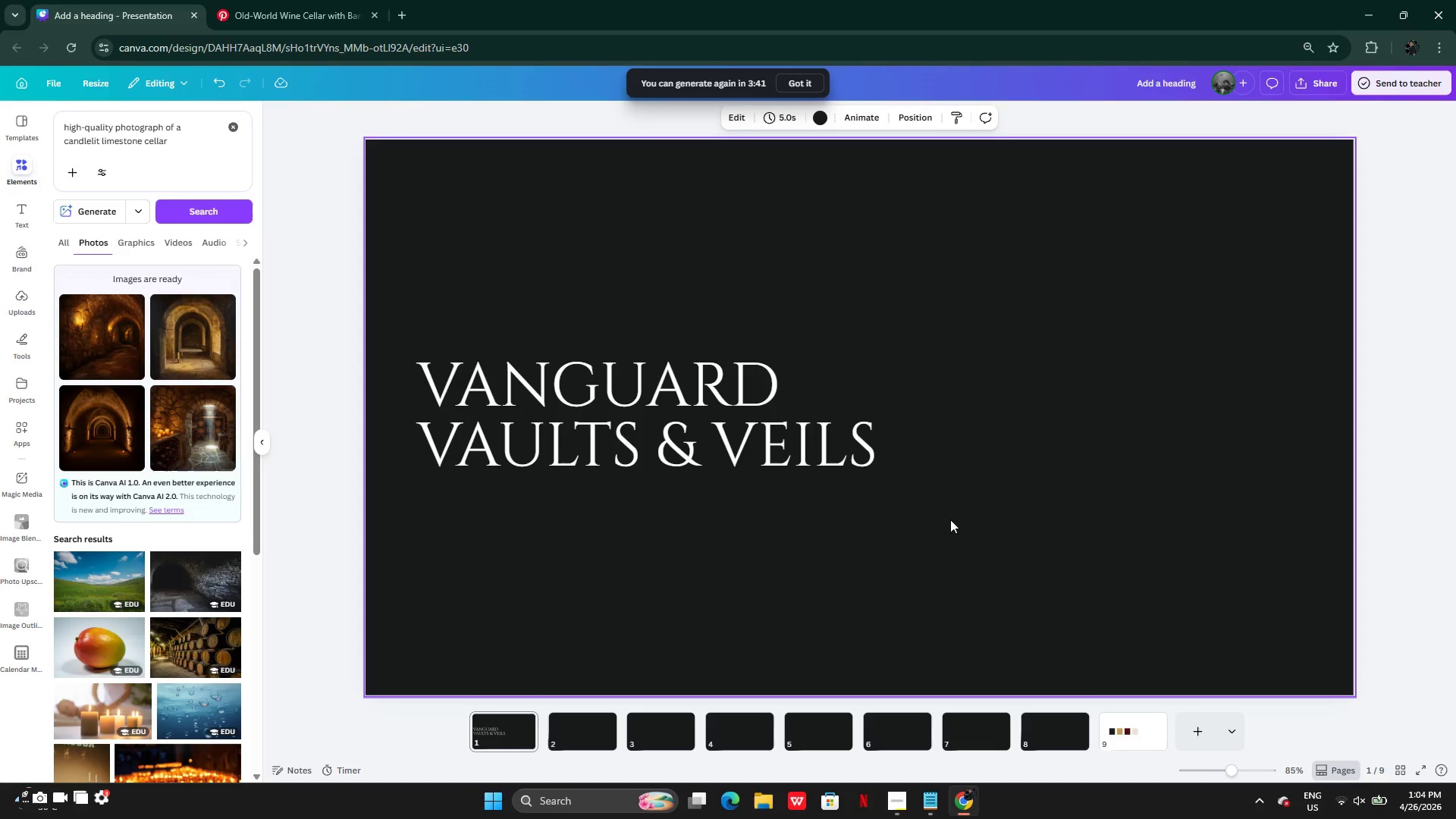 
key(Control+V)
 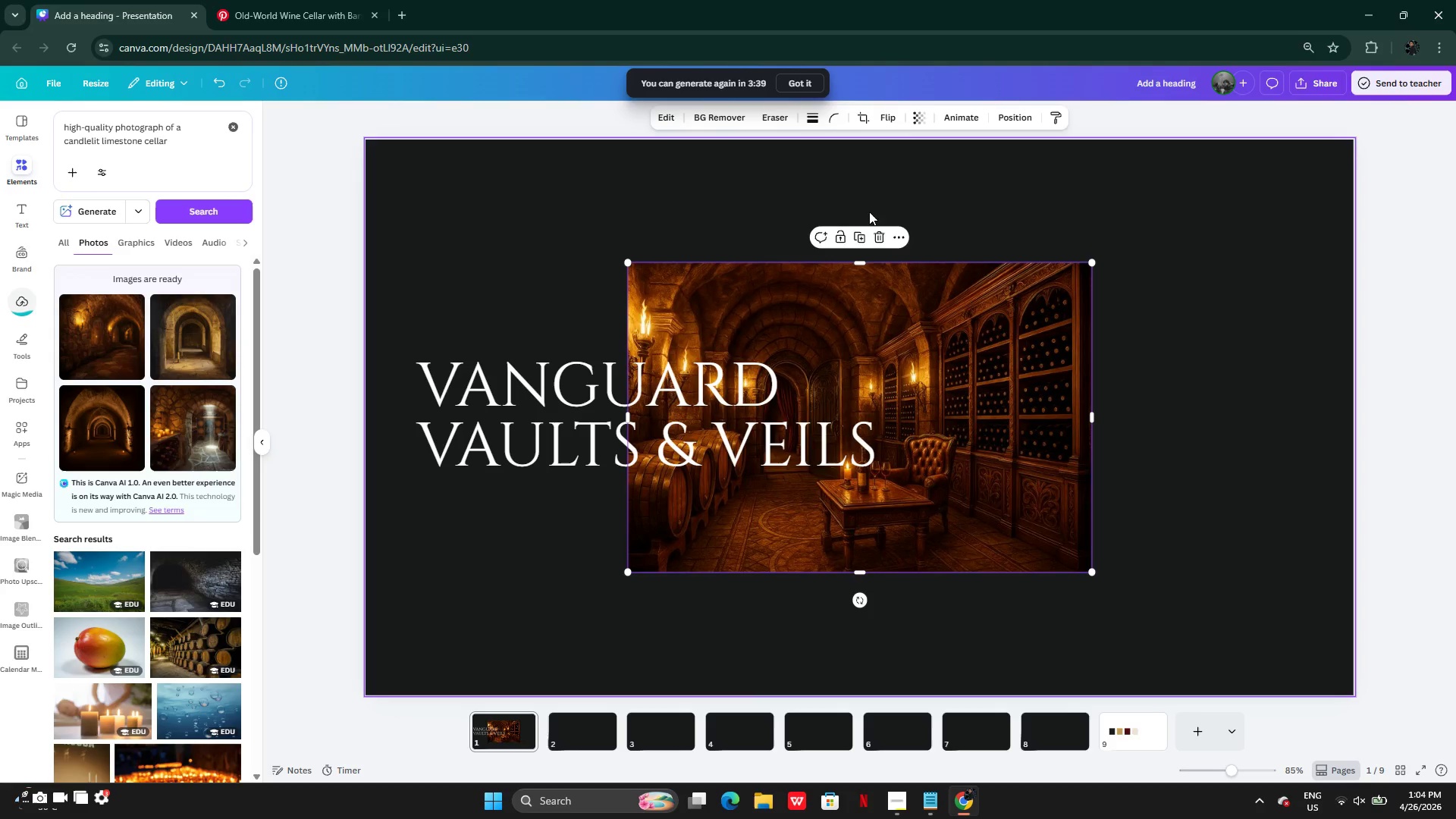 
left_click([881, 115])
 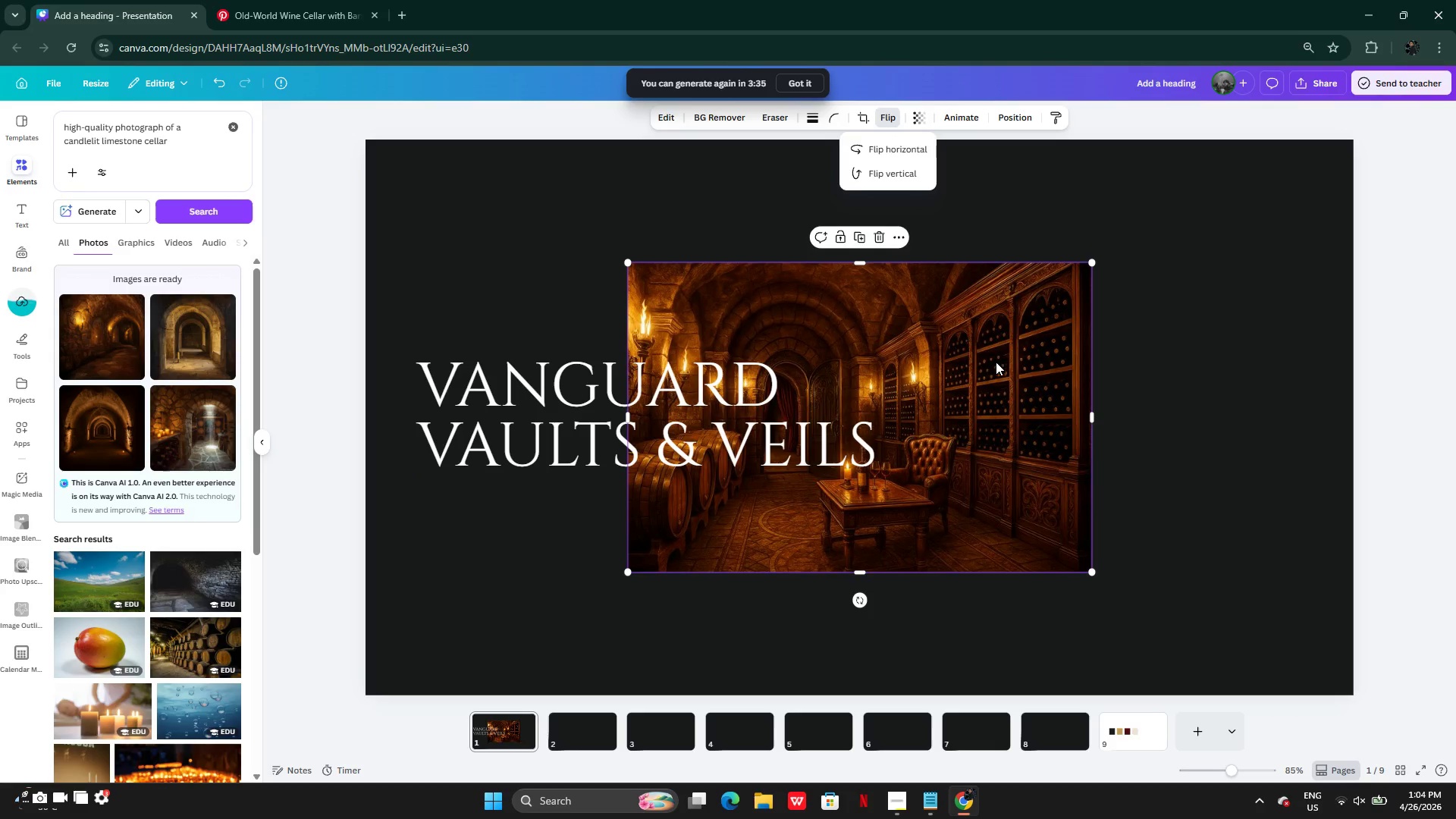 
left_click([885, 146])
 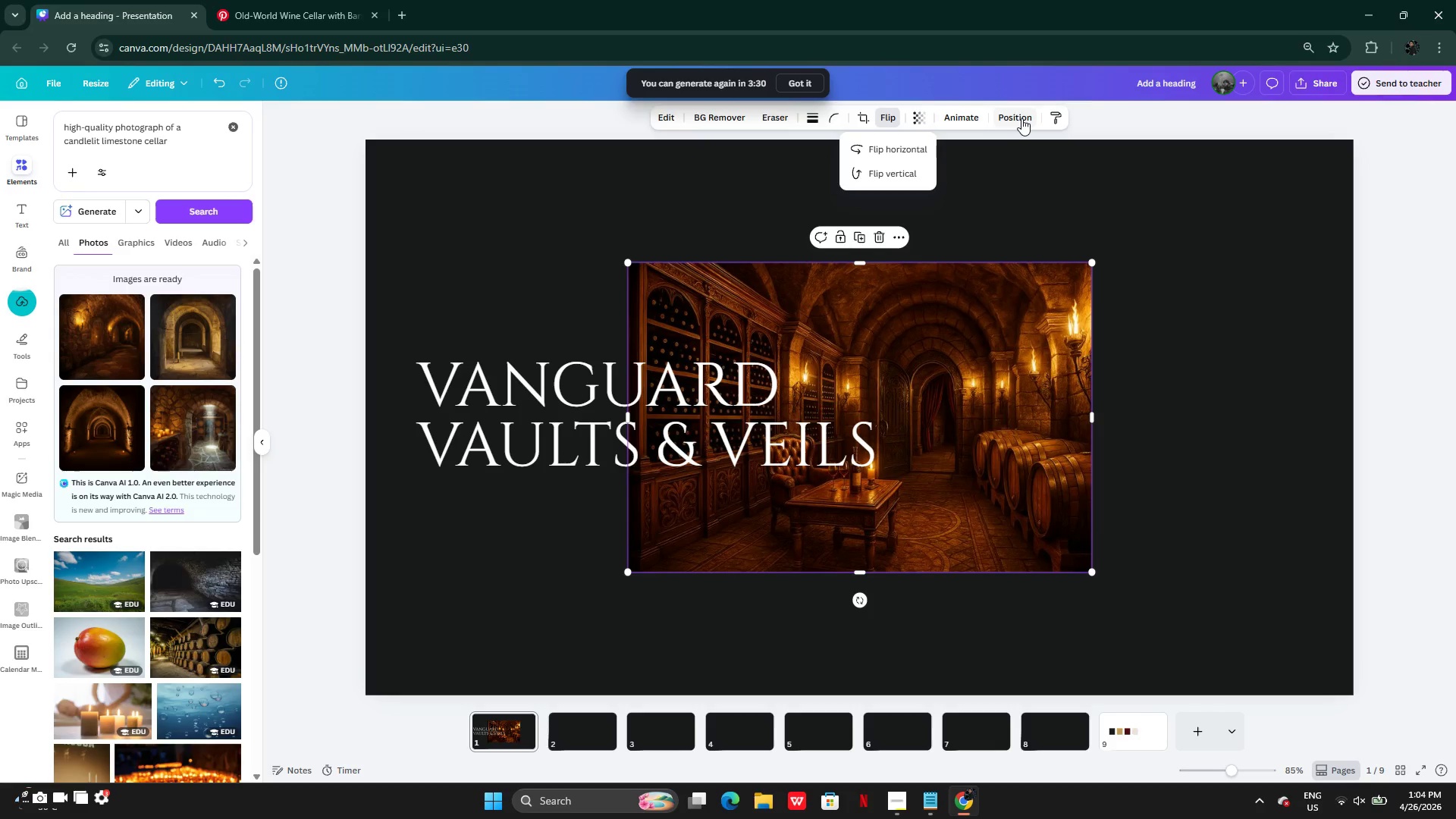 
wait(5.39)
 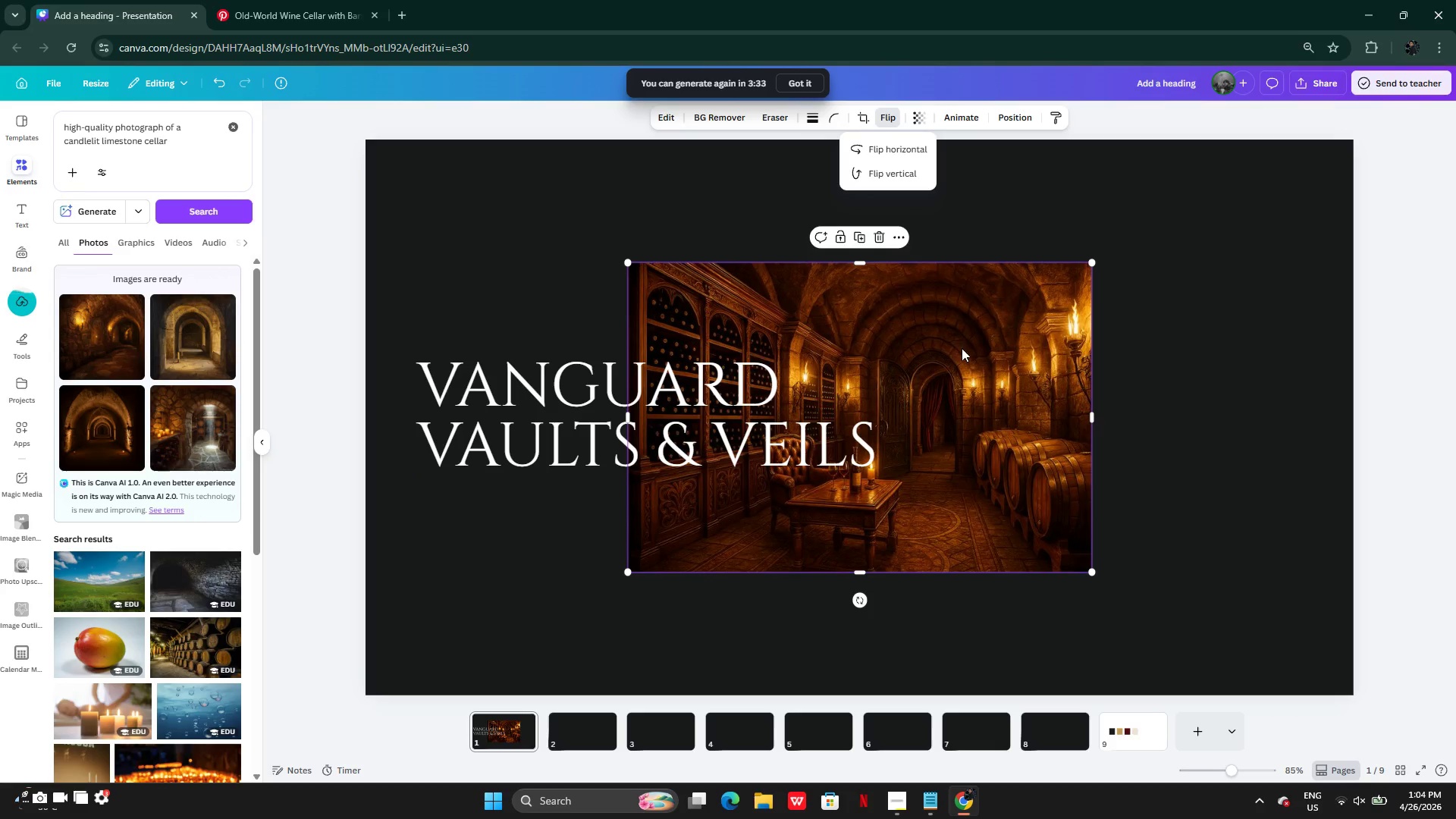 
left_click_drag(start_coordinate=[1087, 262], to_coordinate=[1298, 183])
 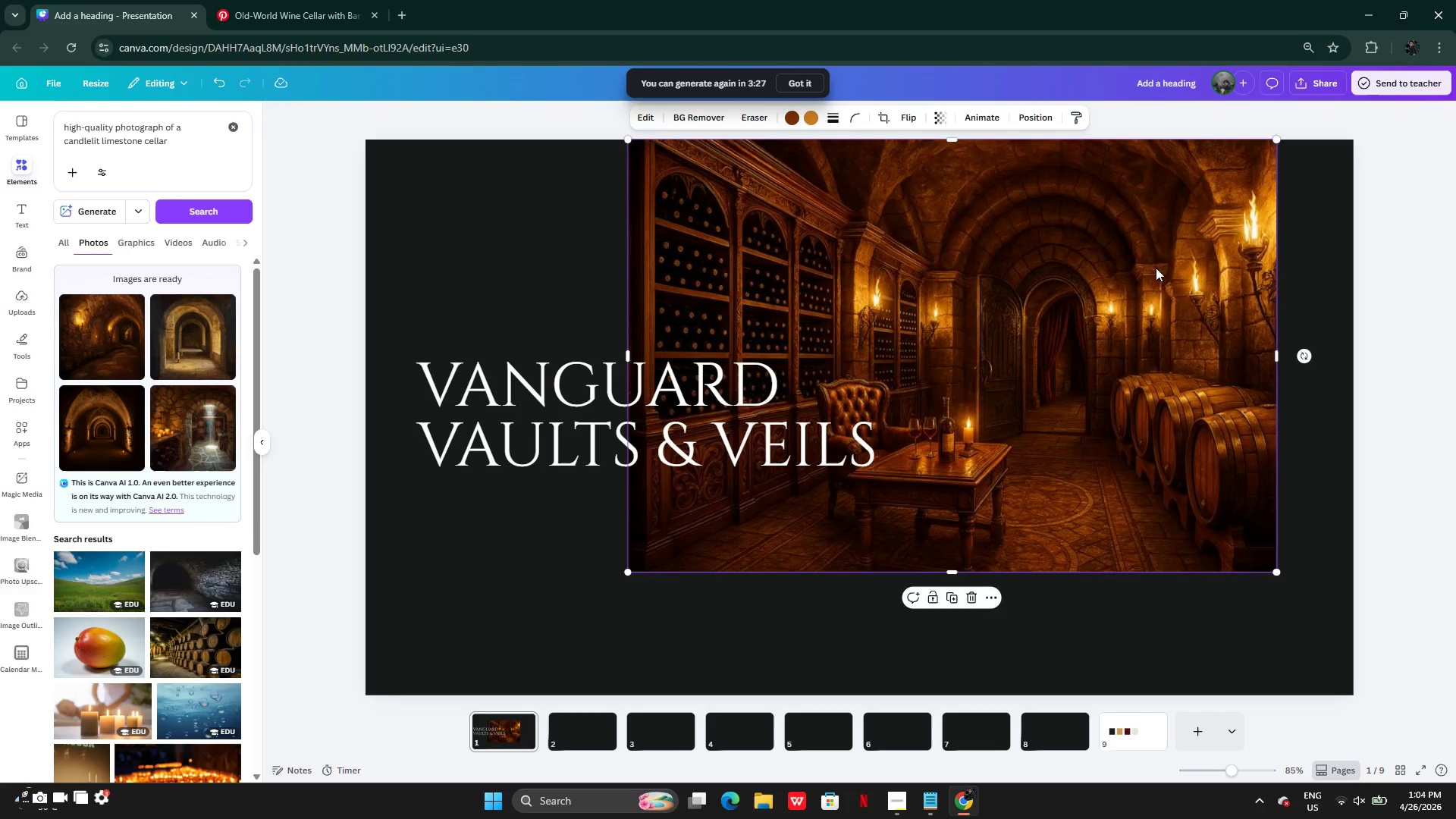 
left_click_drag(start_coordinate=[1156, 271], to_coordinate=[1232, 391])
 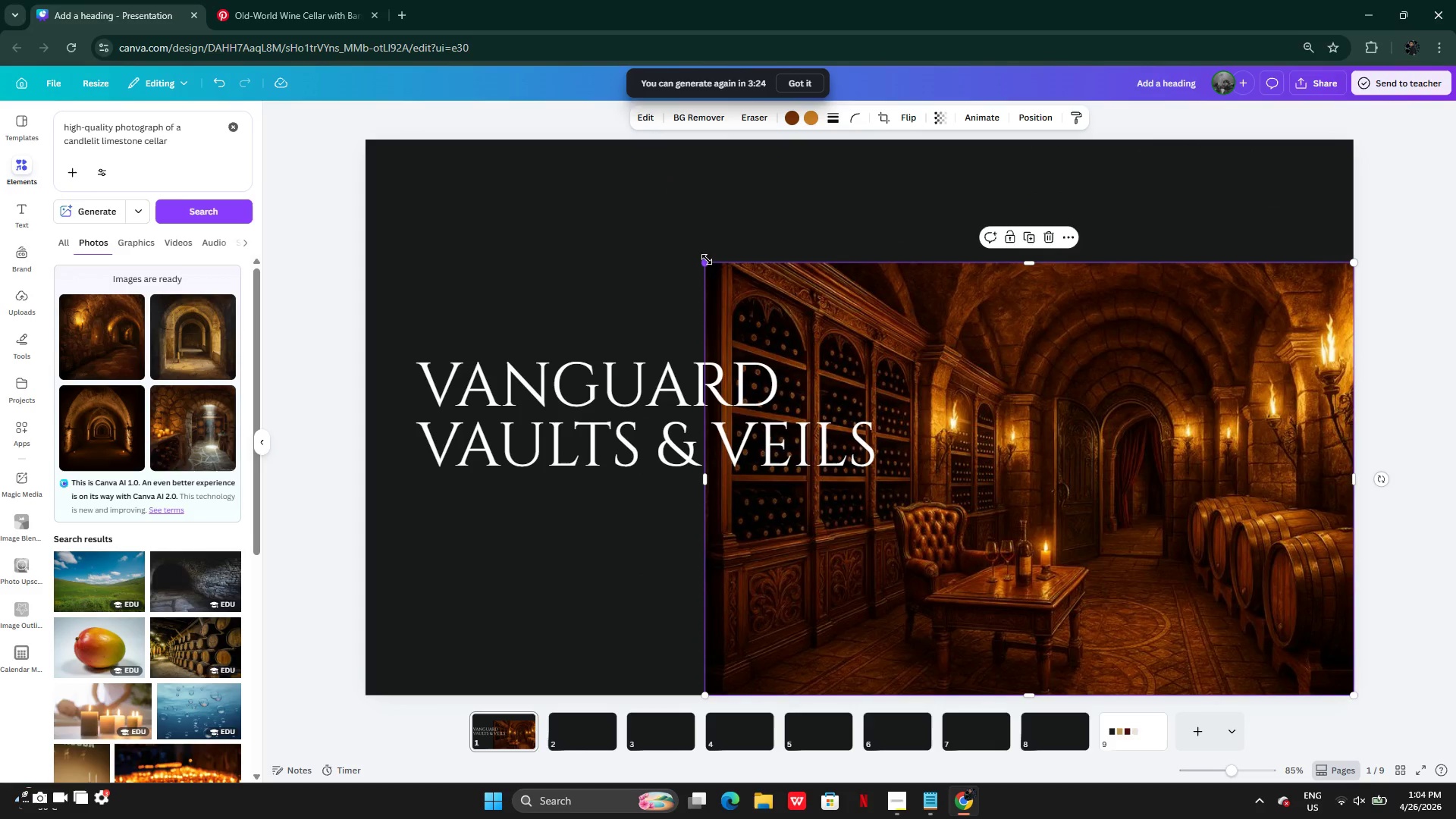 
left_click_drag(start_coordinate=[704, 263], to_coordinate=[559, 83])
 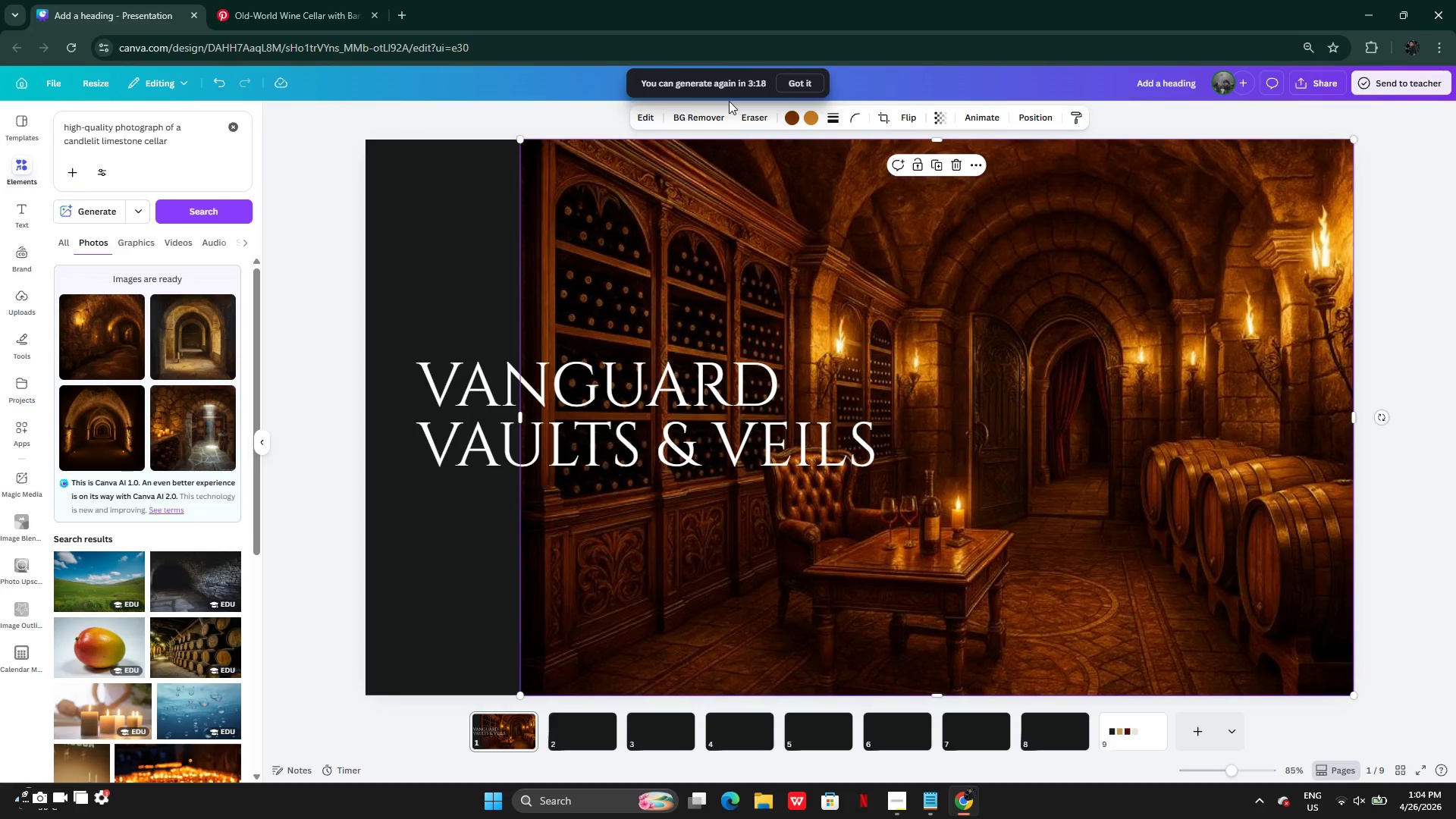 
wait(5.22)
 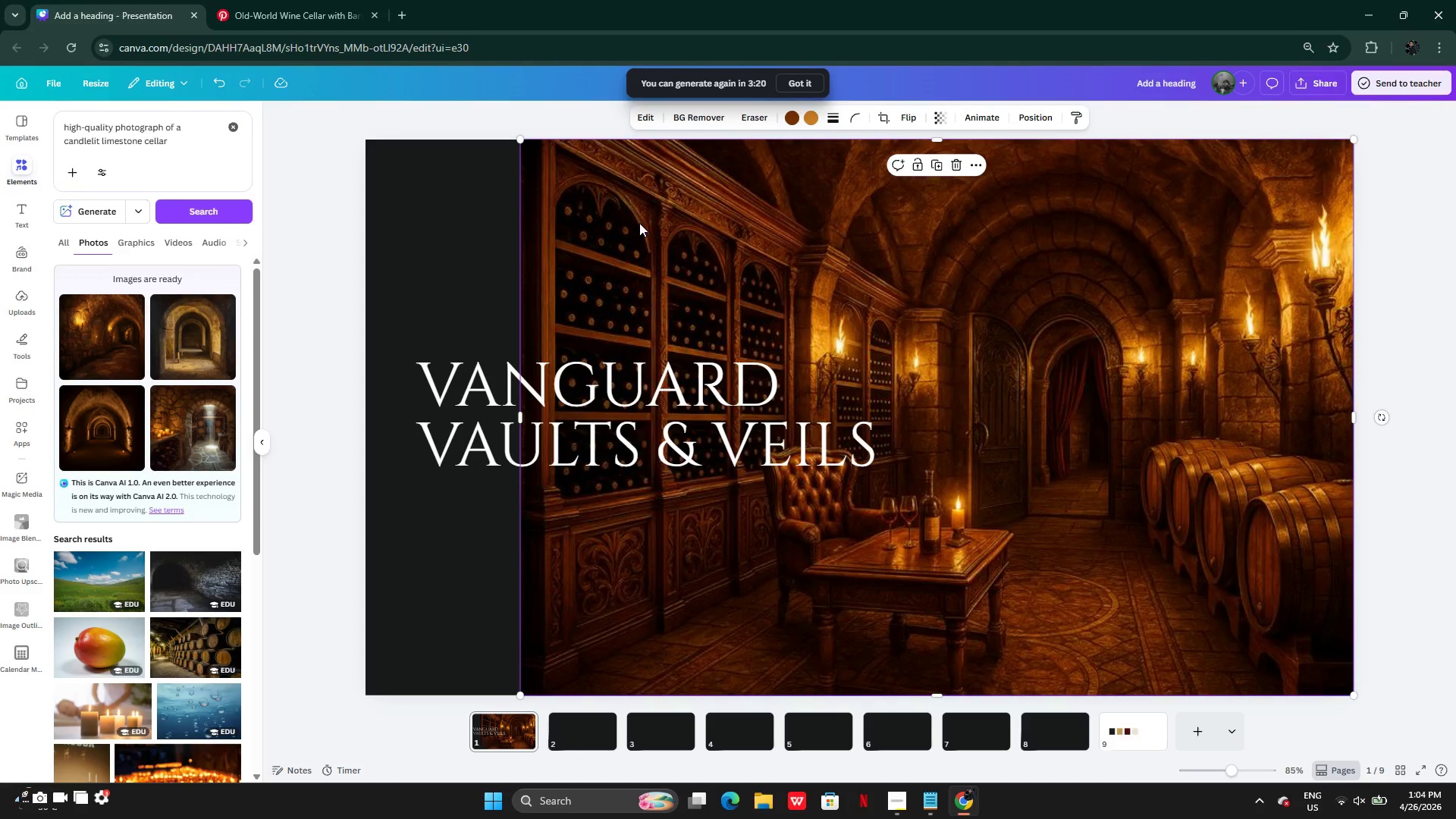 
left_click_drag(start_coordinate=[968, 305], to_coordinate=[1039, 305])
 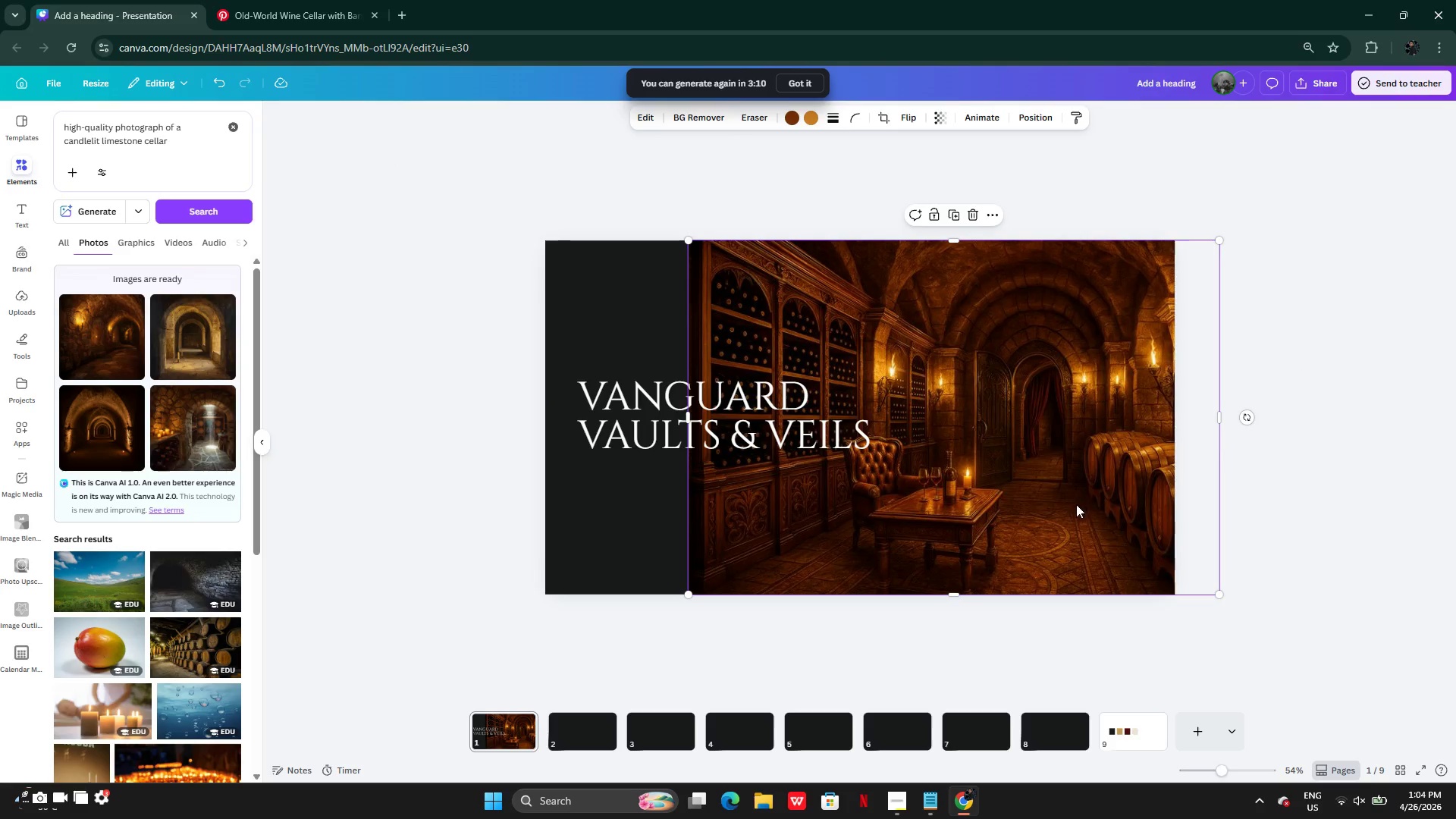 
wait(7.94)
 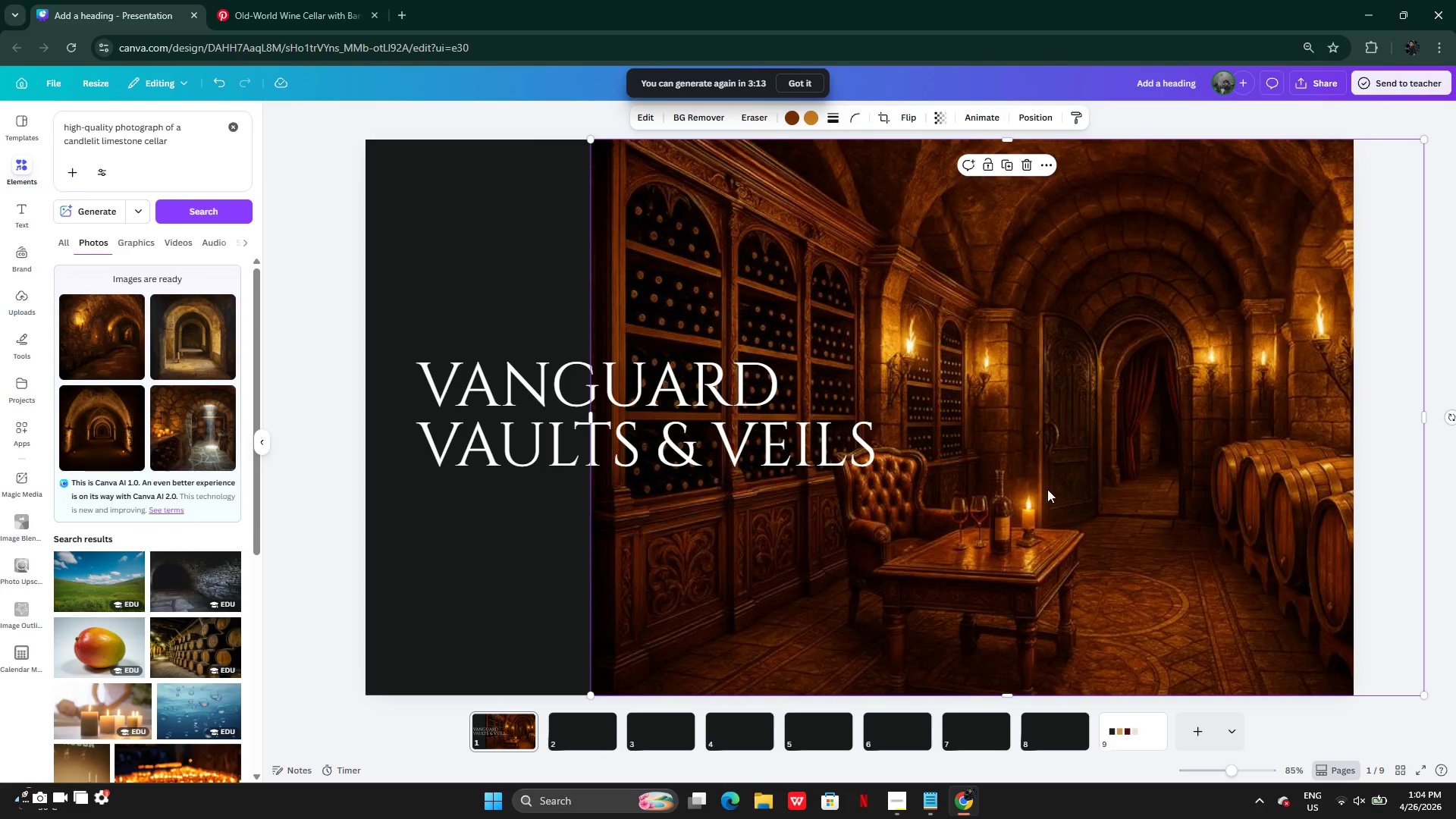 
left_click([634, 118])
 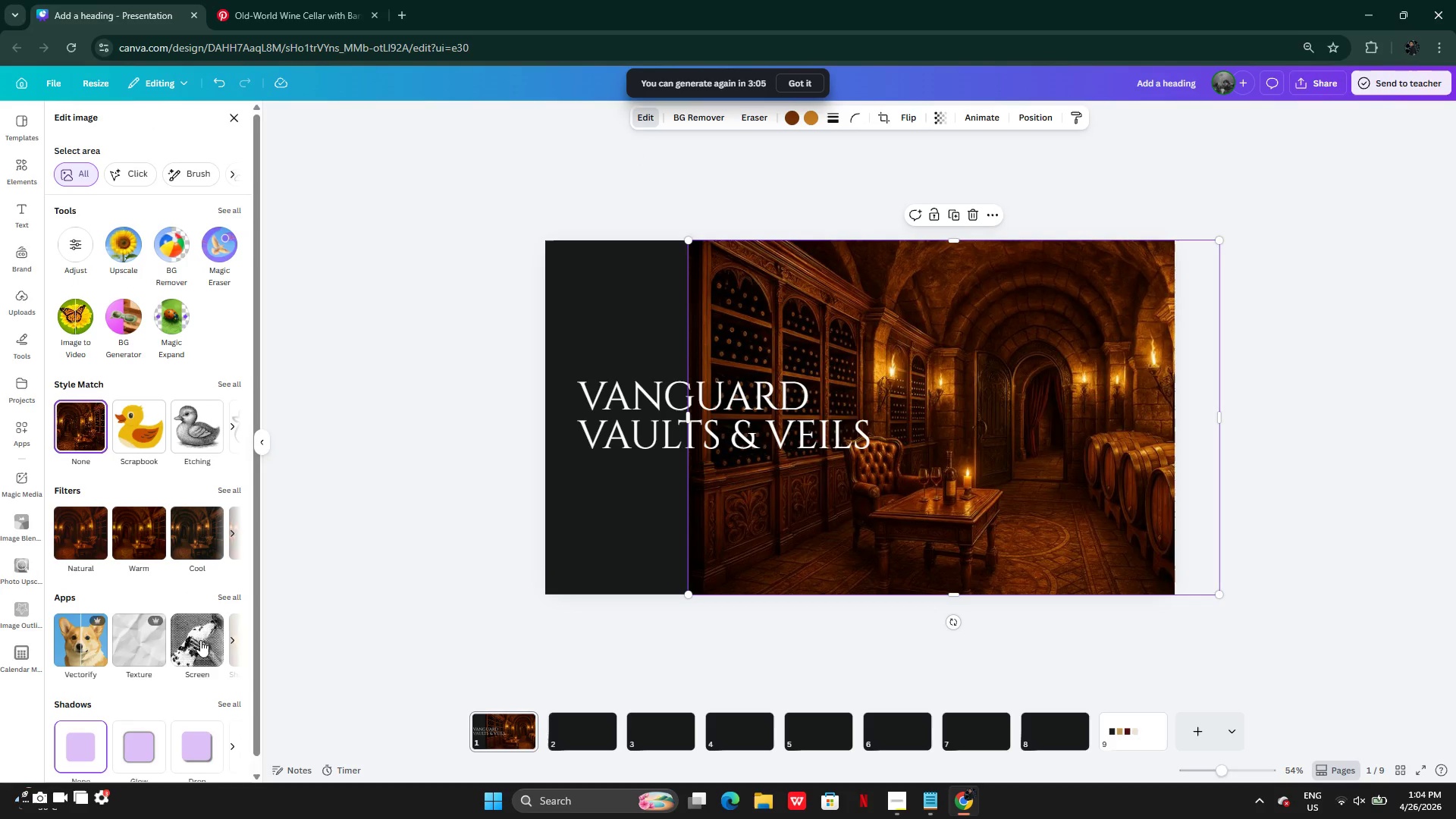 
left_click([83, 646])
 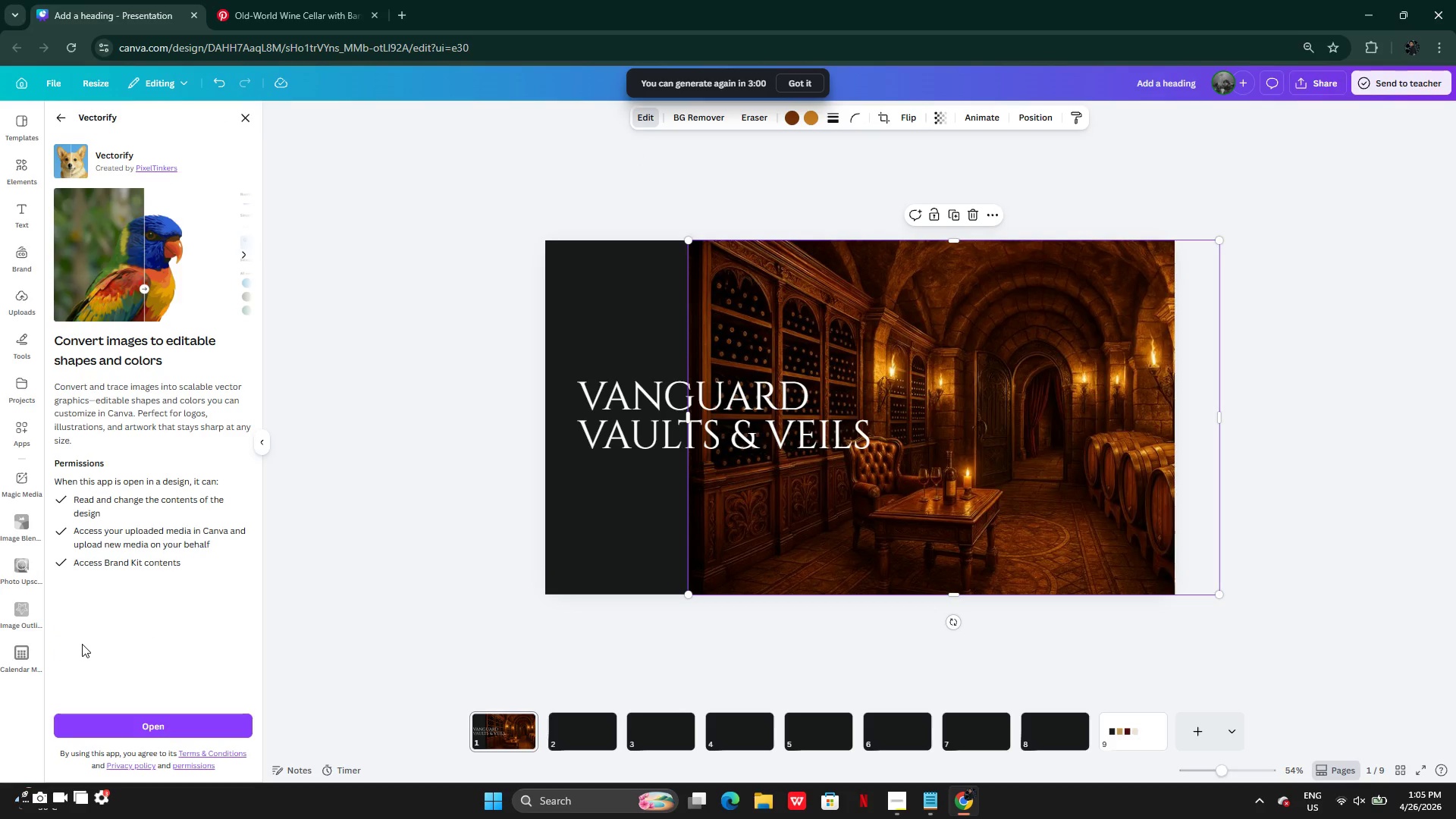 
wait(5.53)
 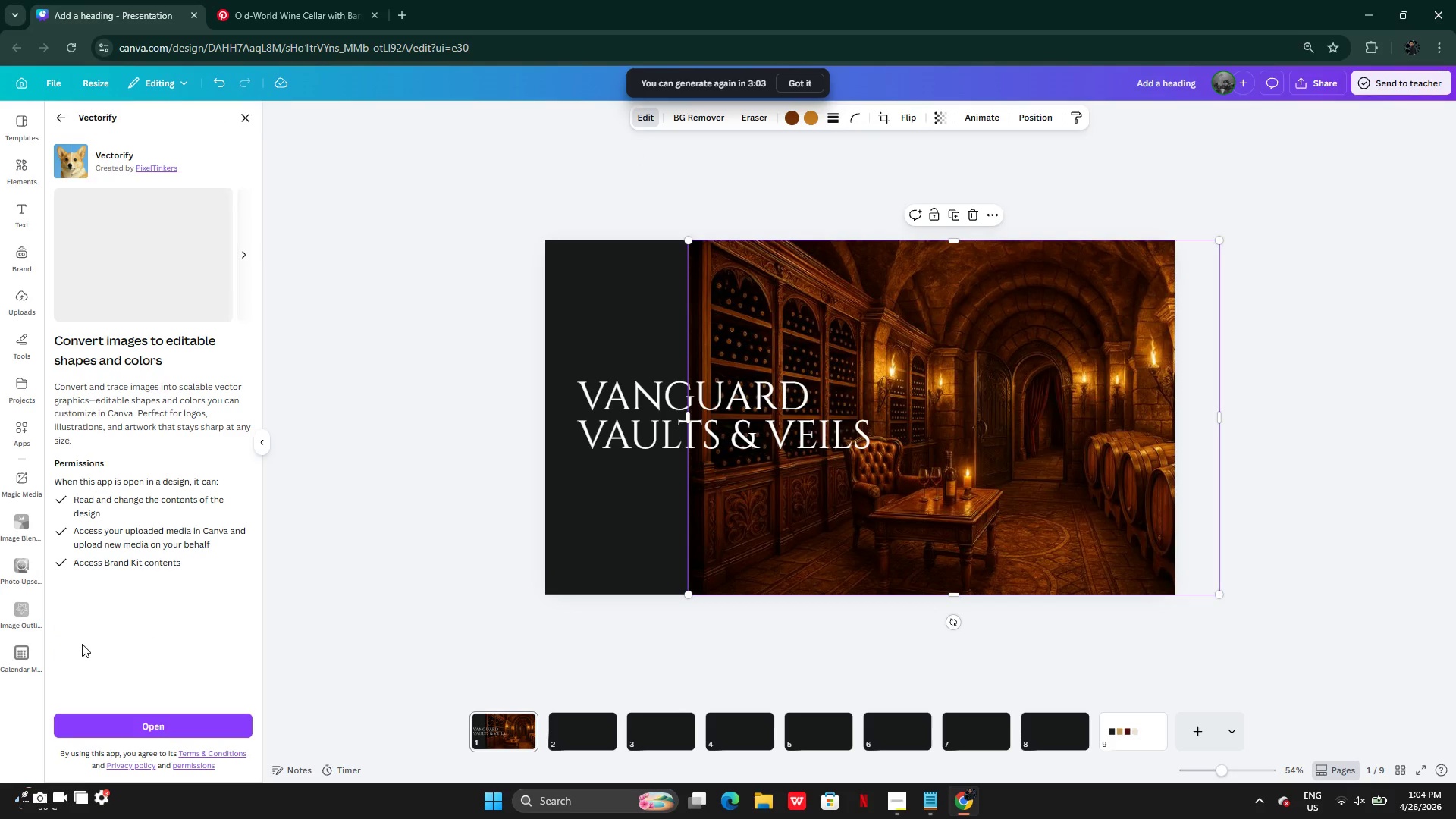 
left_click([61, 114])
 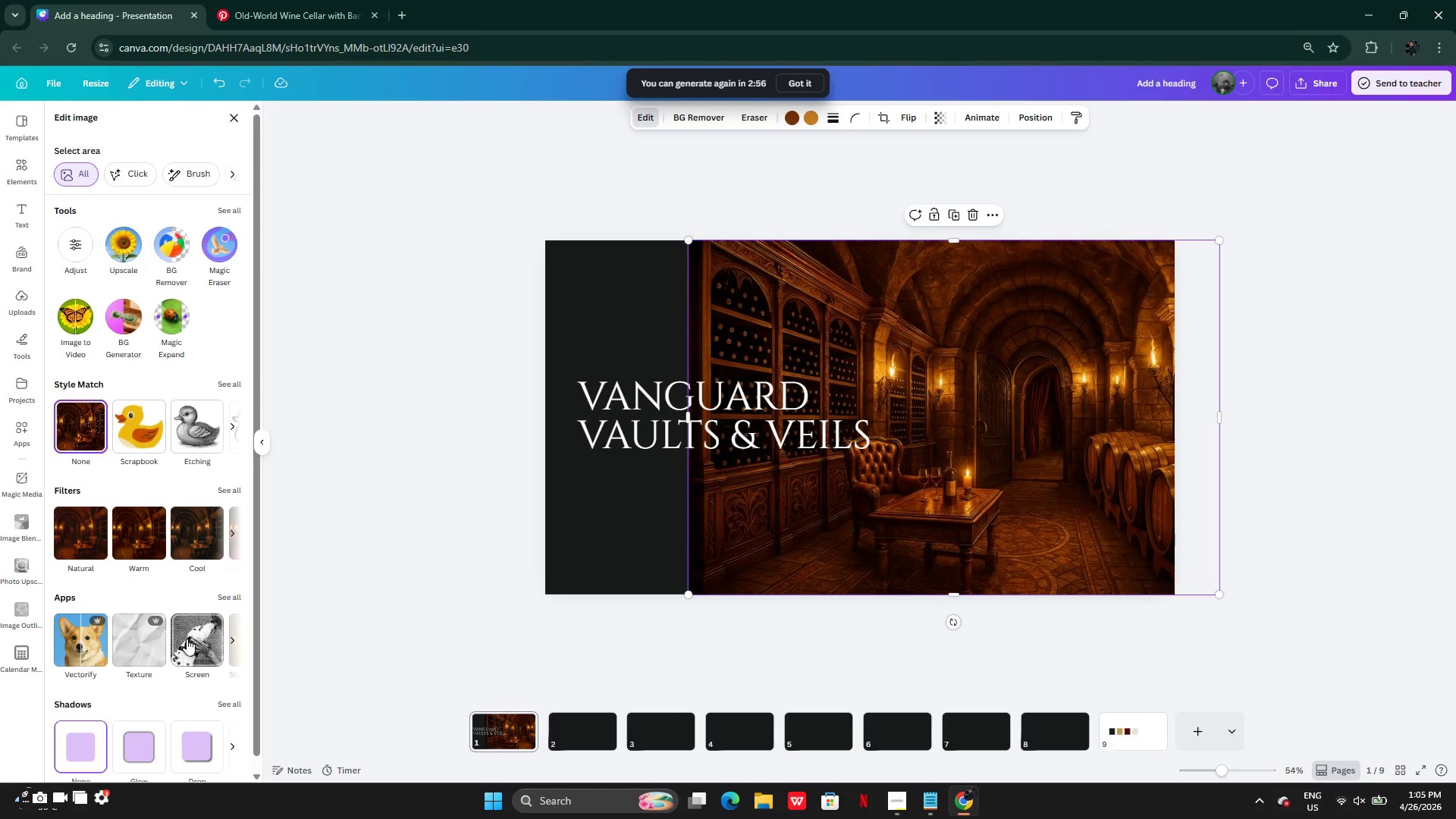 
left_click([220, 596])
 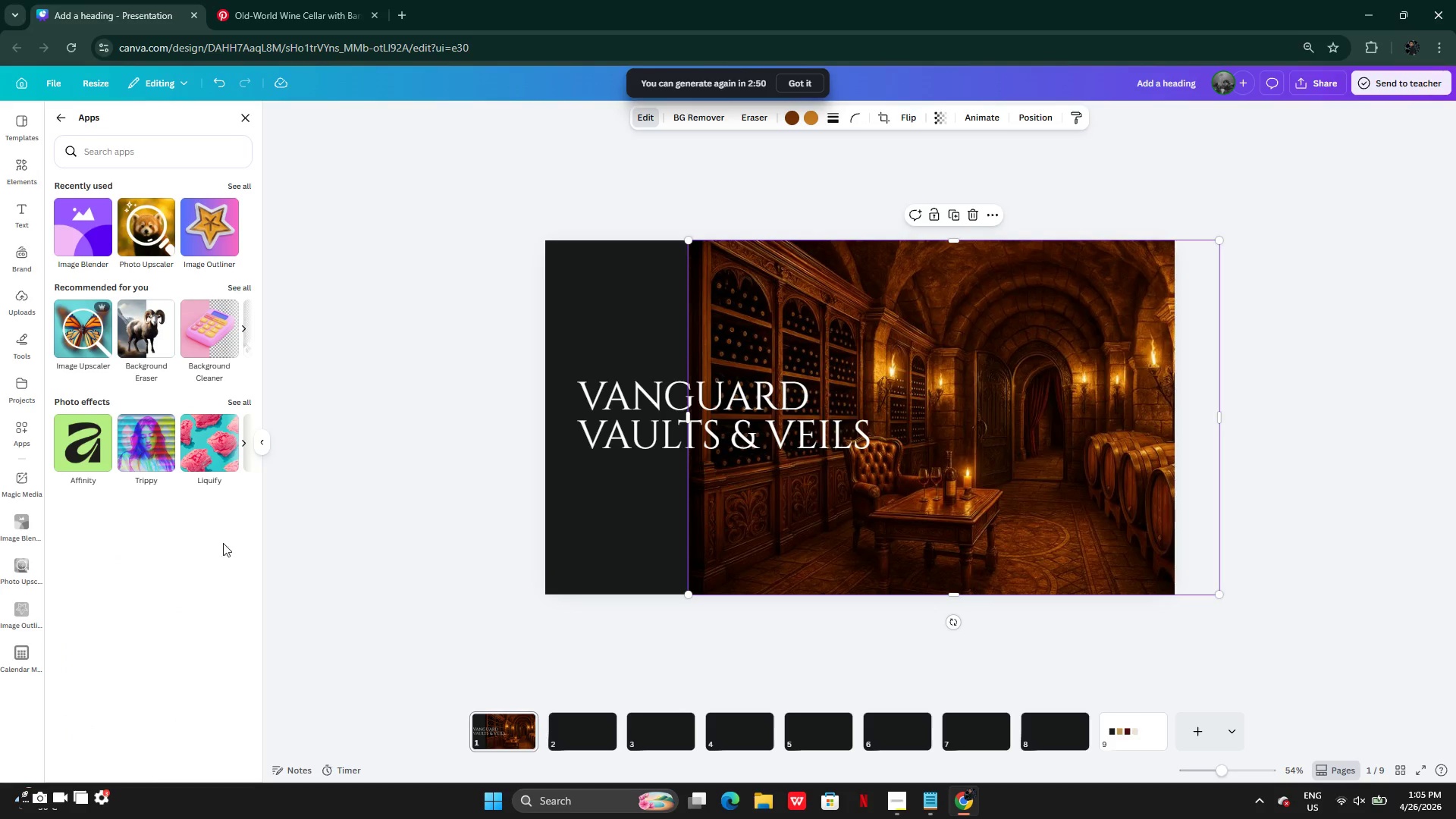 
wait(7.55)
 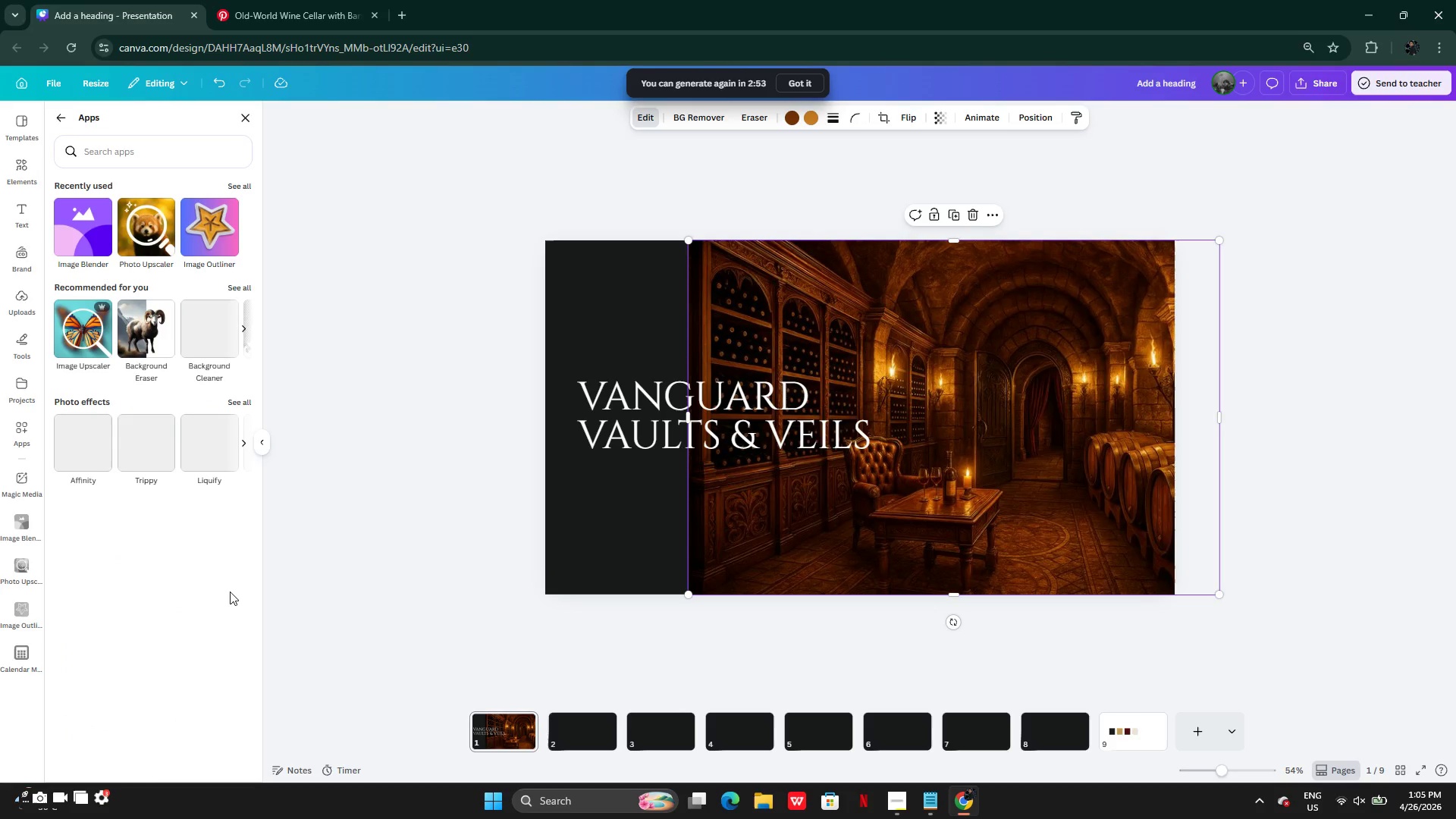 
left_click([140, 237])
 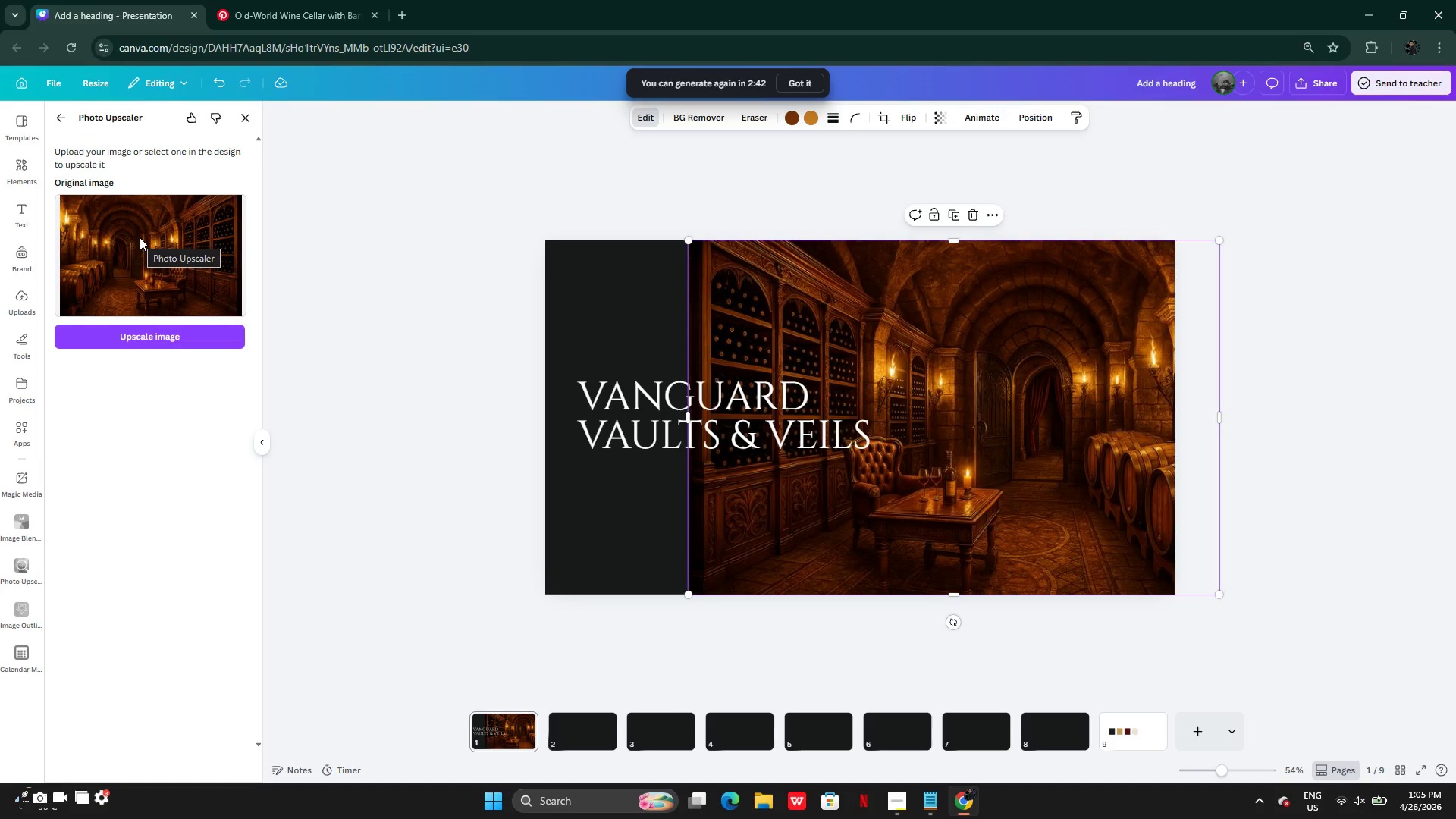 
wait(7.0)
 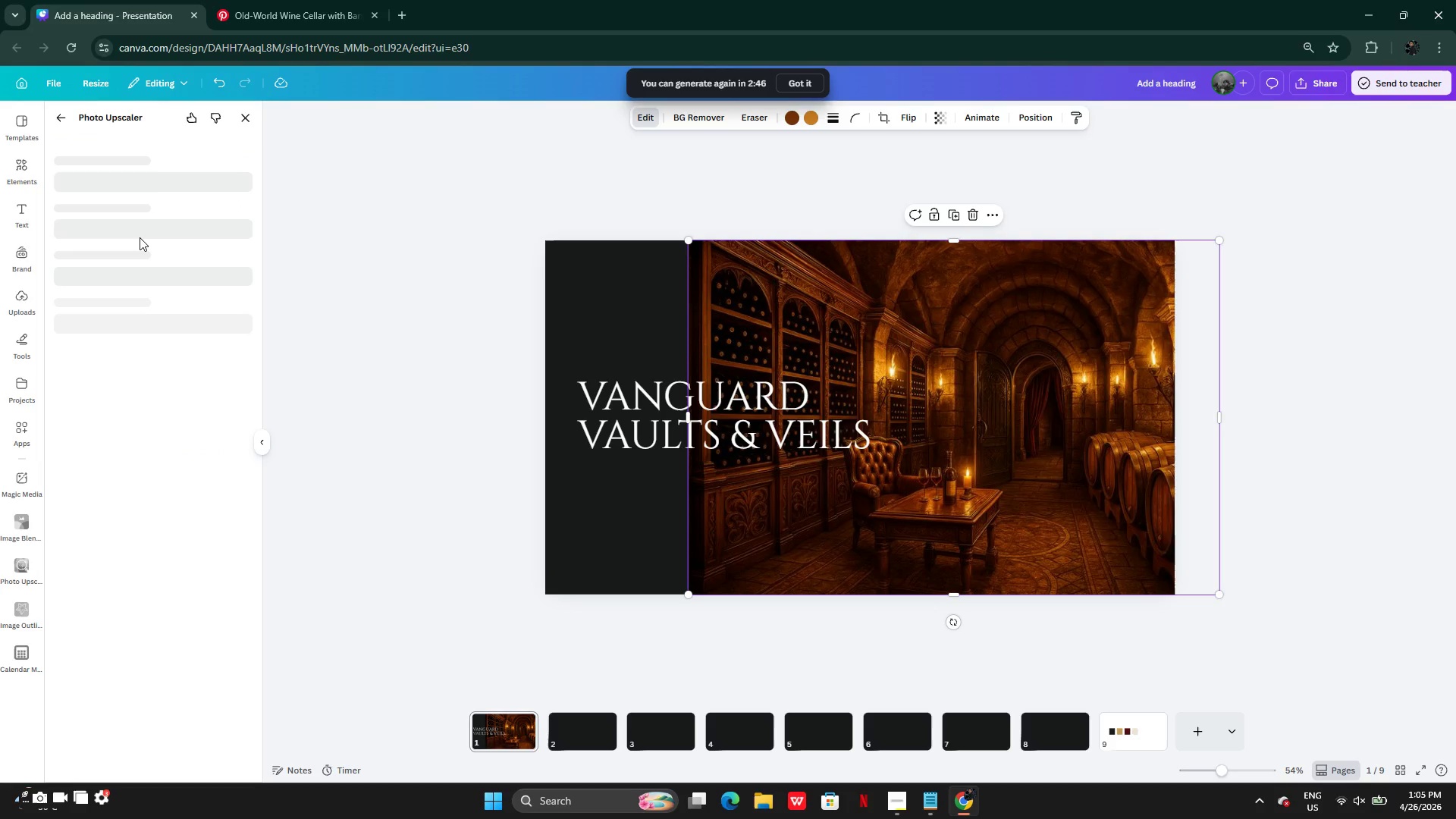 
left_click([159, 337])
 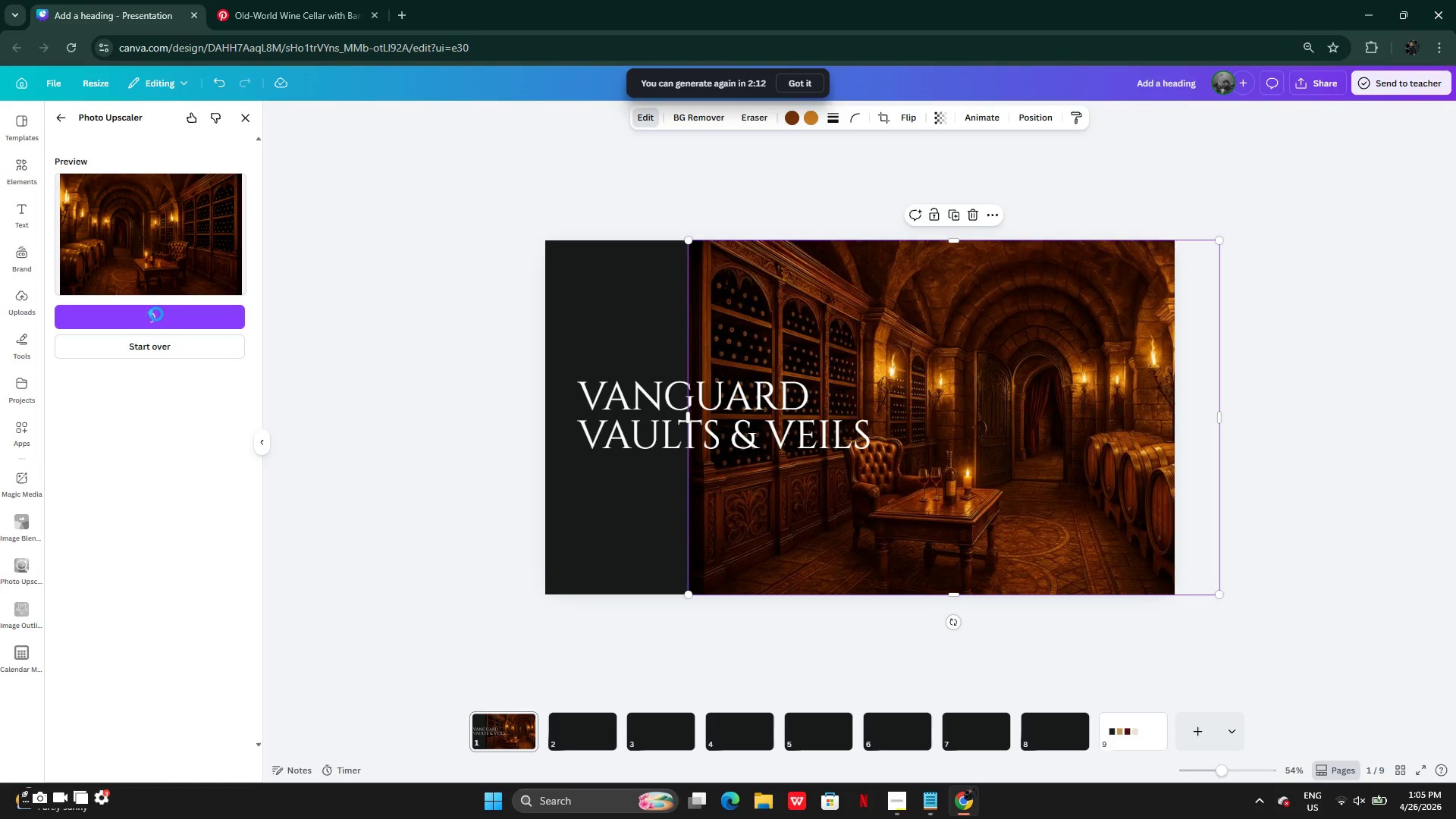 
wait(33.49)
 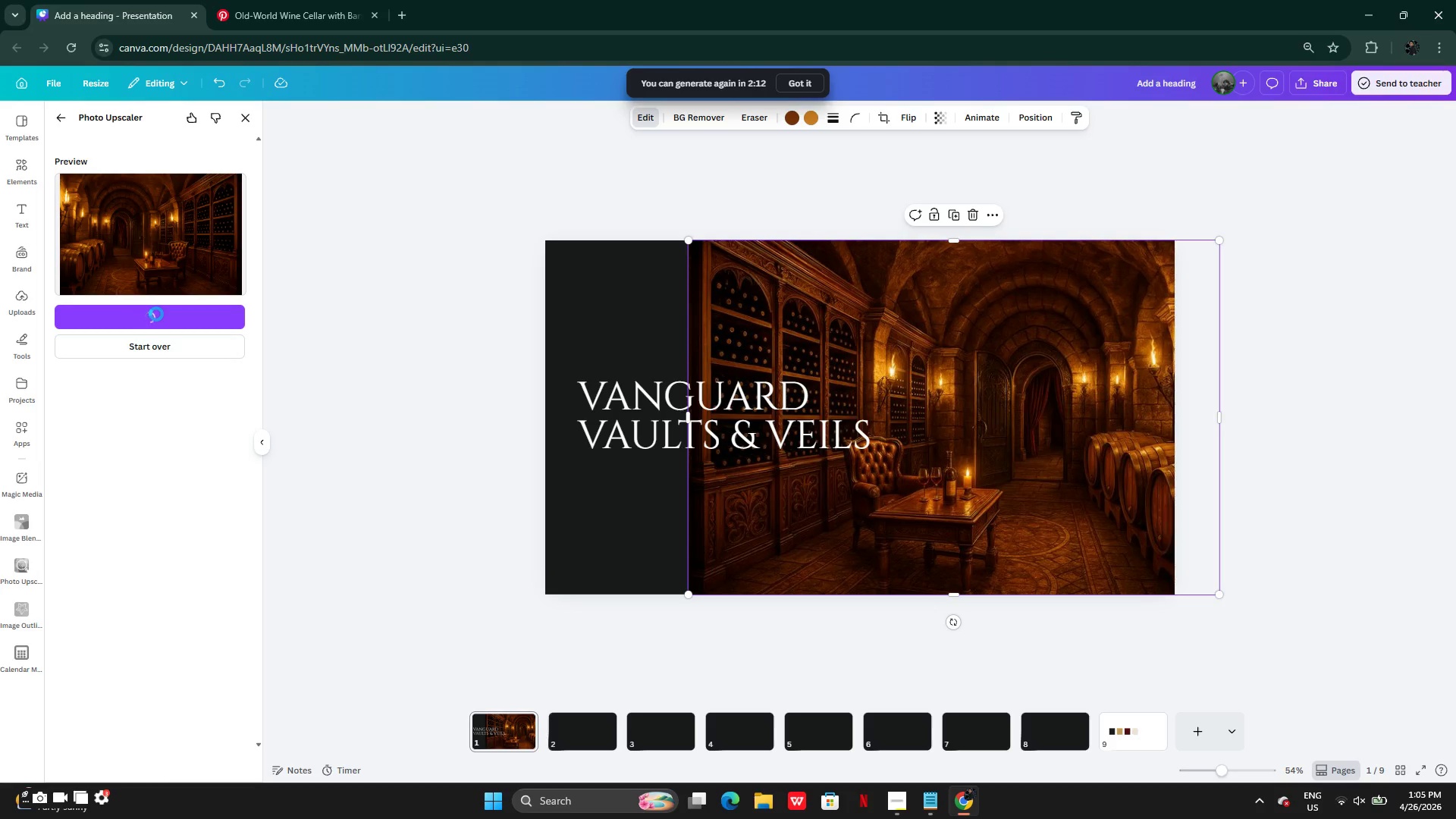 
left_click_drag(start_coordinate=[1084, 505], to_coordinate=[1038, 505])
 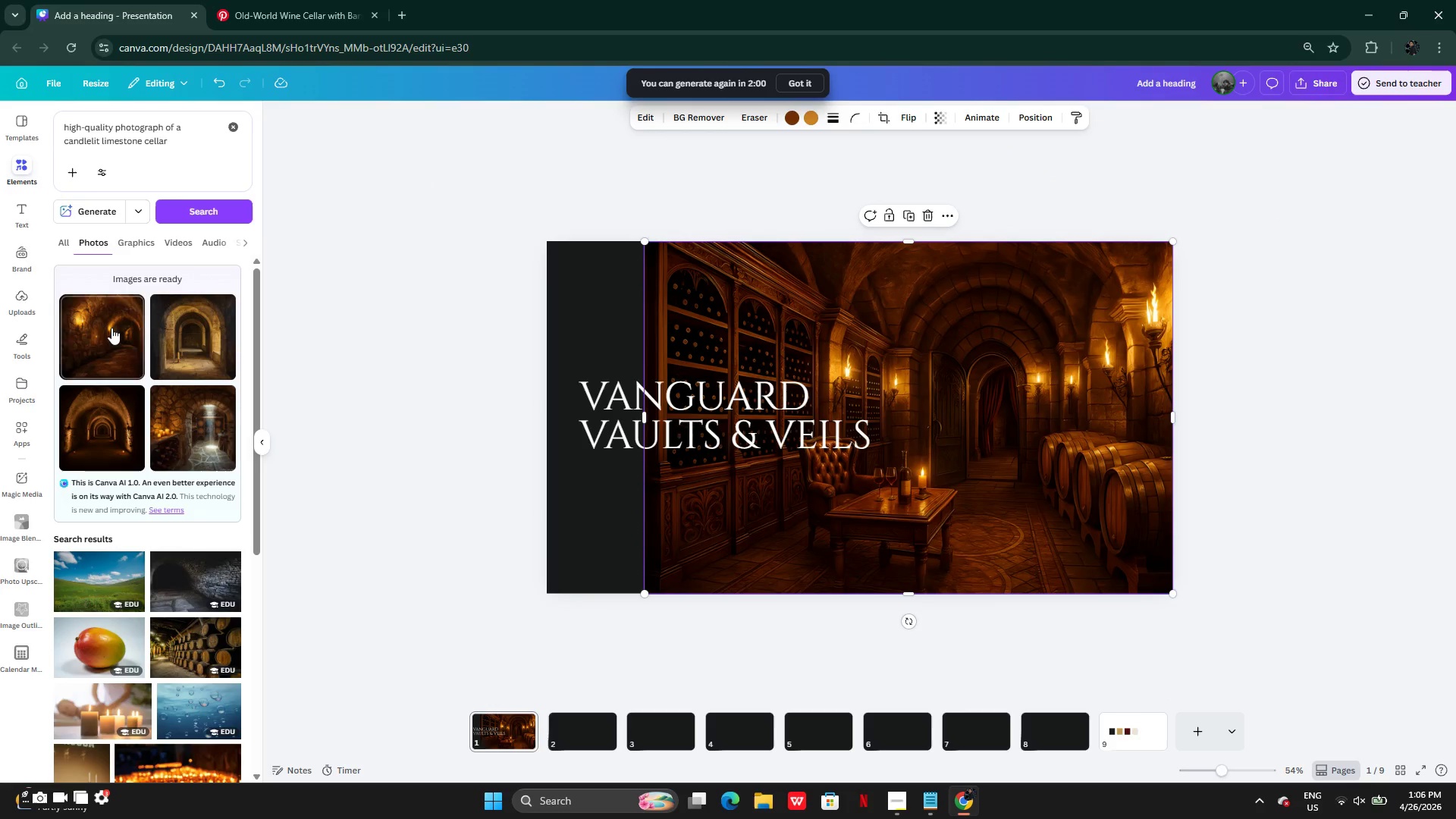 
wait(7.92)
 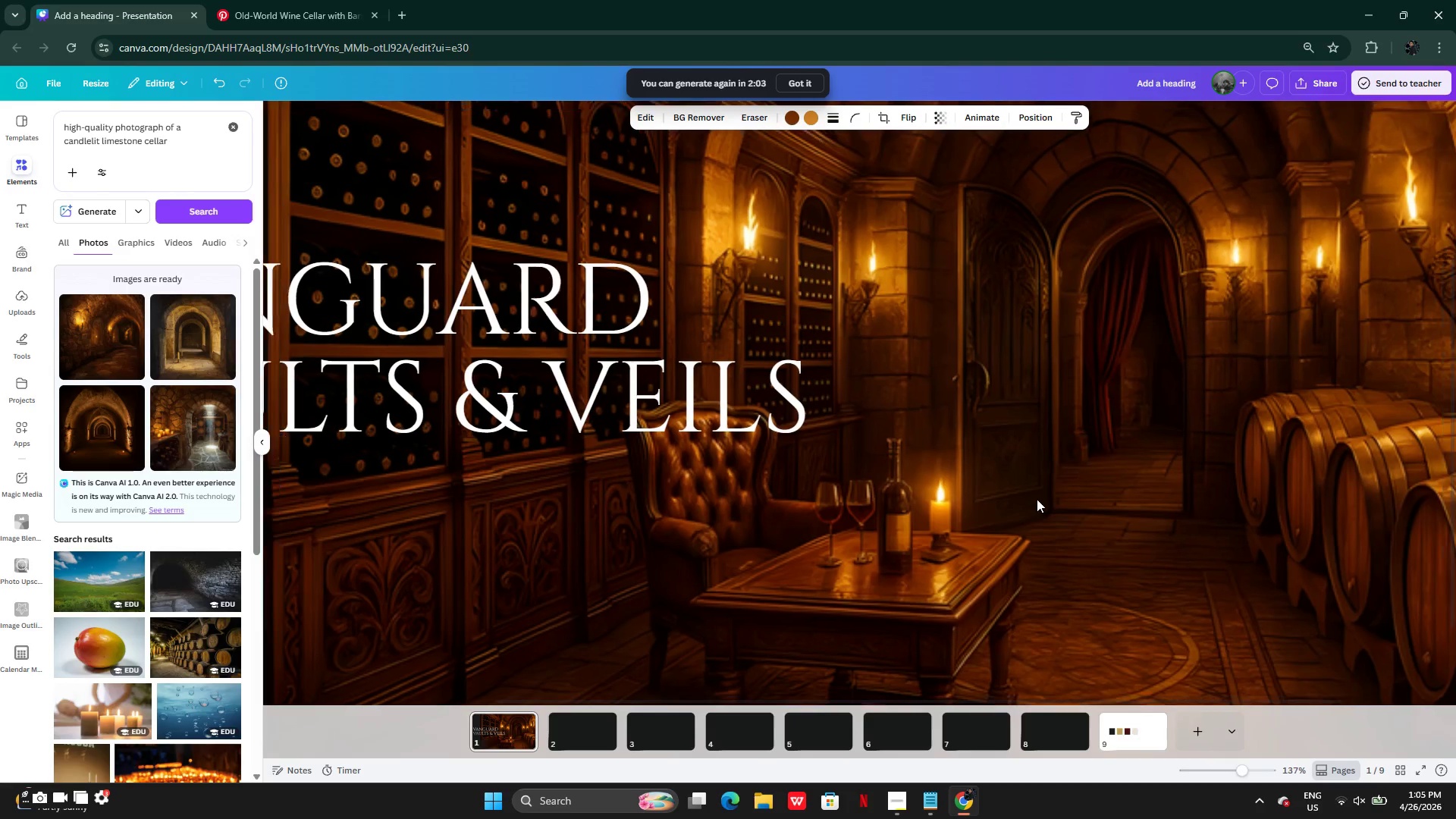 
left_click([641, 117])
 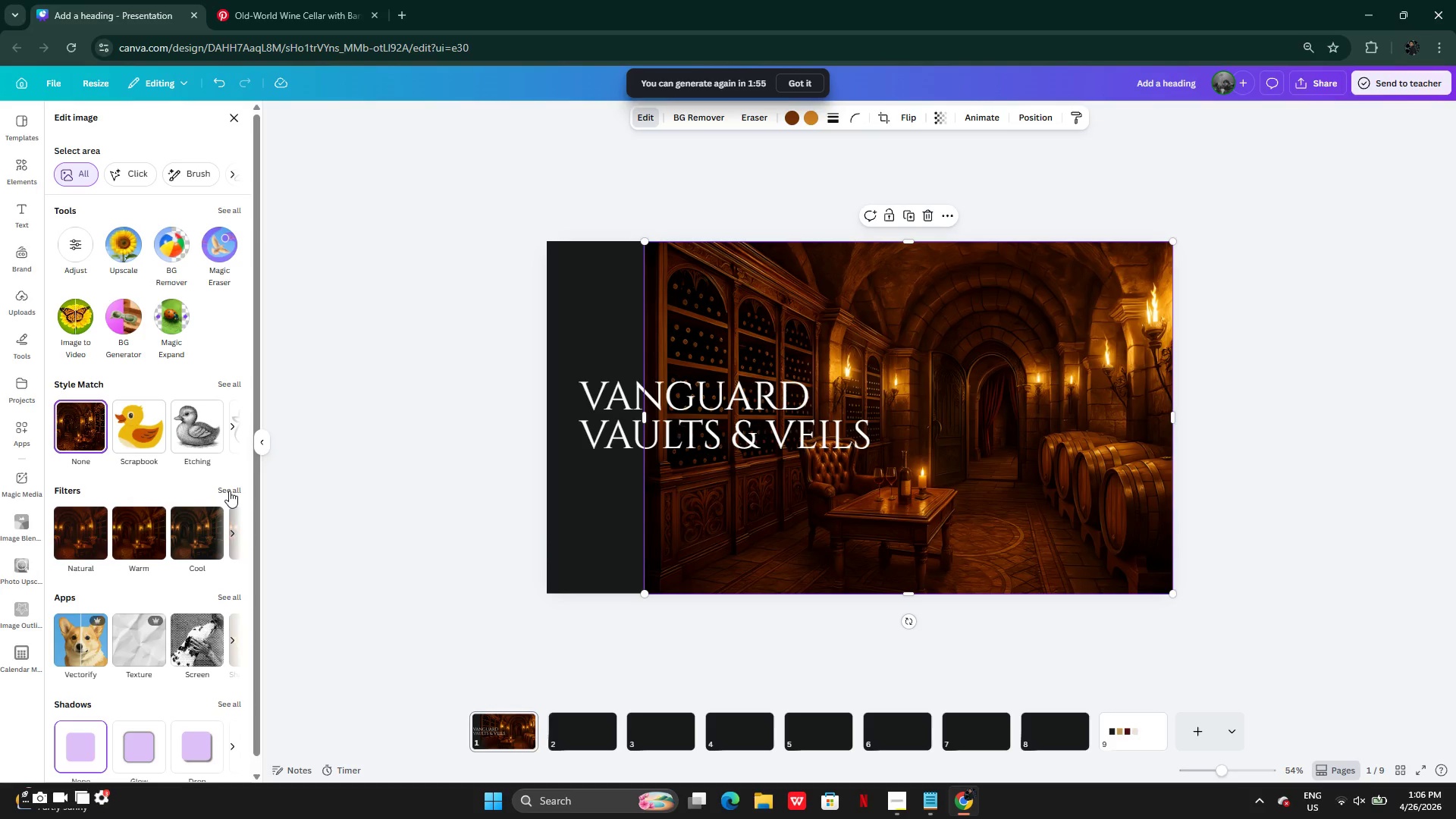 
left_click([230, 594])
 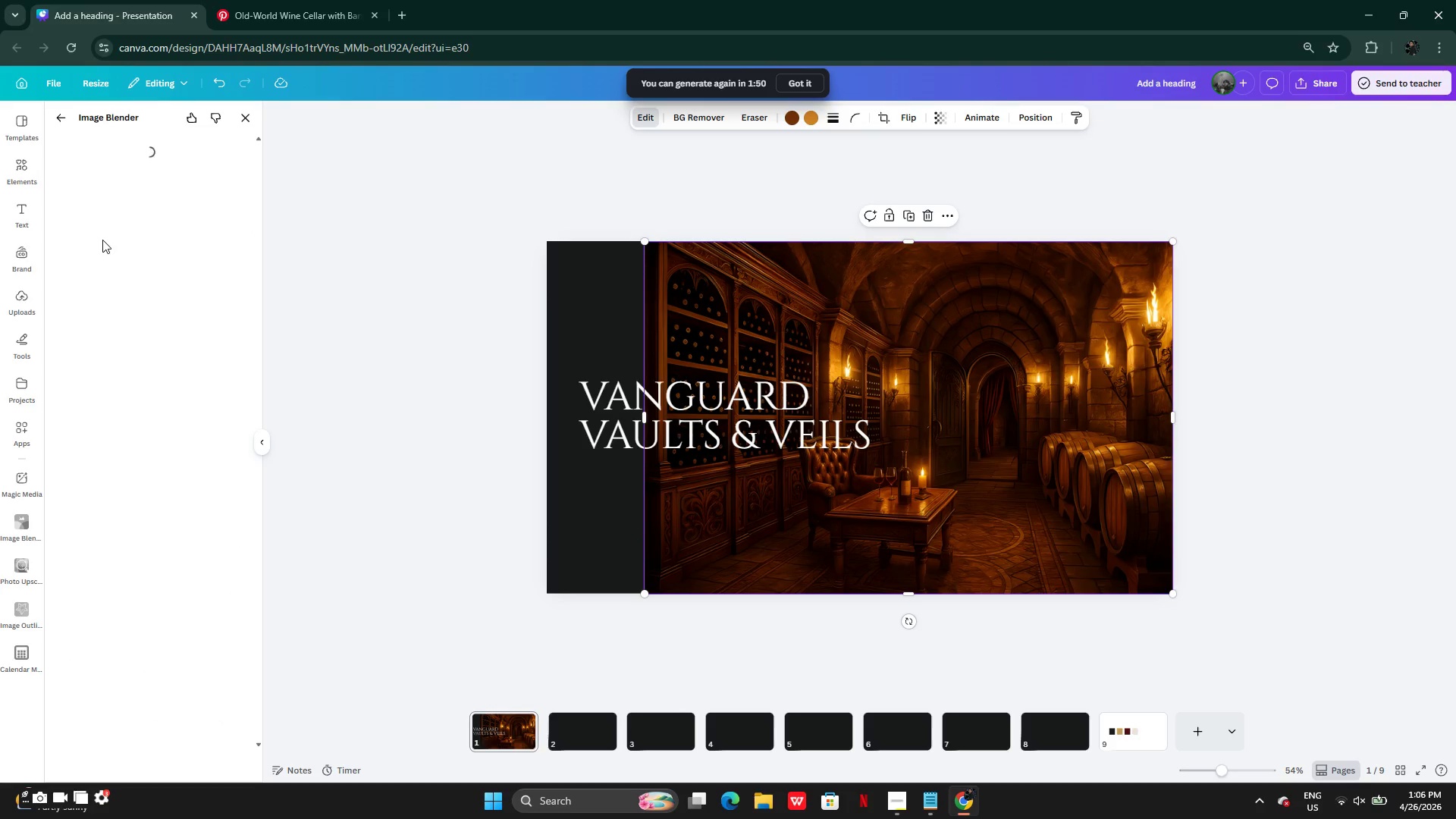 
wait(5.62)
 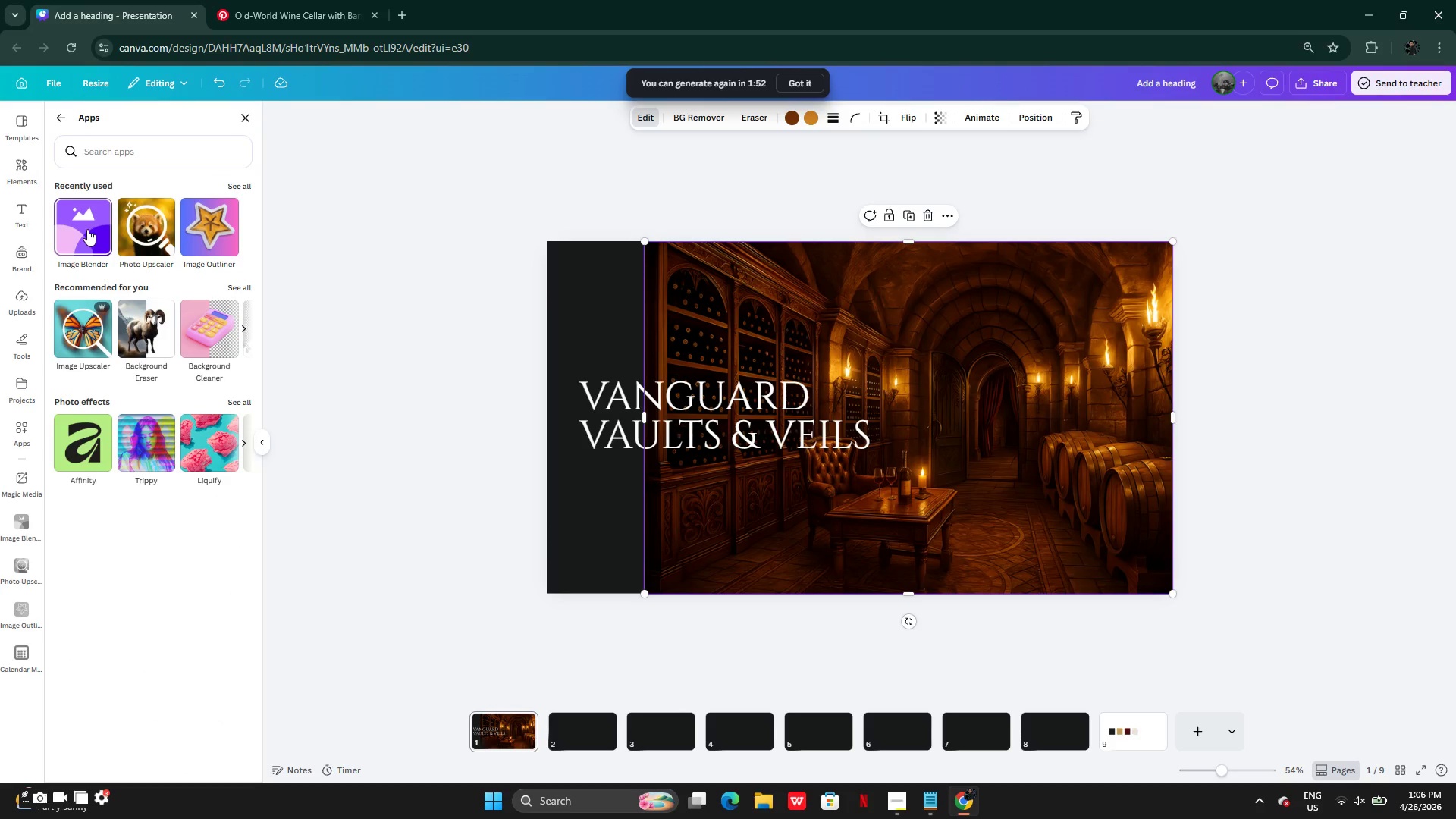 
left_click([102, 230])
 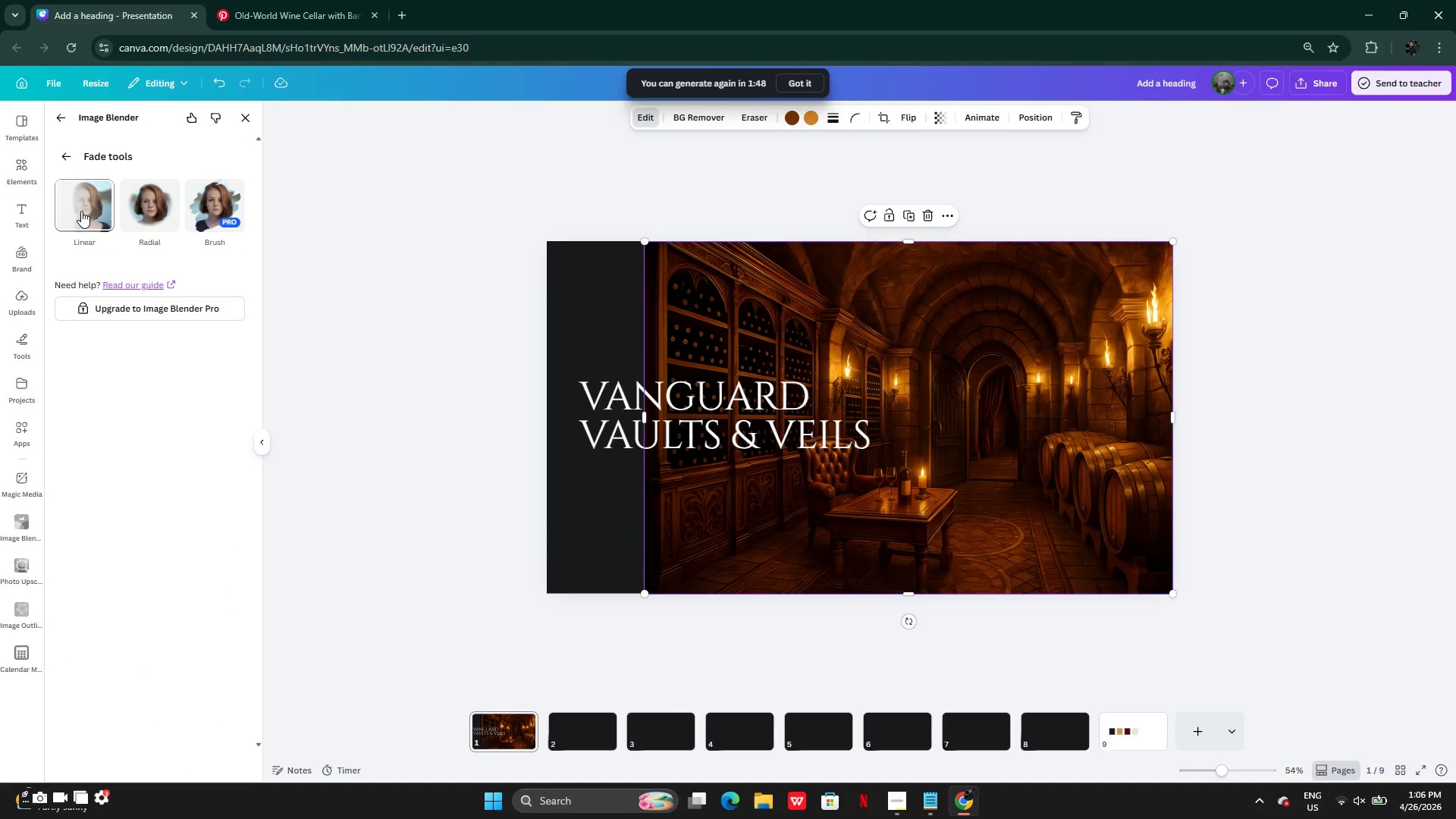 
left_click([81, 211])
 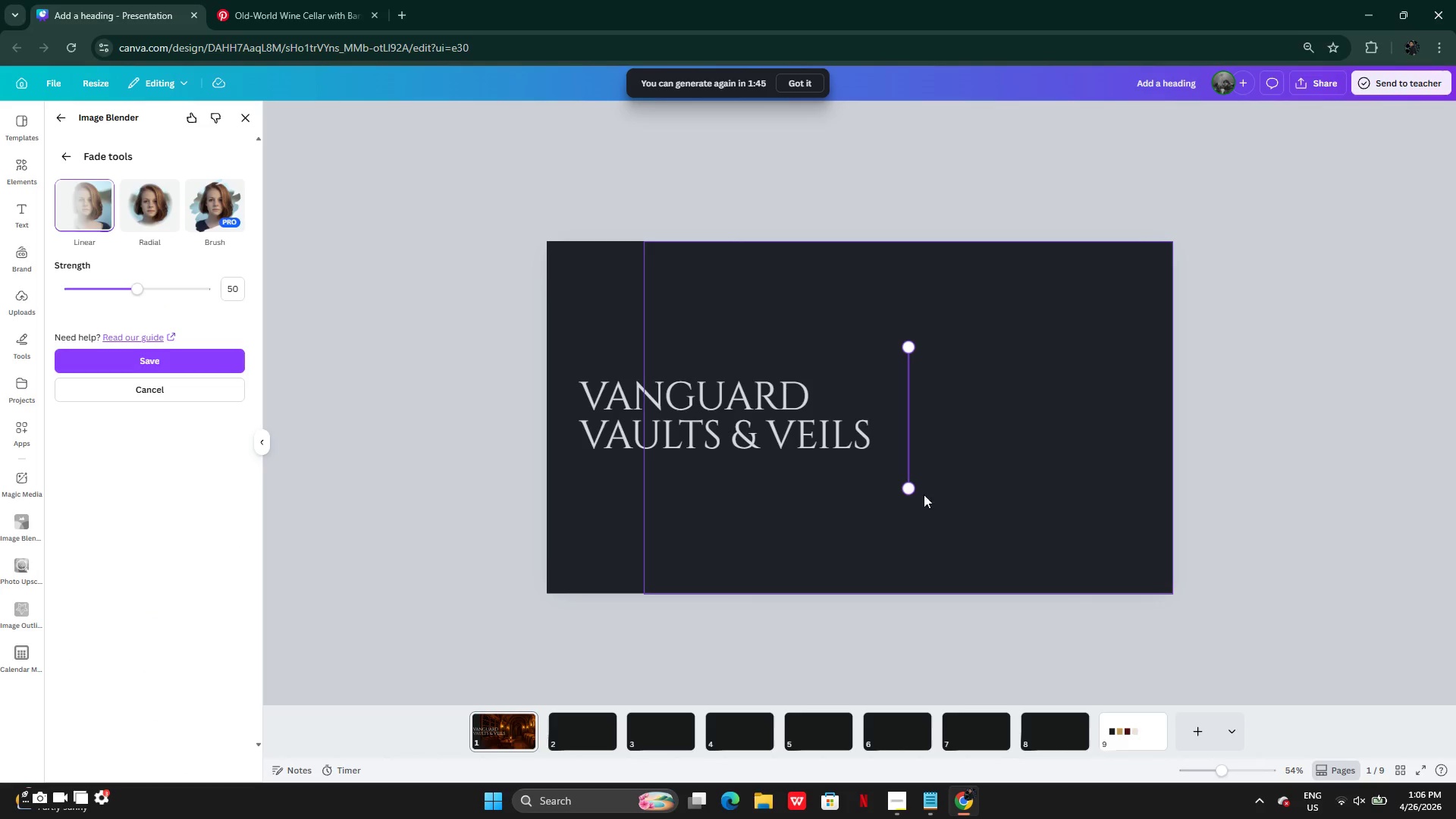 
left_click_drag(start_coordinate=[912, 487], to_coordinate=[735, 380])
 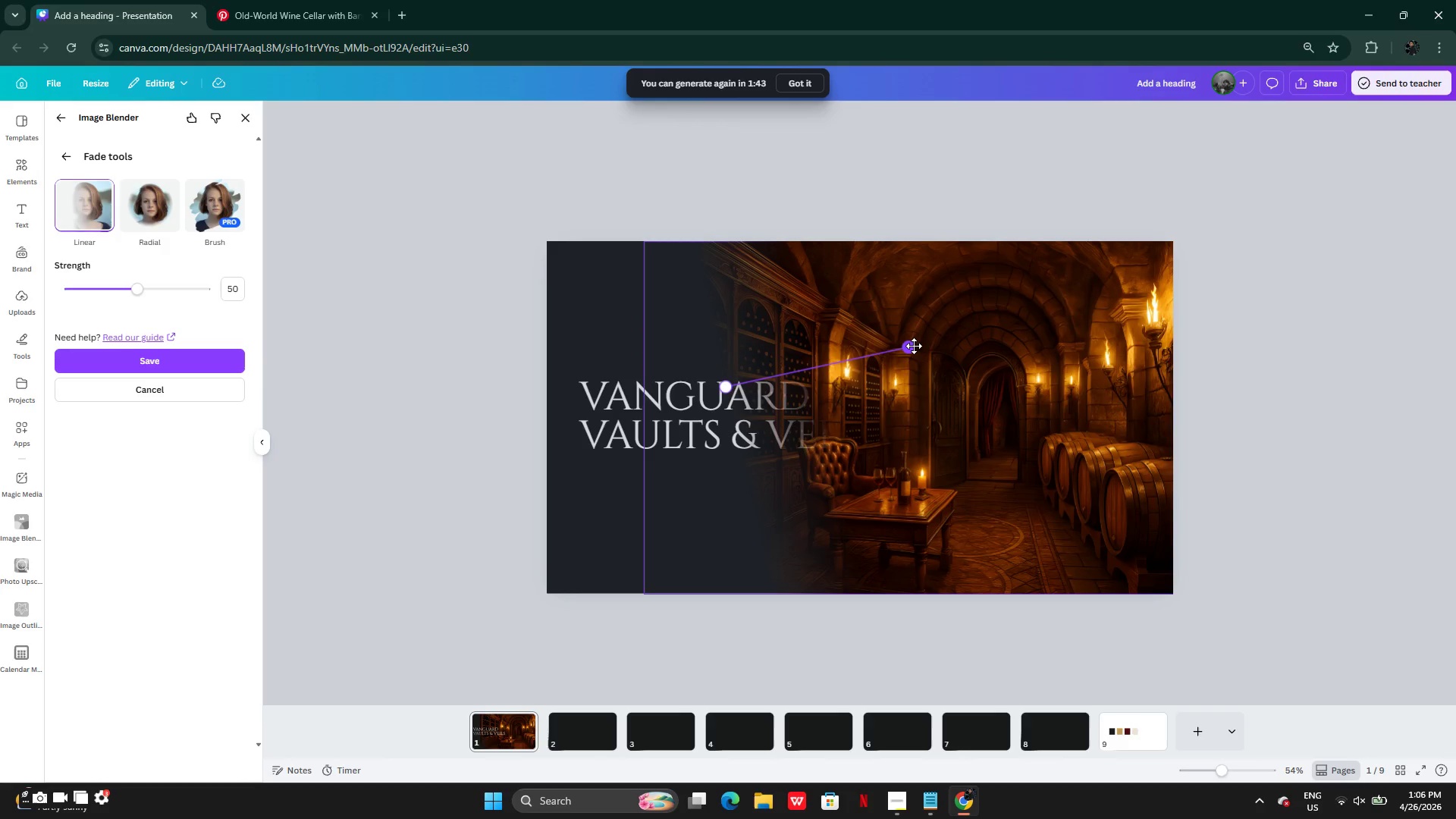 
left_click_drag(start_coordinate=[913, 346], to_coordinate=[951, 388])
 